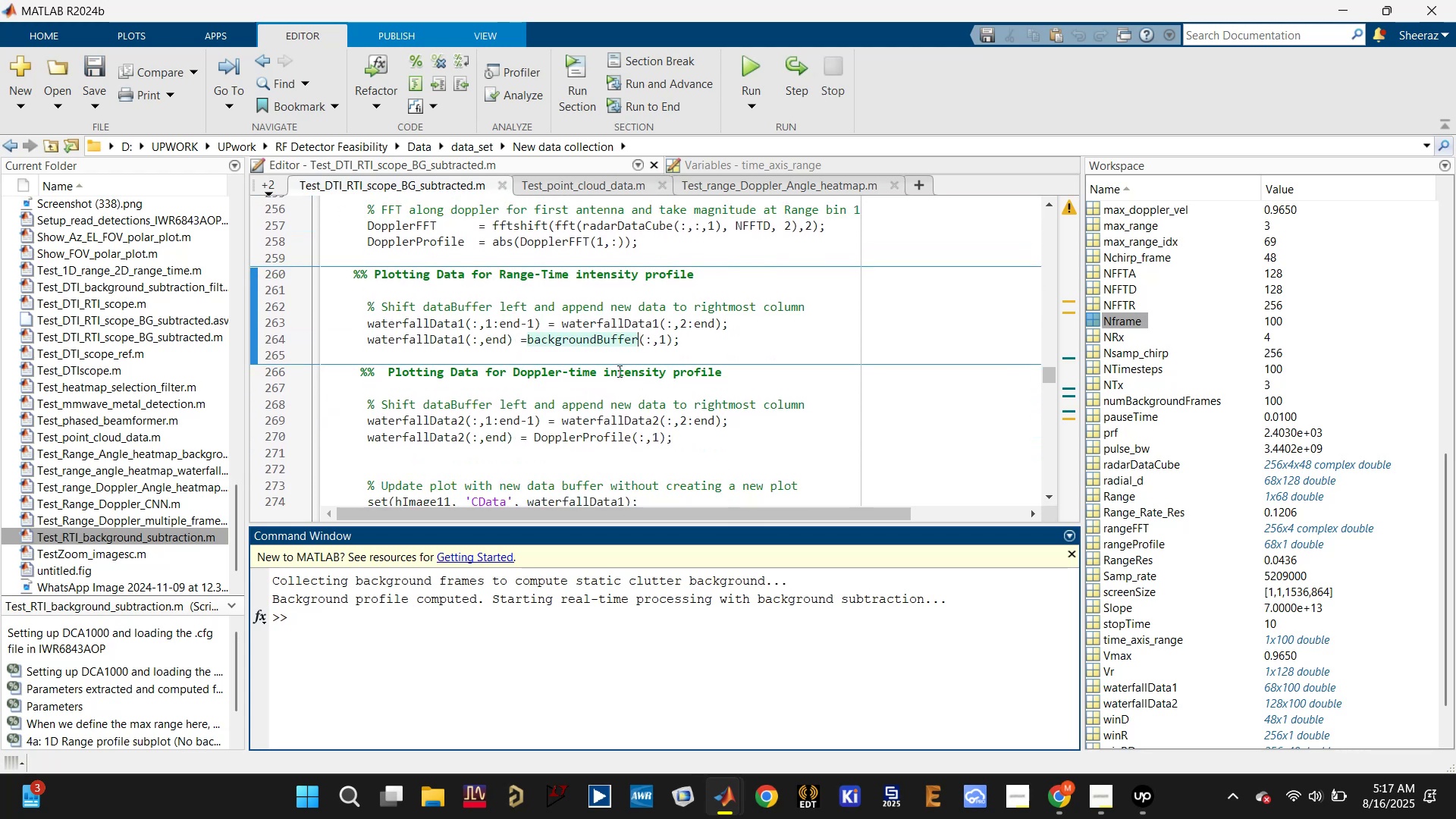 
scroll: coordinate [616, 371], scroll_direction: up, amount: 2.0
 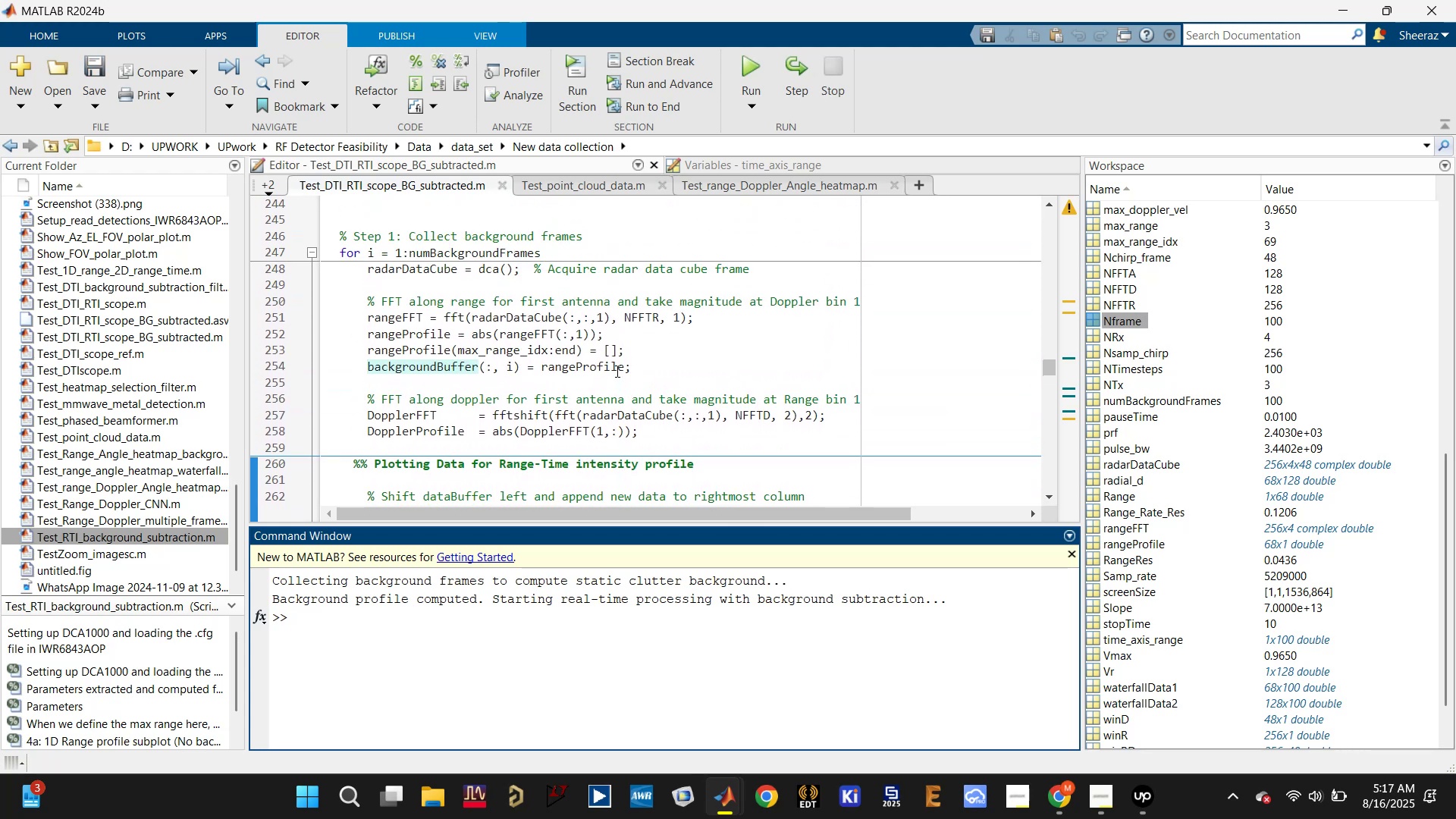 
scroll: coordinate [616, 371], scroll_direction: down, amount: 1.0
 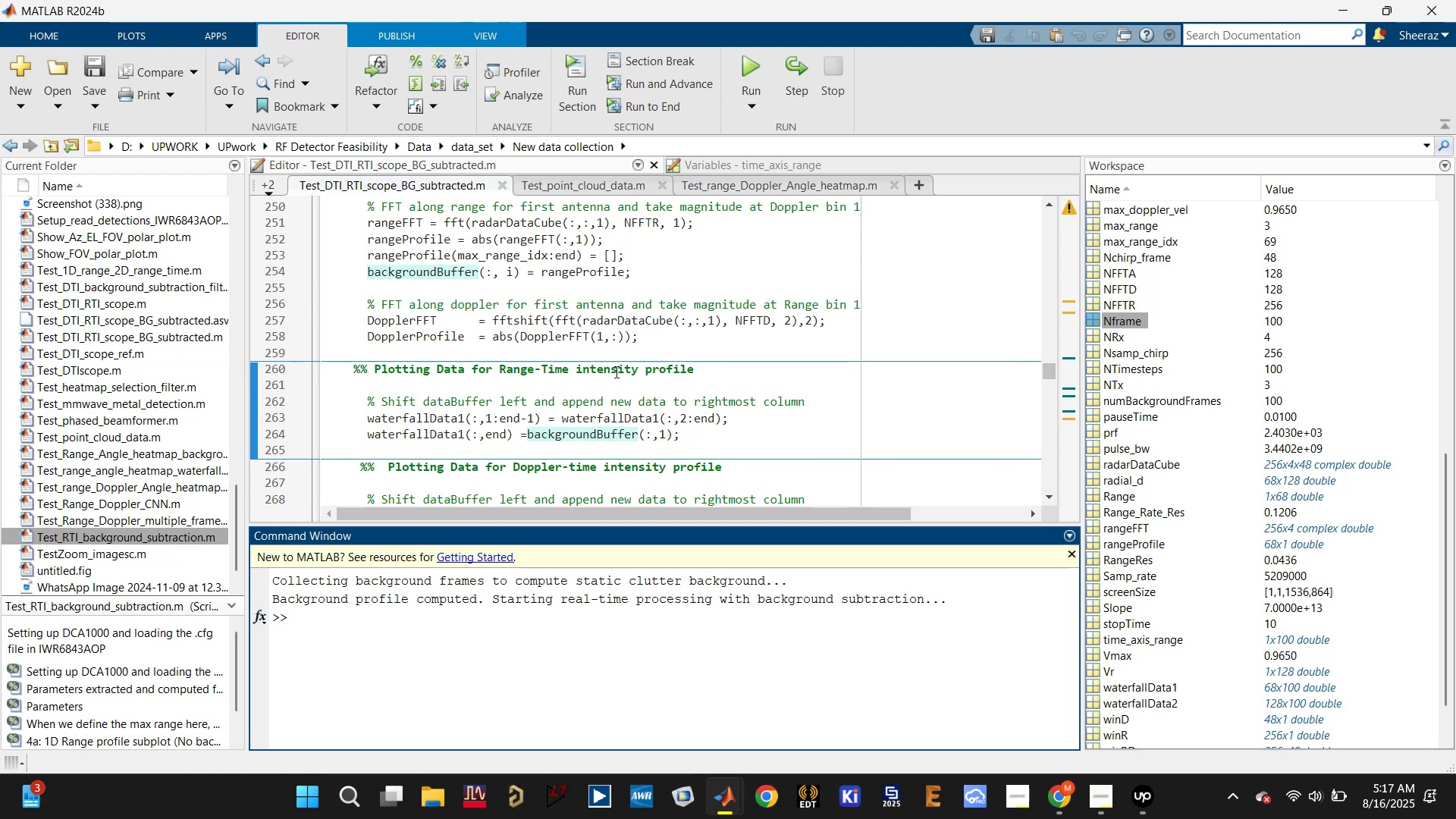 
key(Control+Z)
 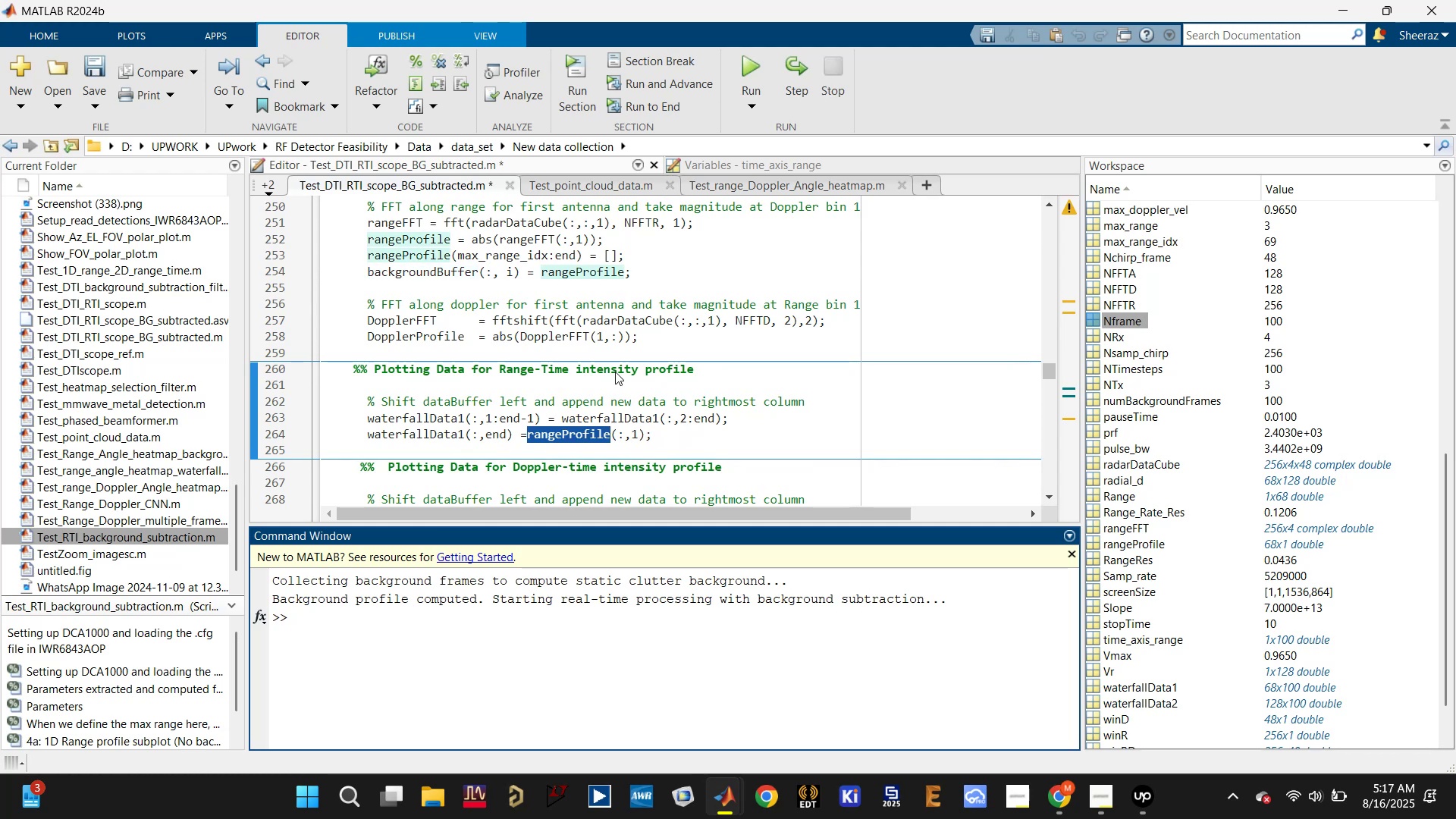 
key(Control+S)
 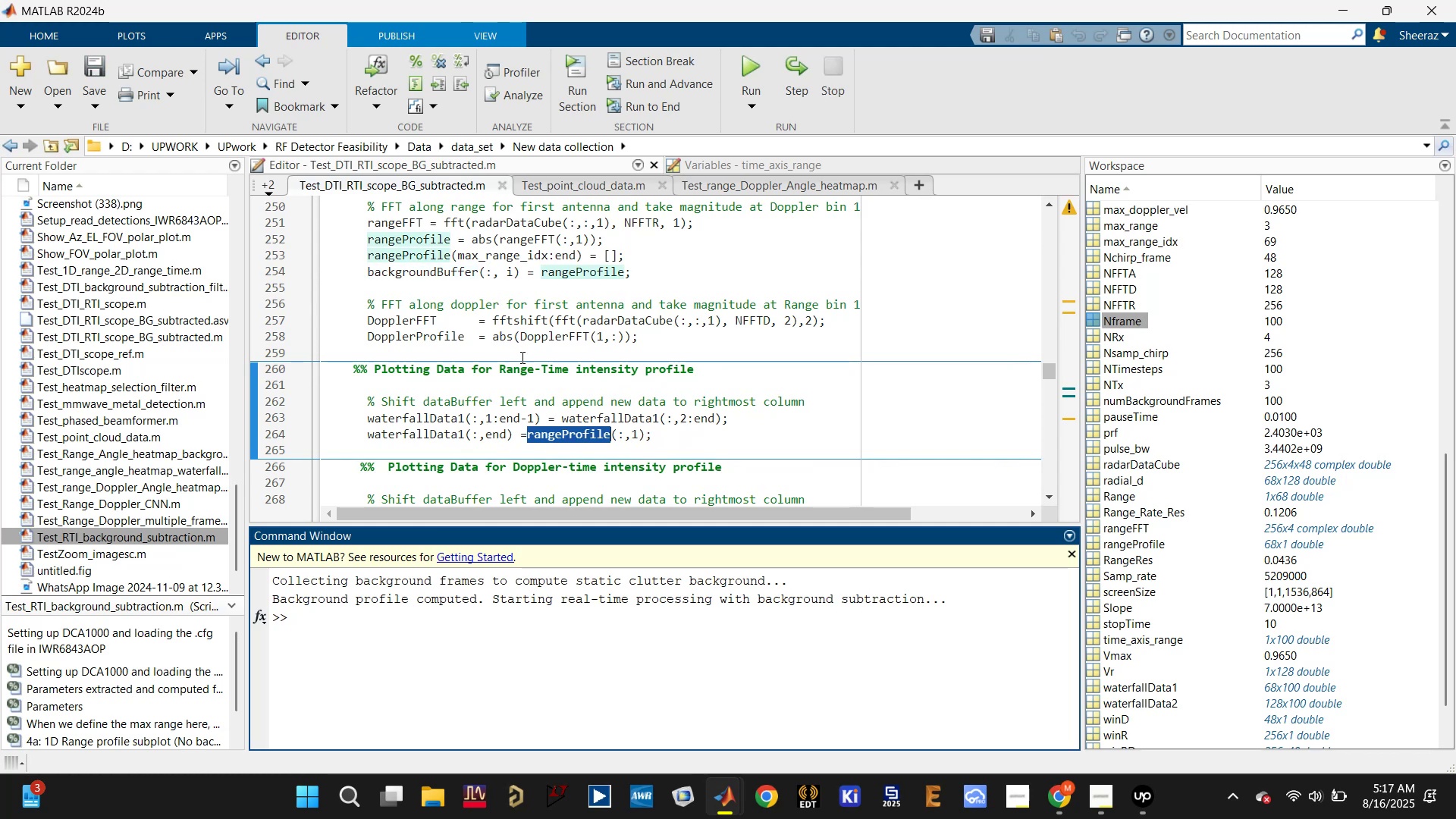 
key(Control+S)
 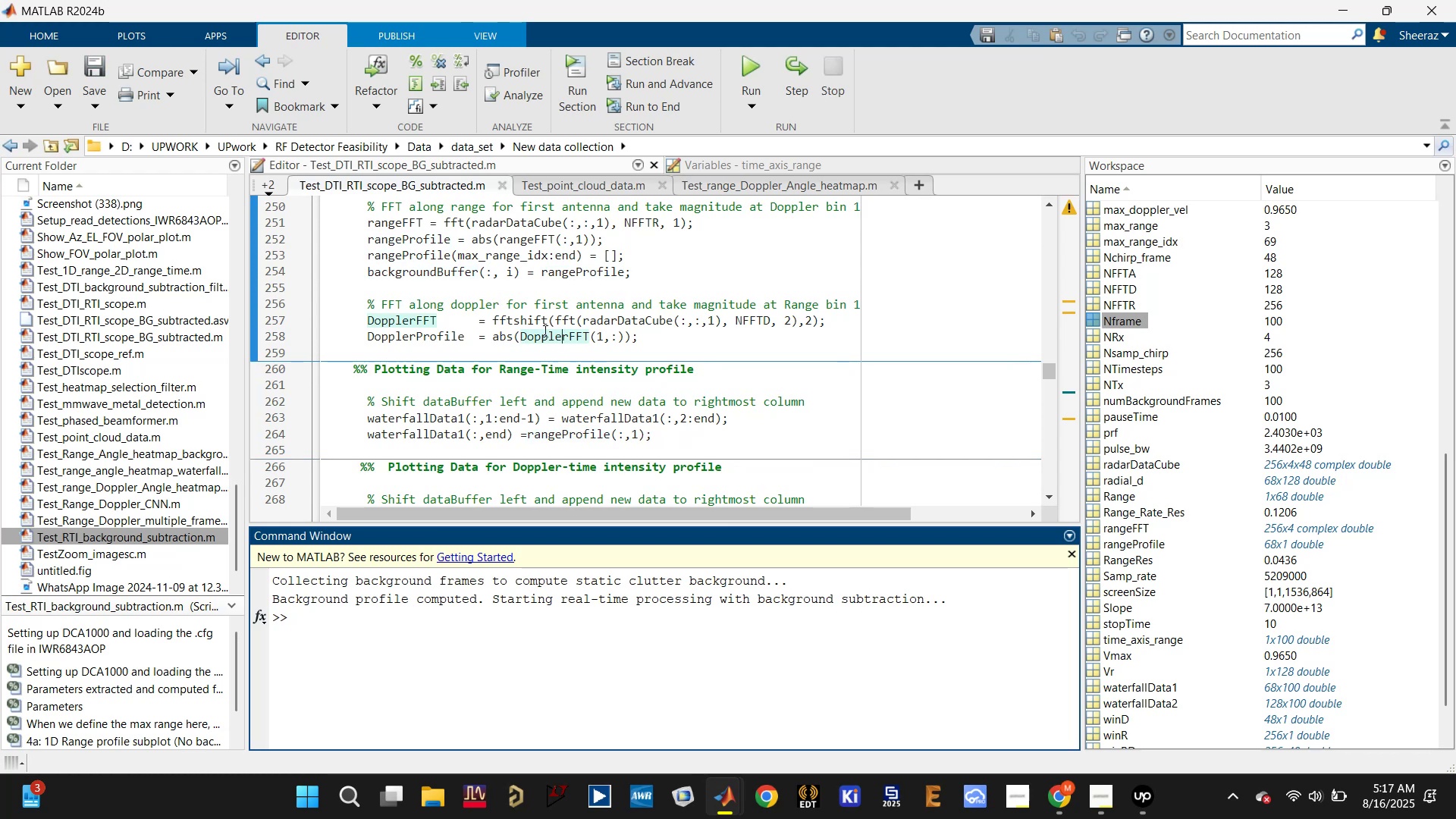 
left_click([431, 259])
 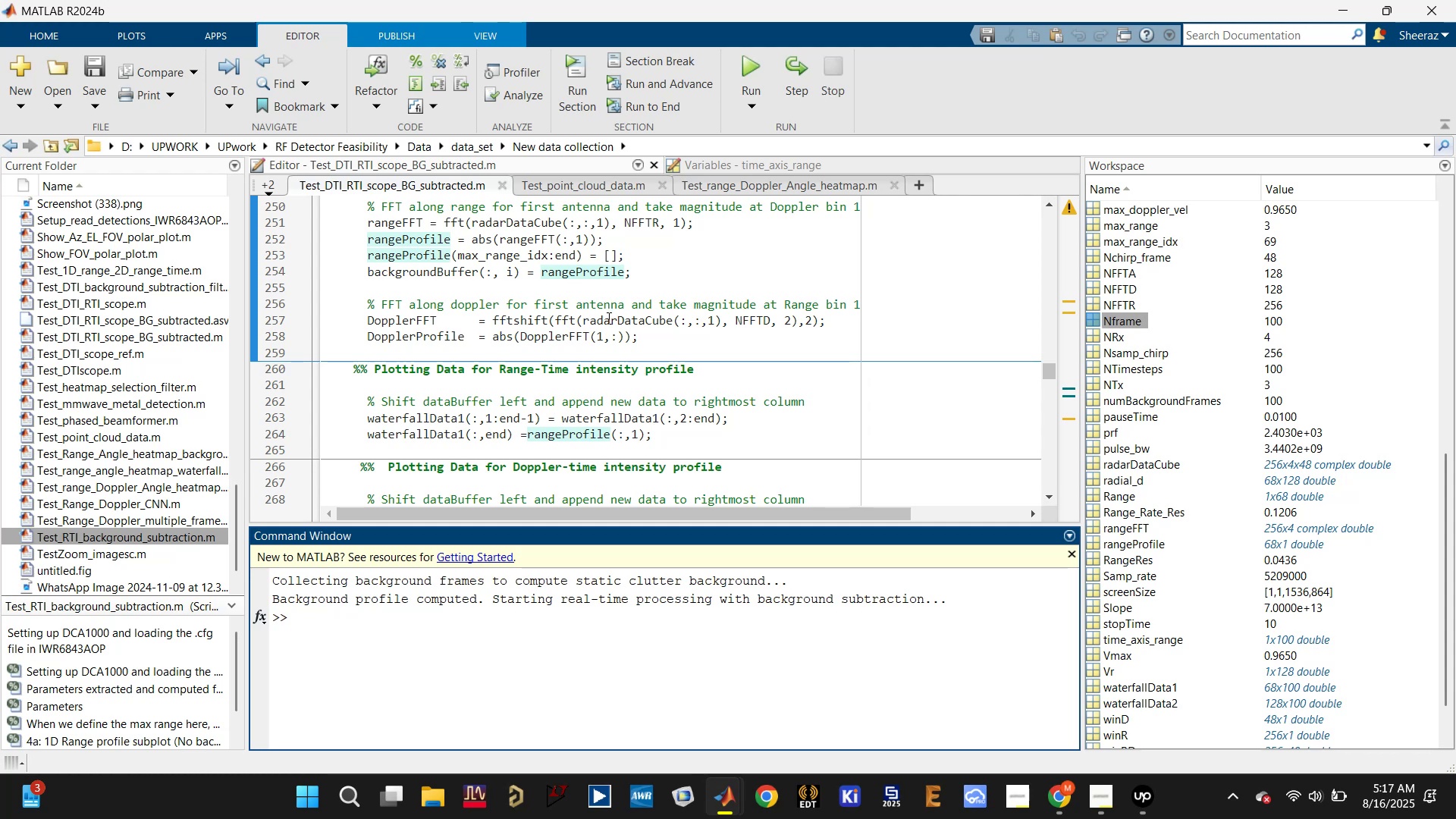 
left_click([613, 323])
 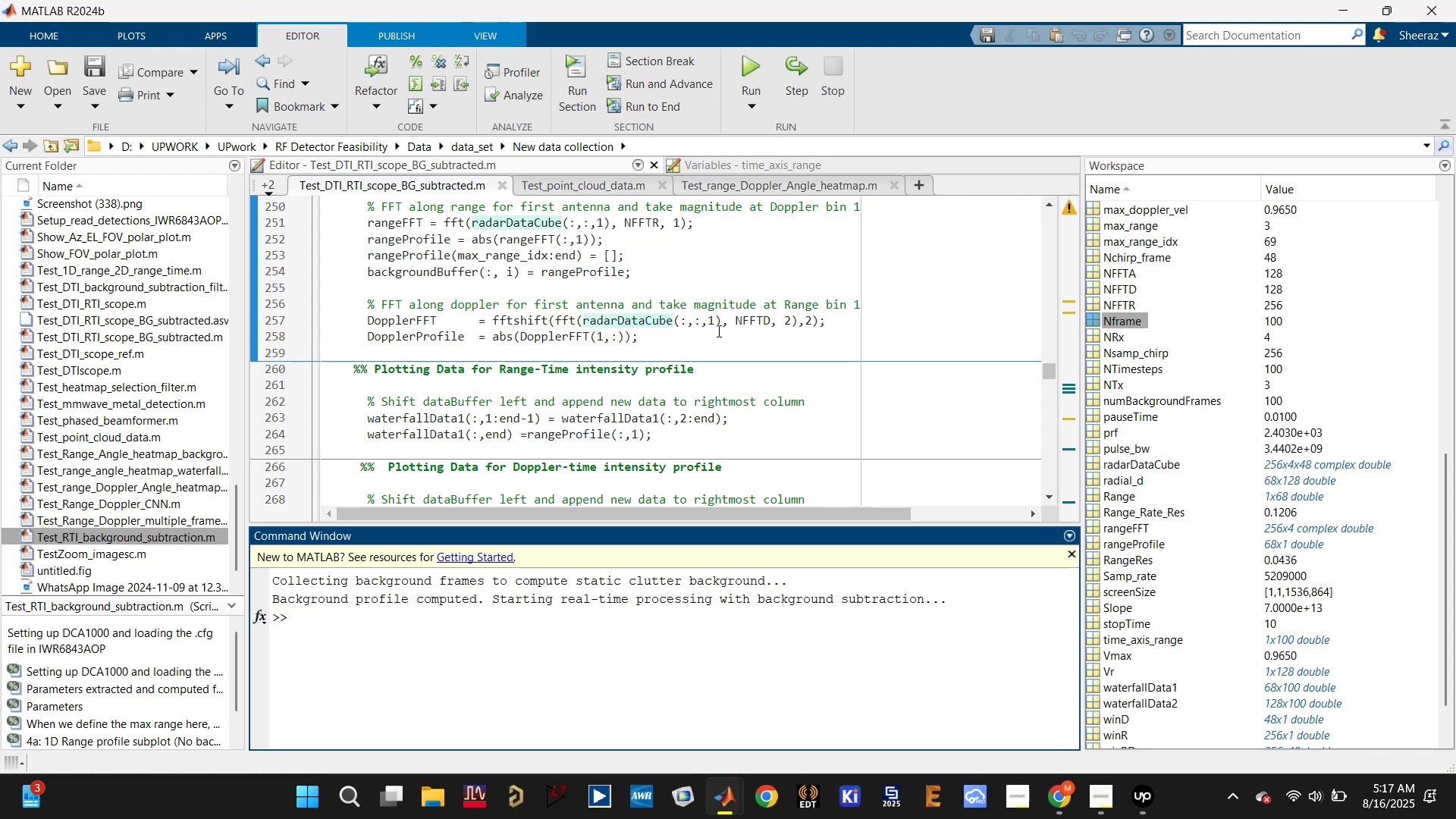 
scroll: coordinate [1168, 341], scroll_direction: up, amount: 12.0
 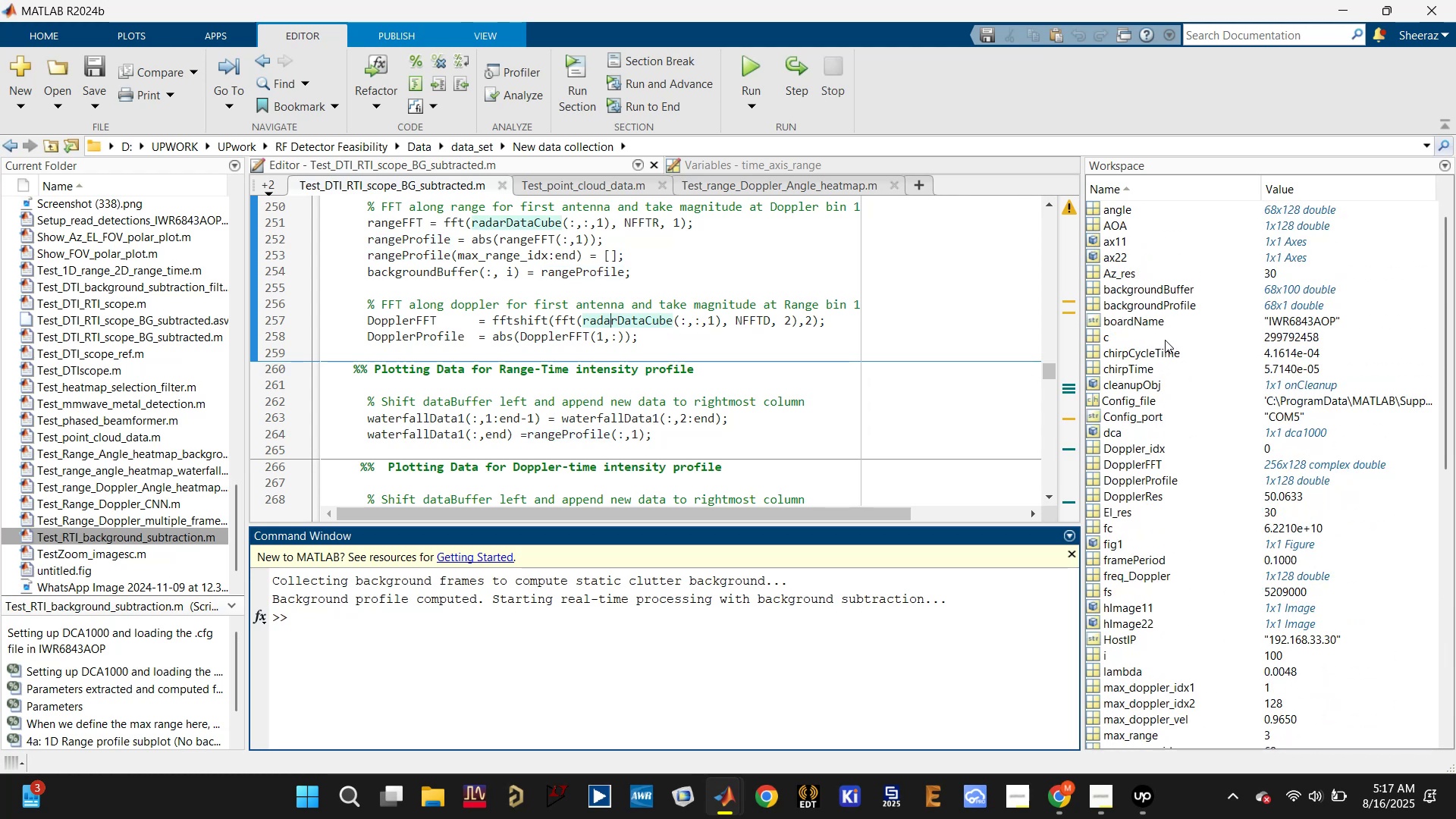 
scroll: coordinate [1151, 431], scroll_direction: down, amount: 12.0
 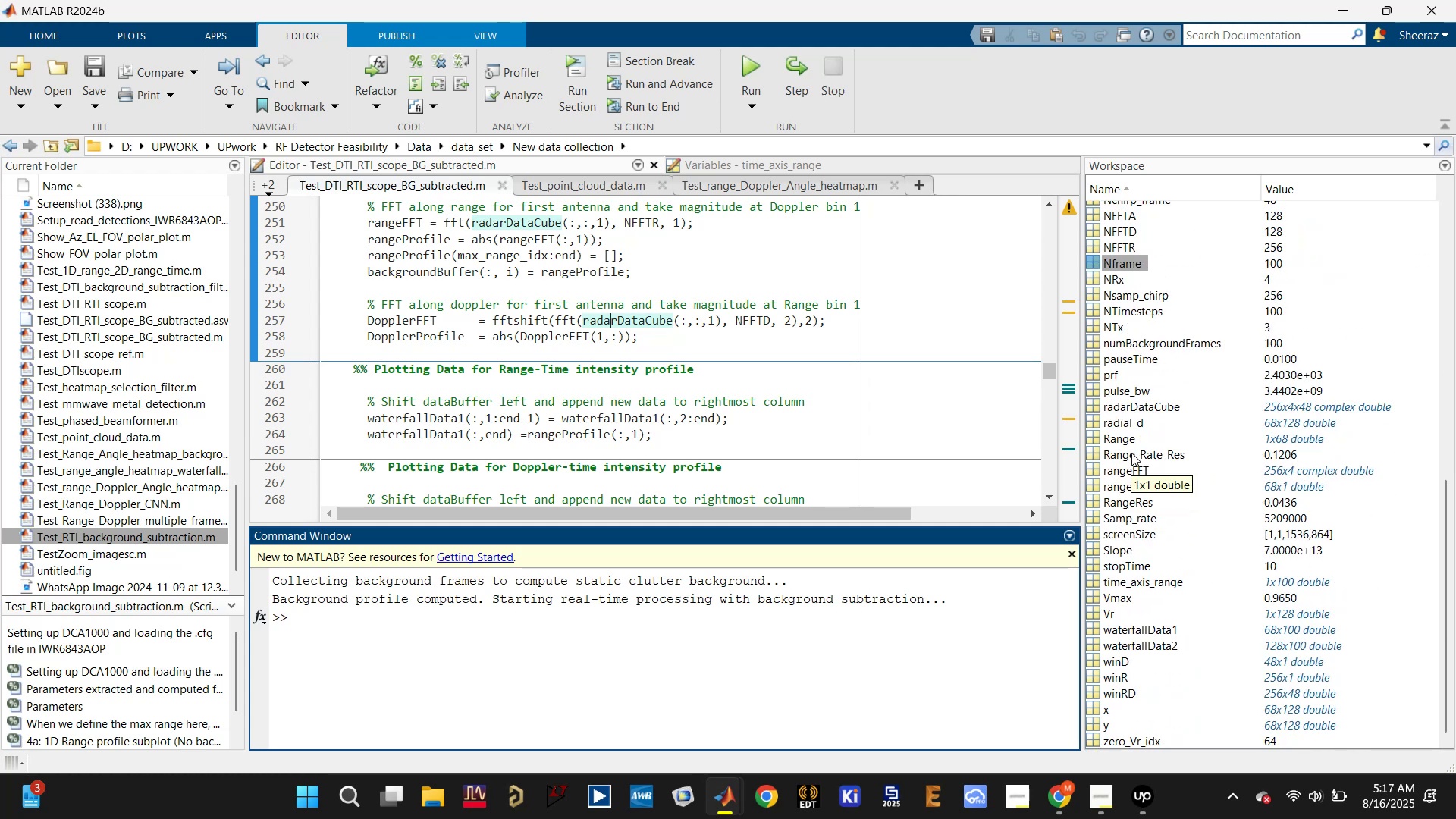 
left_click([1147, 408])
 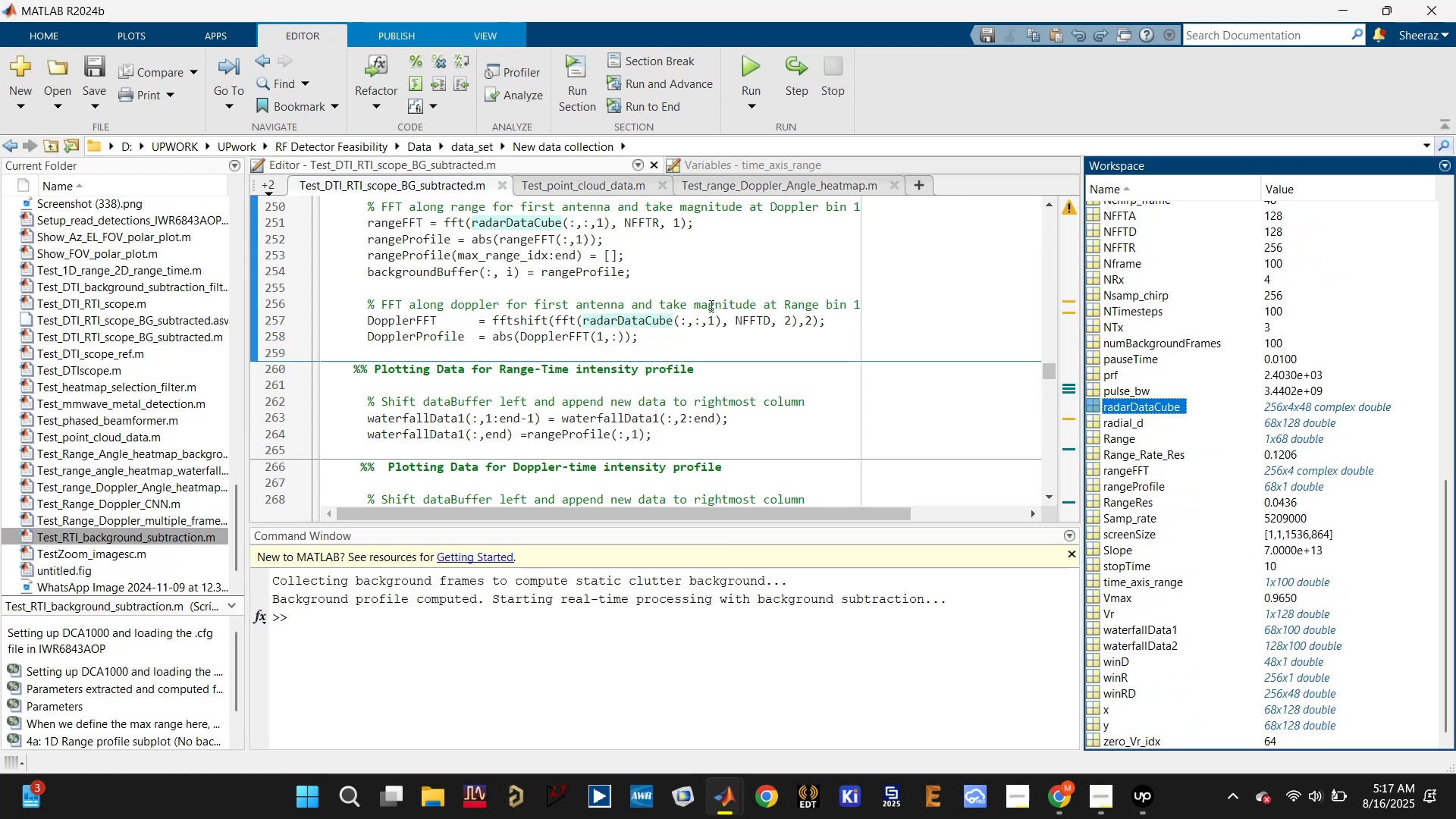 
wait(5.91)
 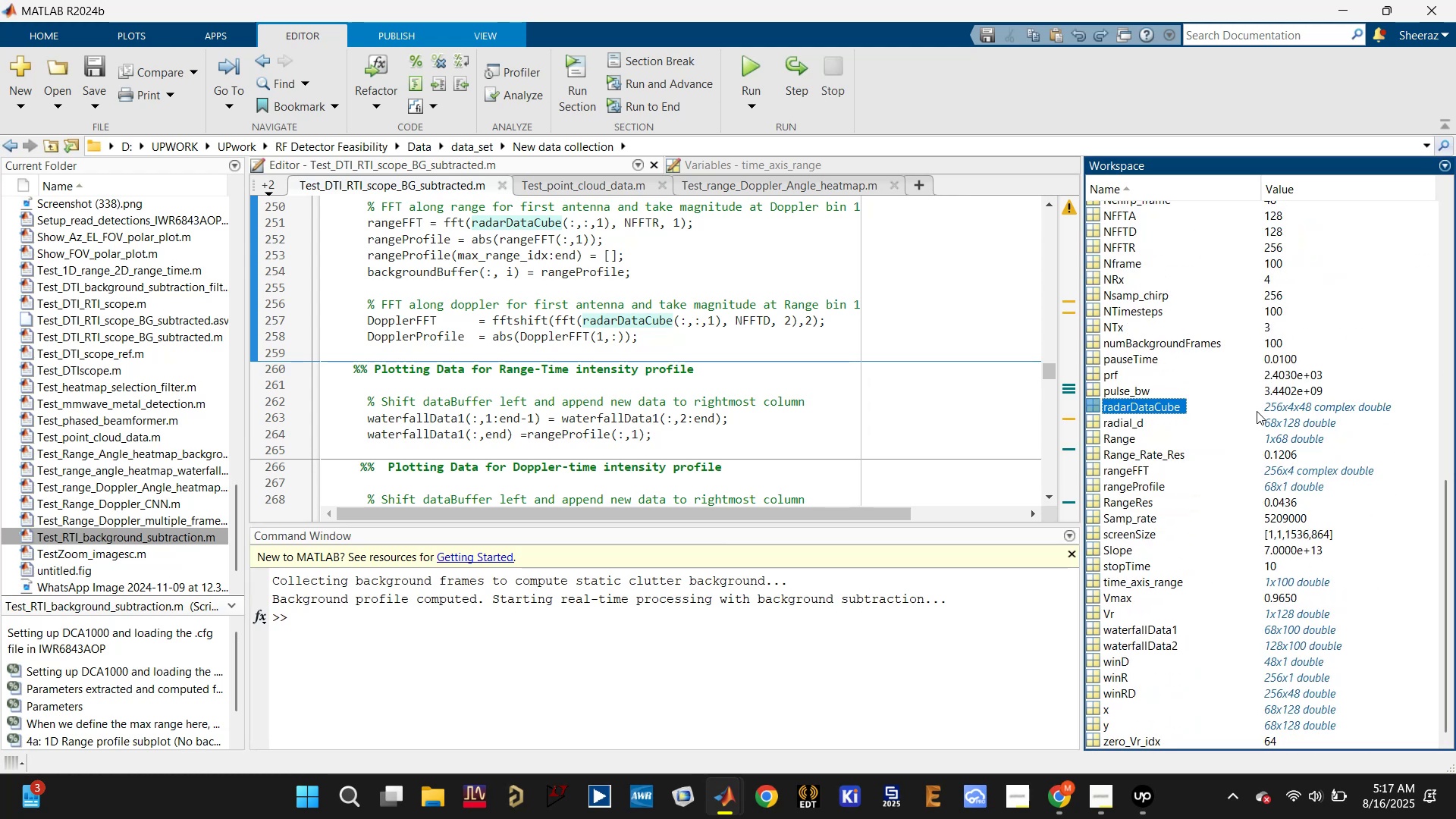 
key(1)
 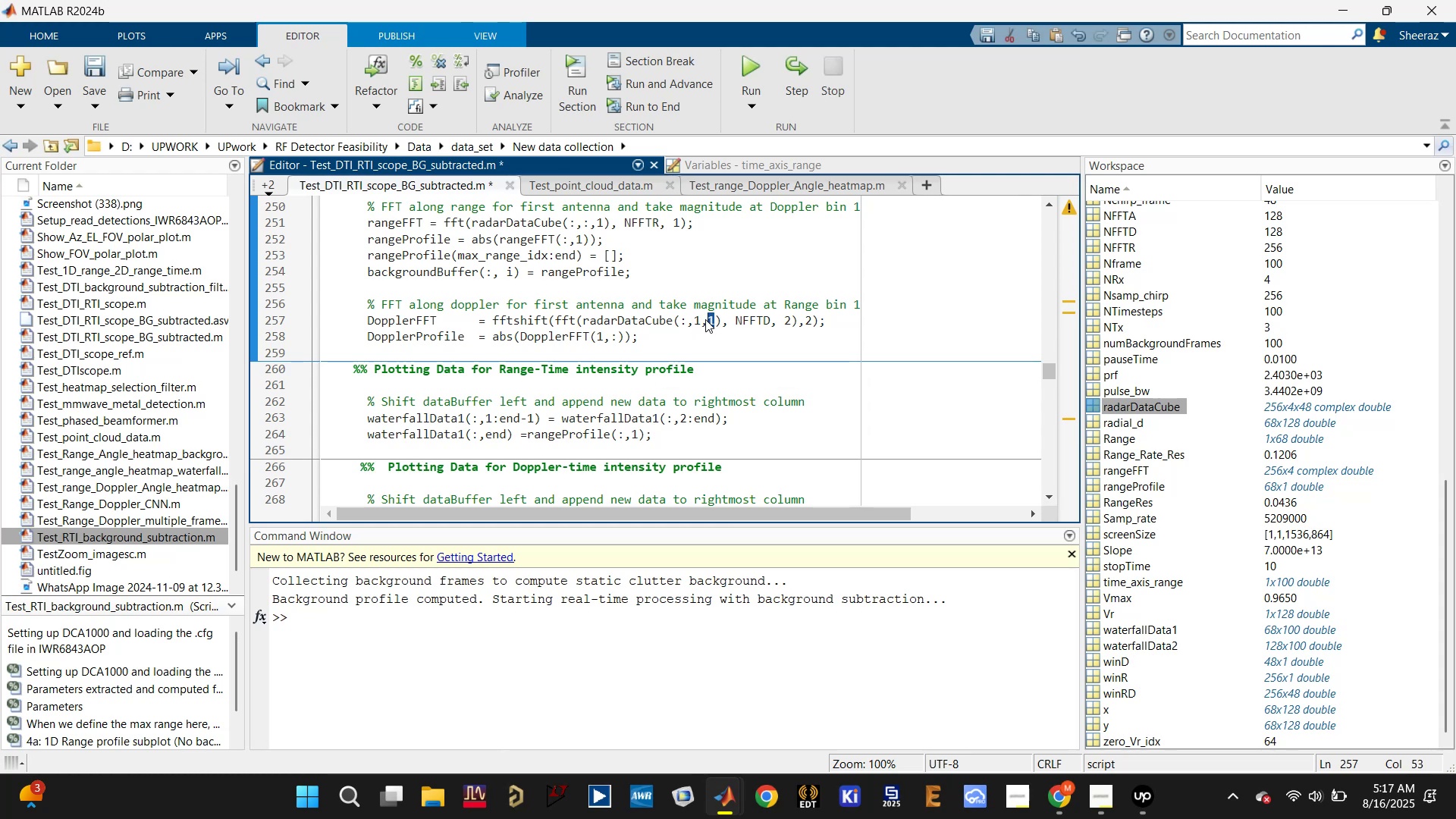 
key(Shift+Semicolon)
 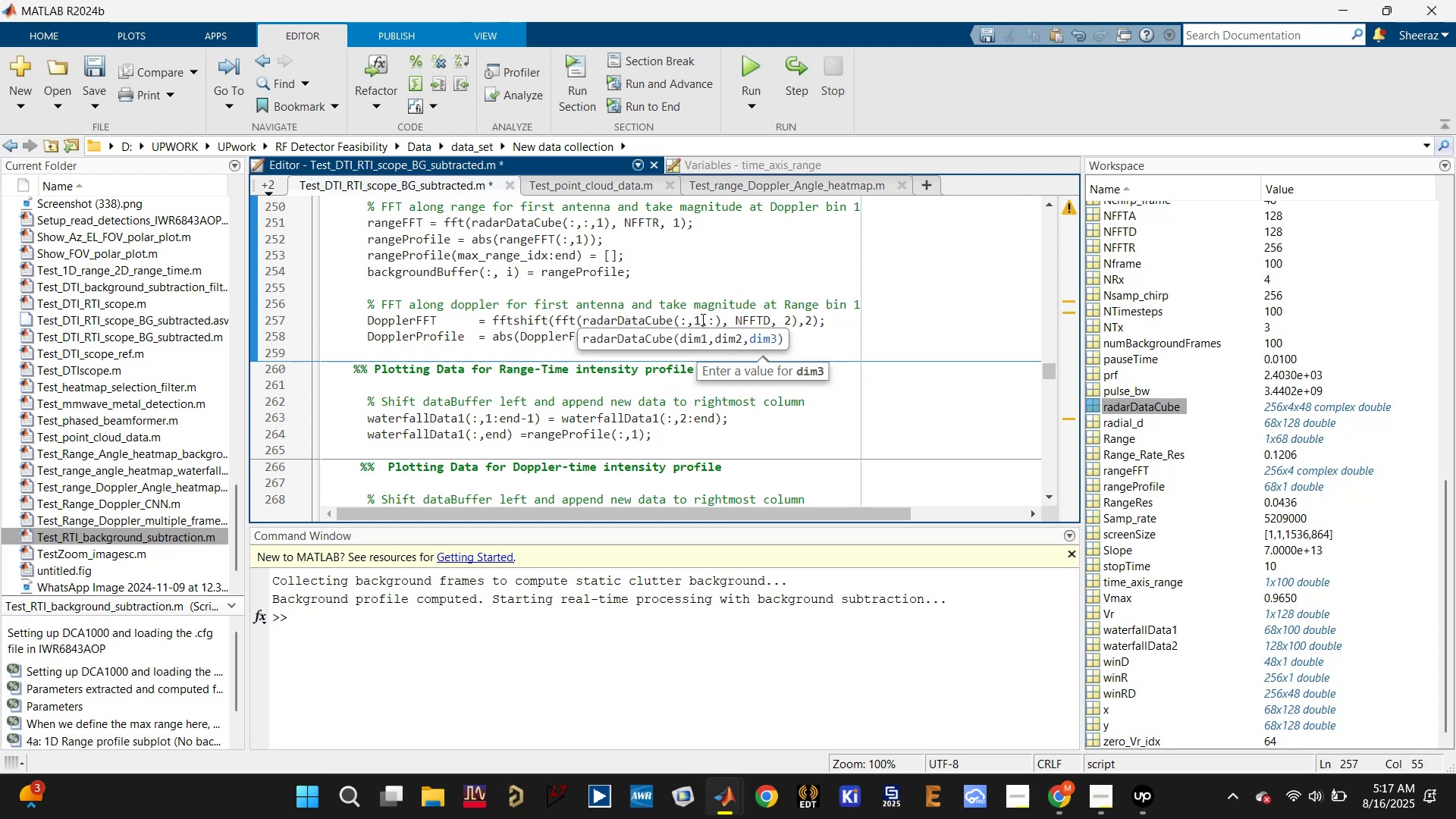 
left_click([704, 246])
 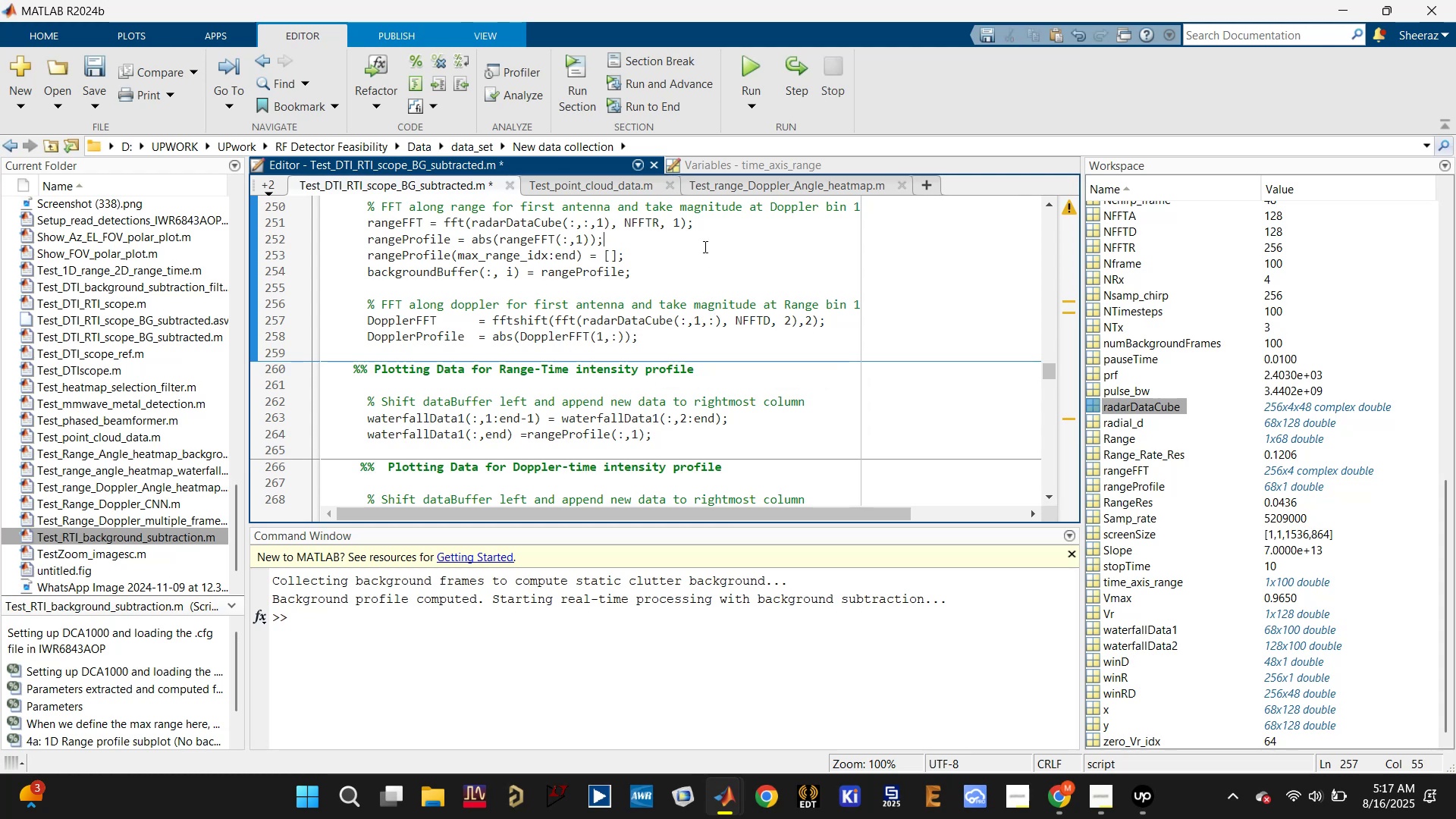 
key(Control+S)
 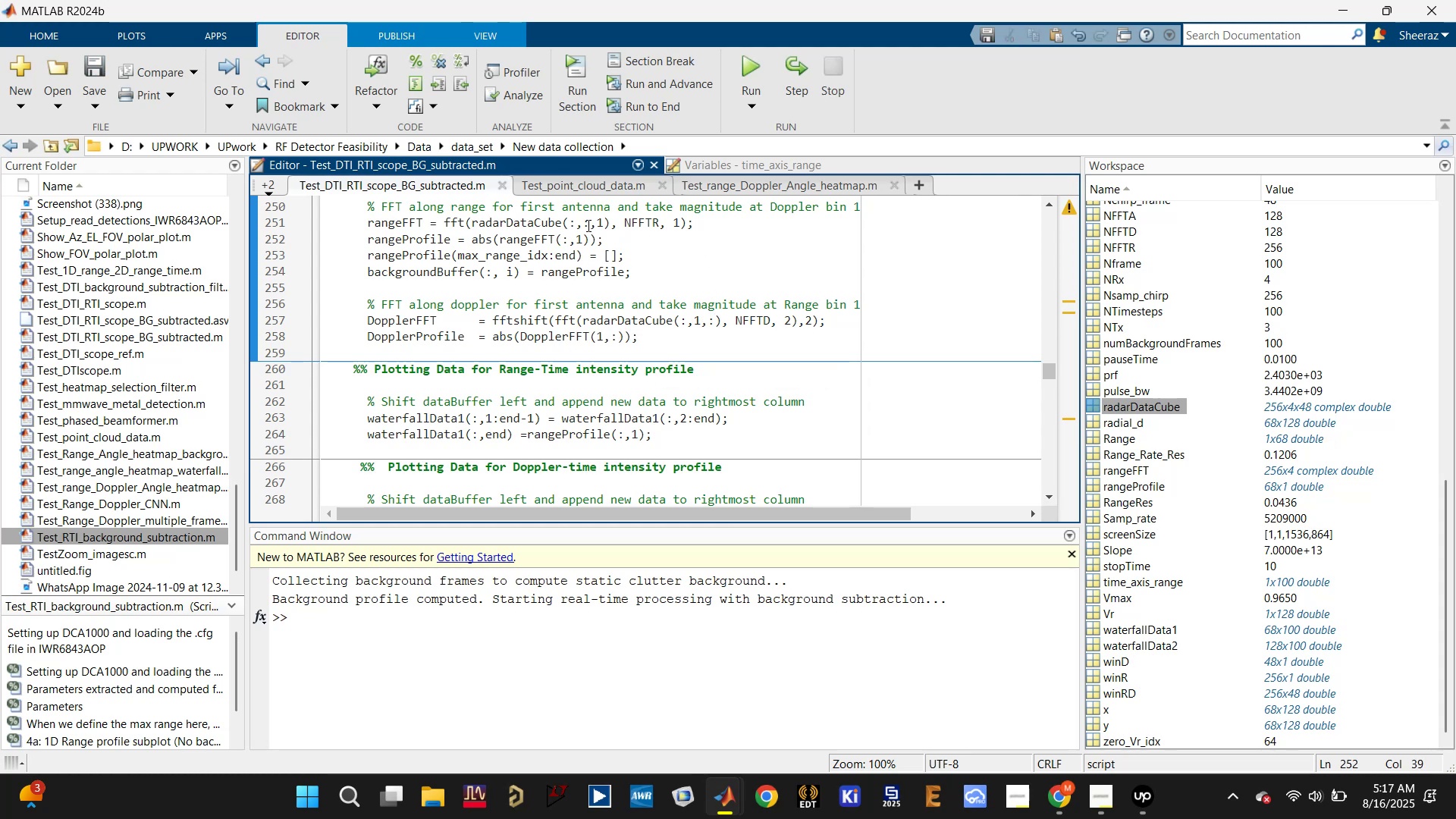 
key(1)
 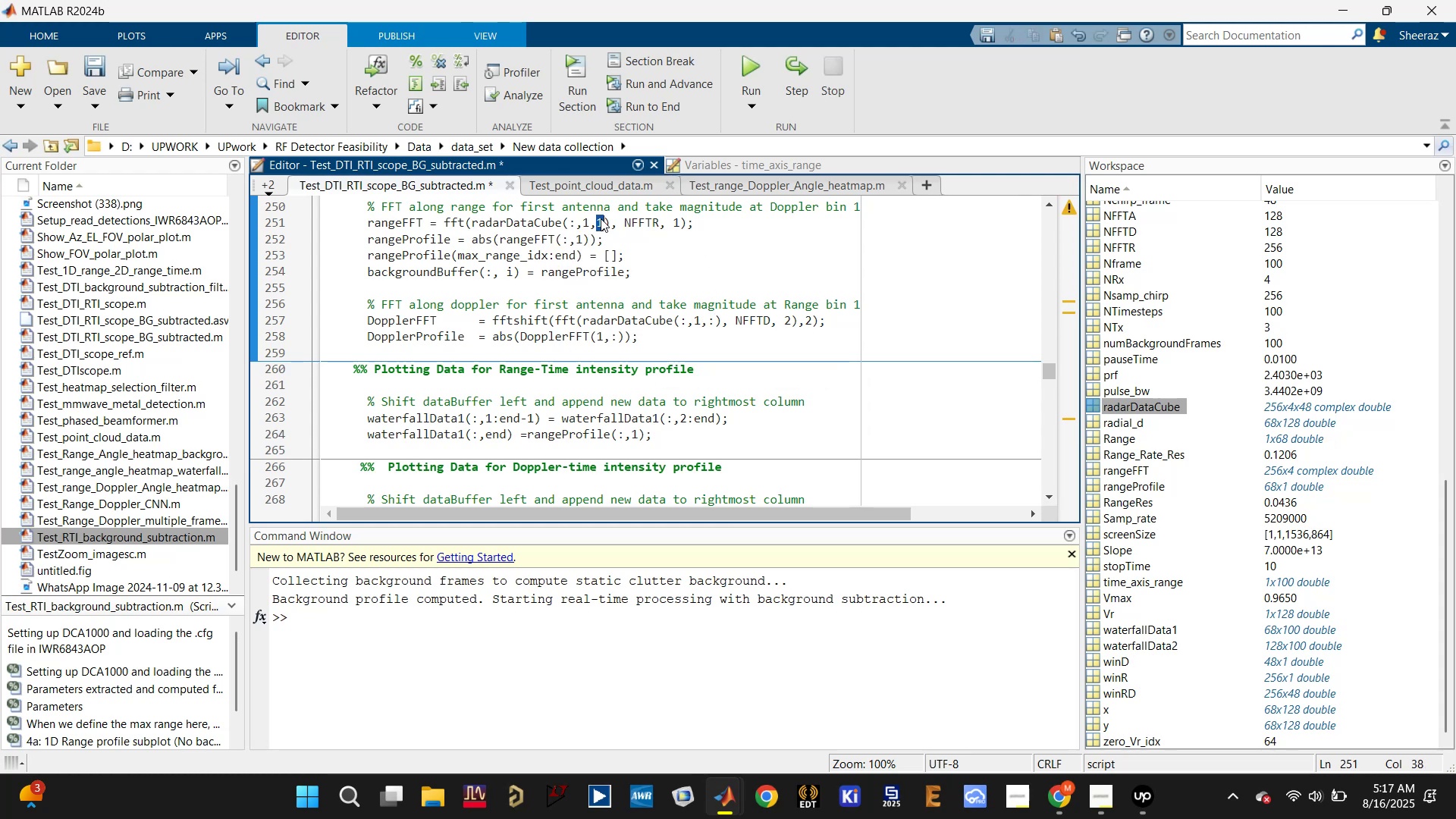 
key(Shift+Semicolon)
 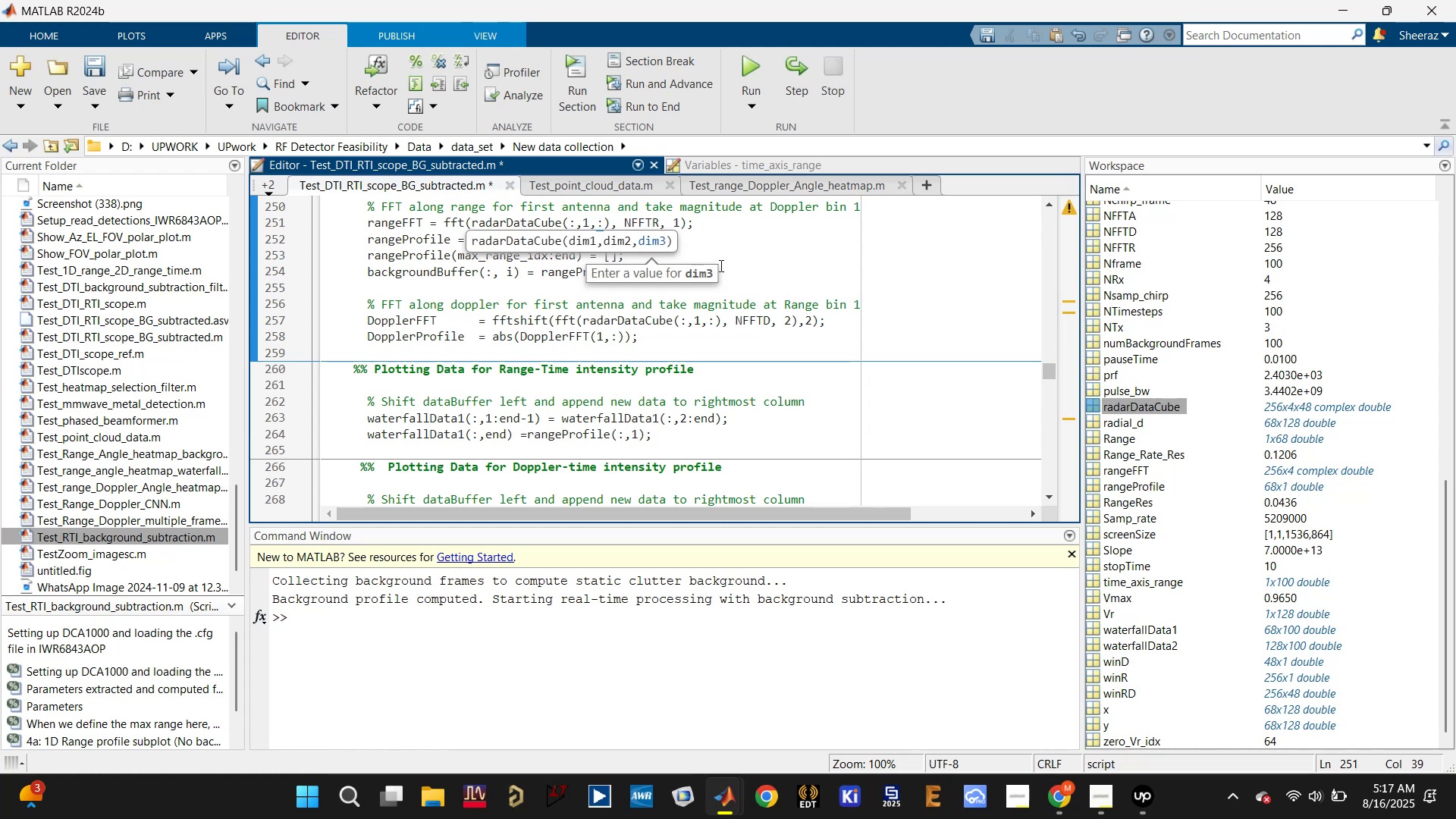 
left_click([792, 243])
 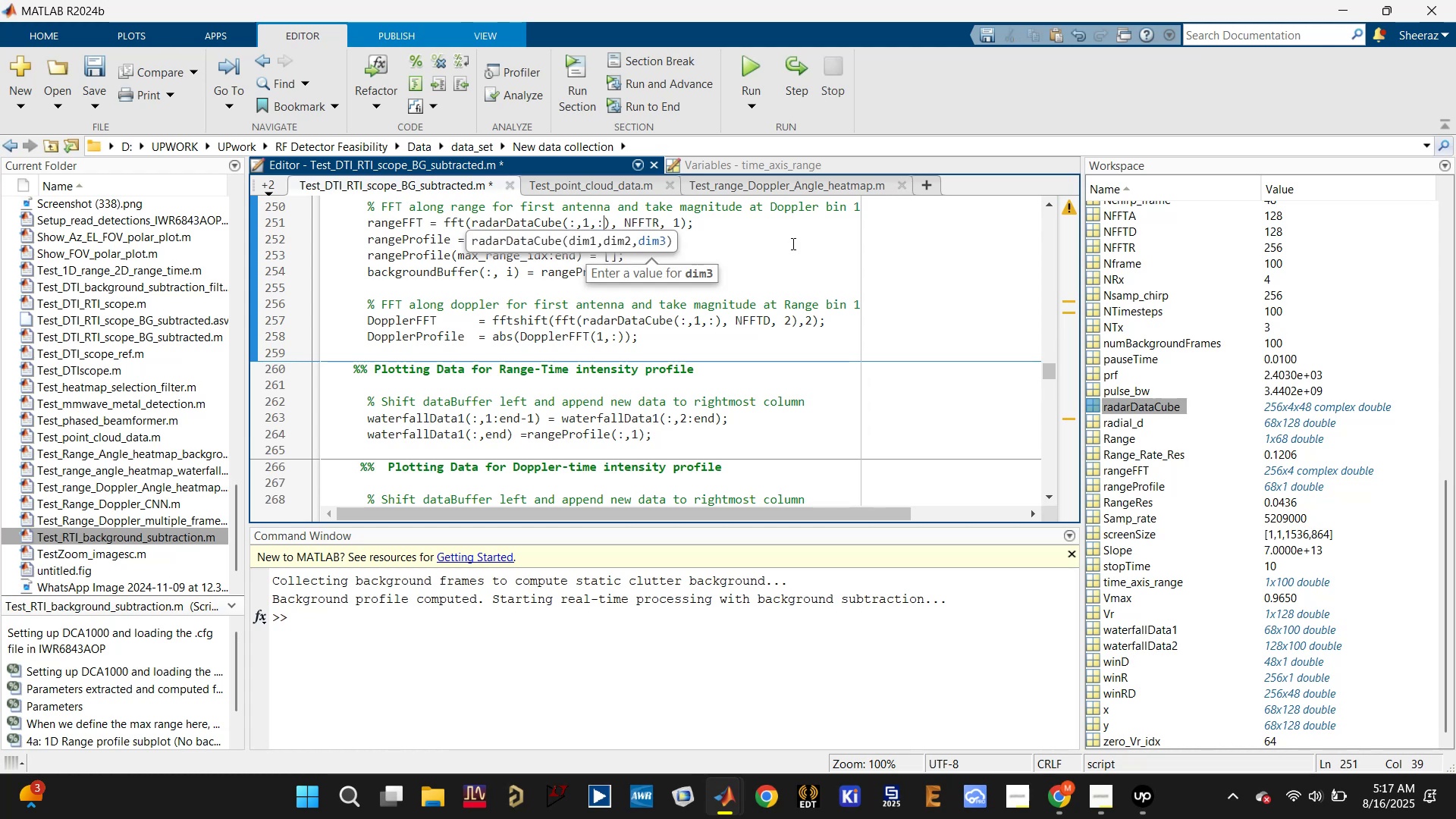 
key(Control+S)
 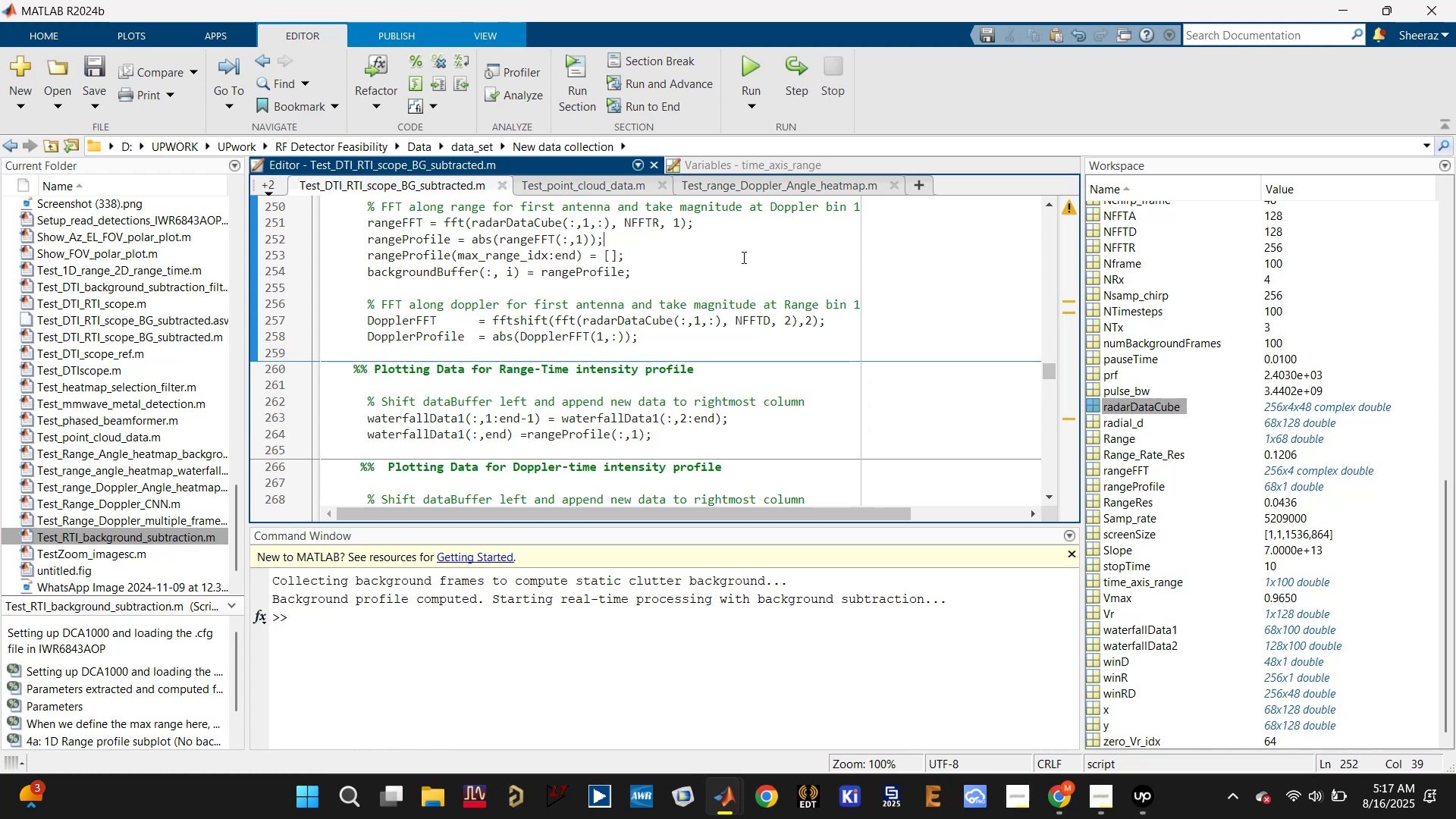 
wait(5.05)
 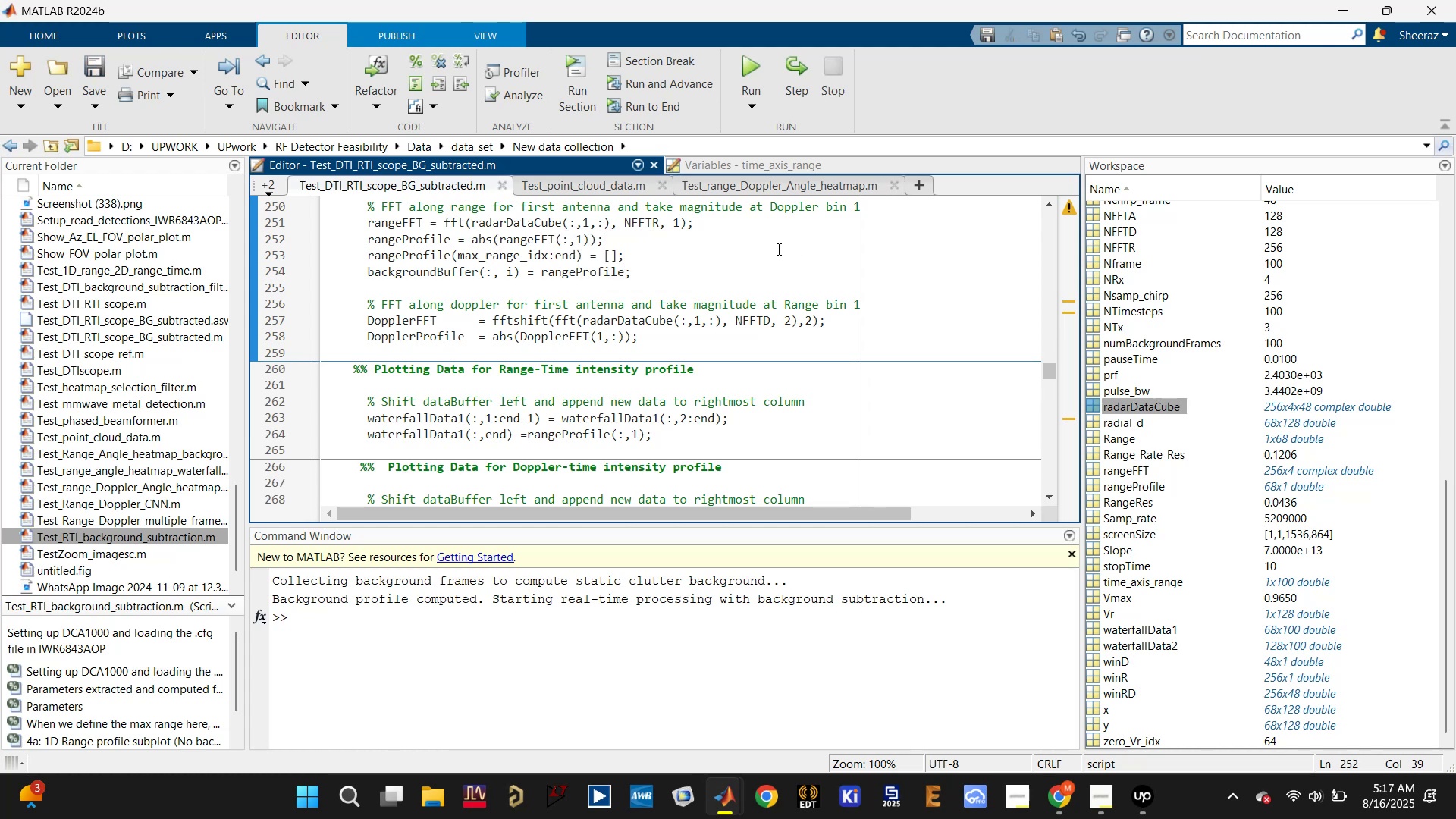 
left_click([746, 62])
 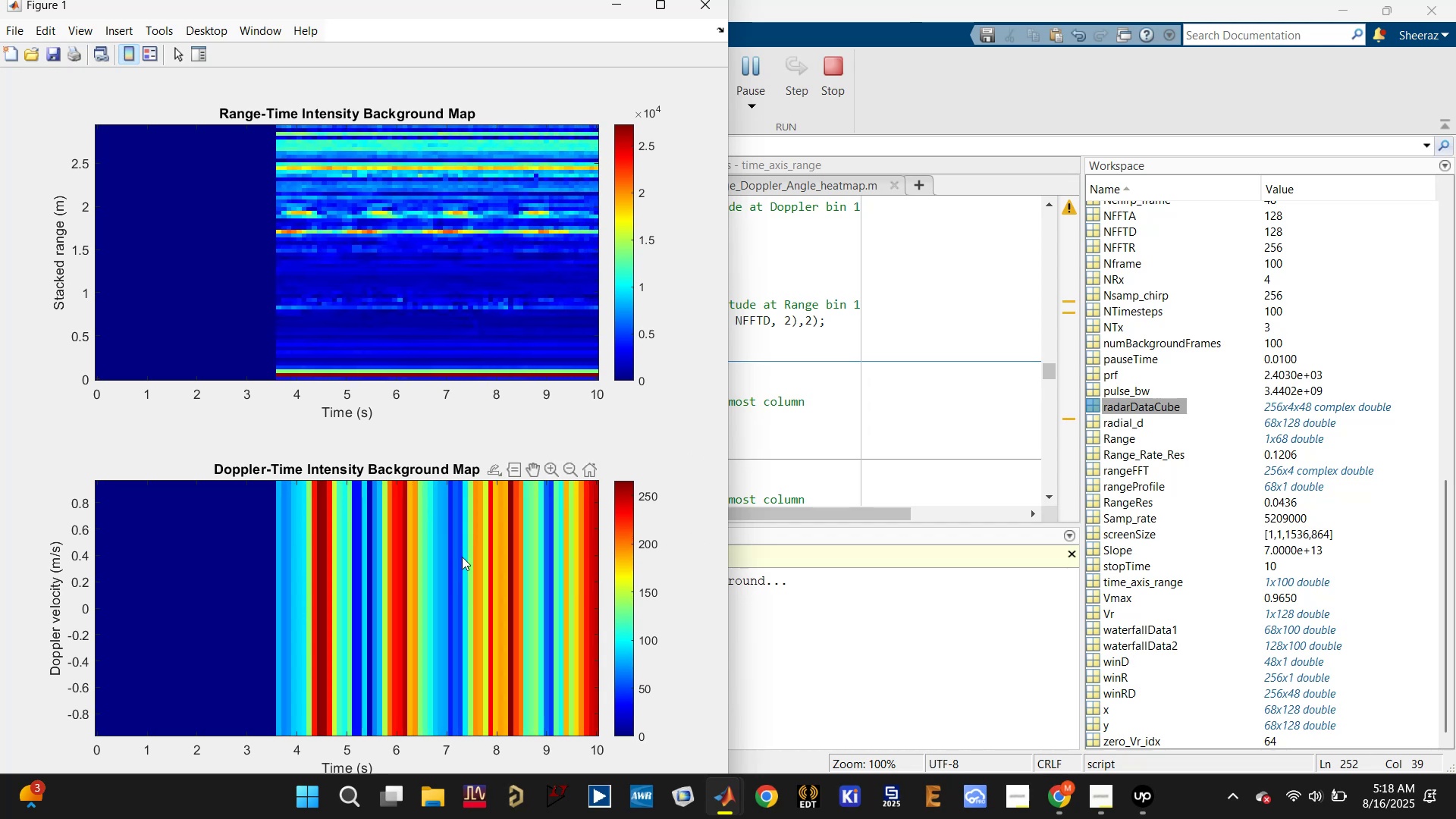 
wait(30.97)
 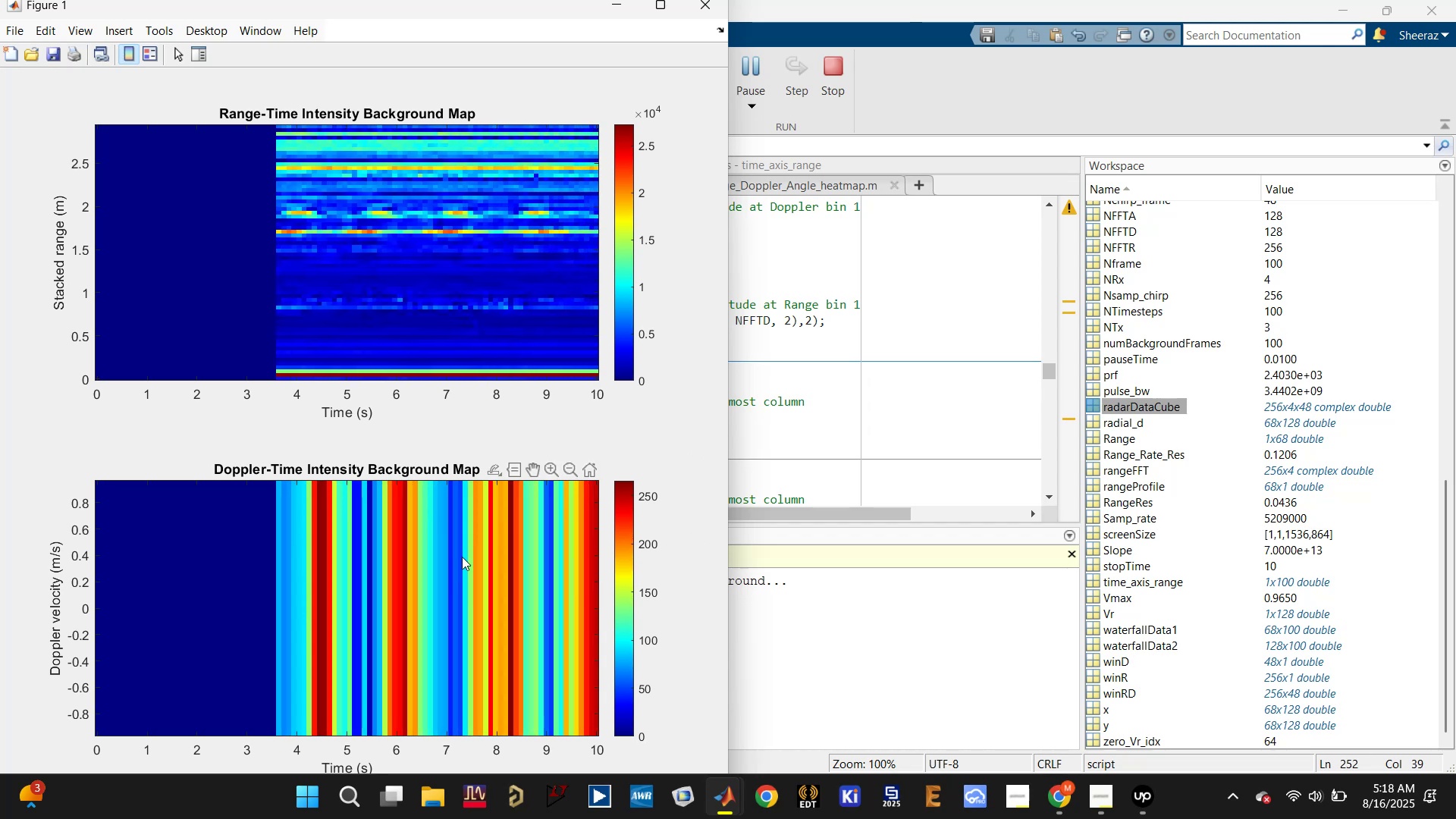 
left_click([893, 397])
 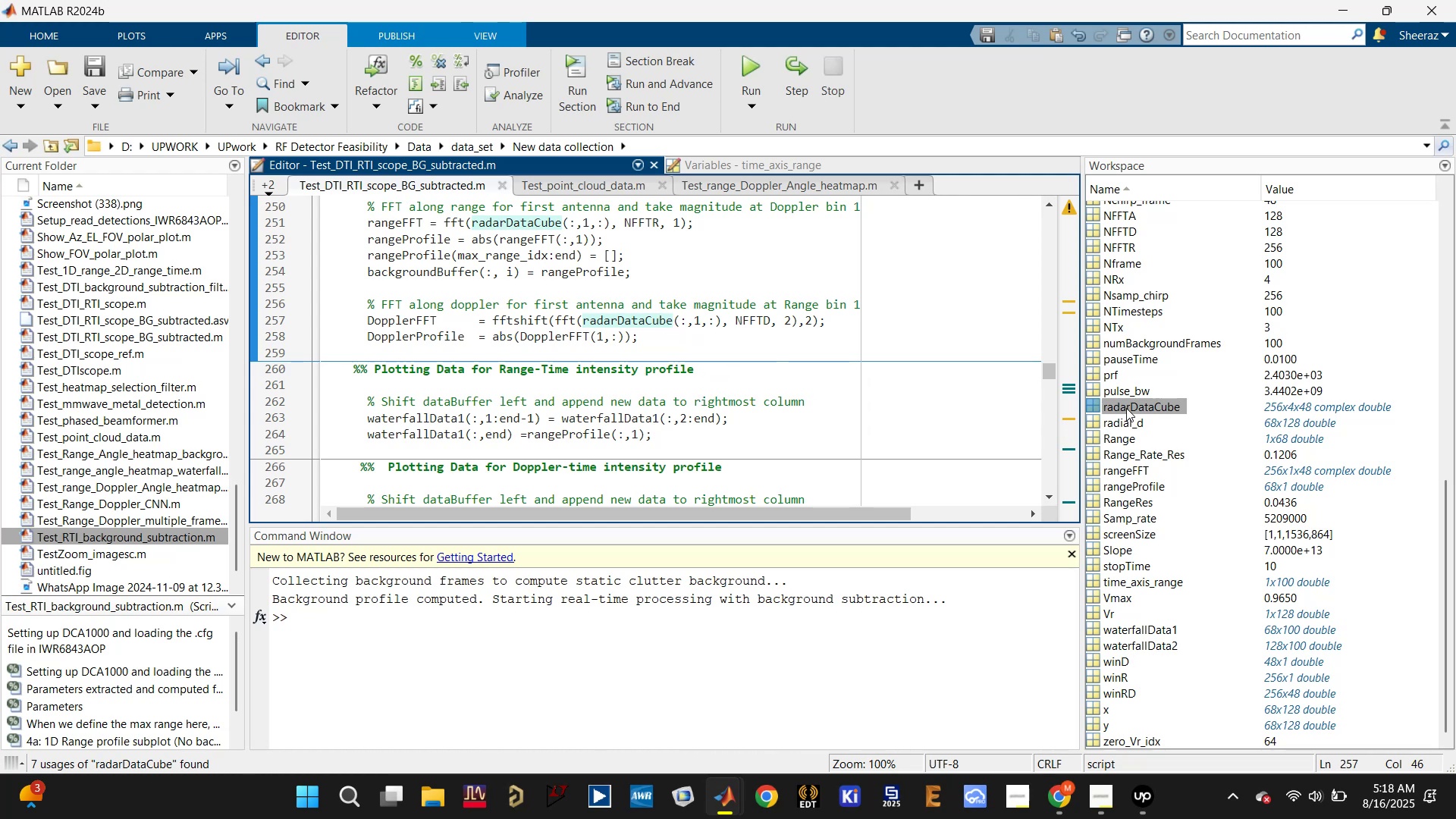 
wait(11.79)
 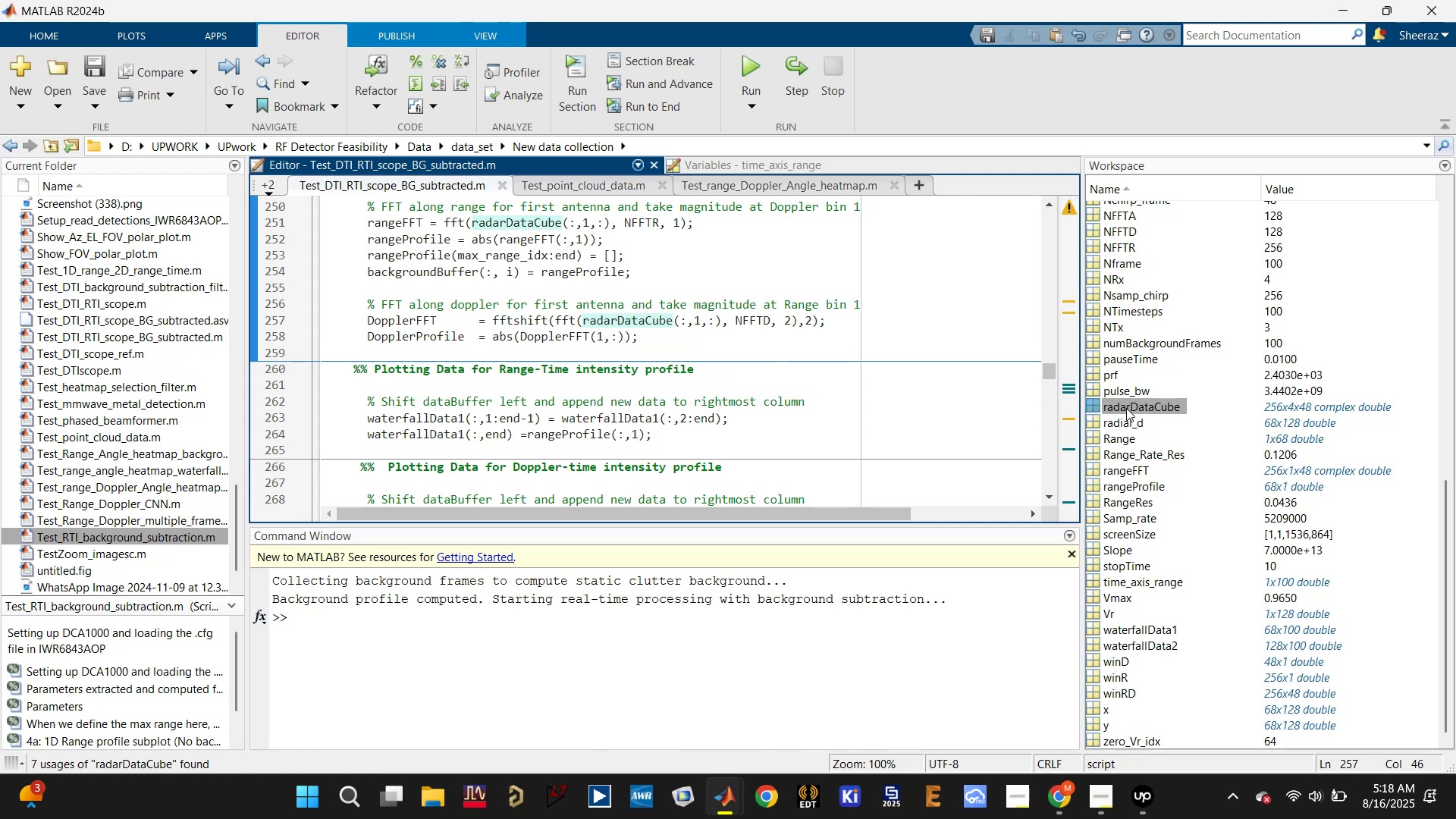 
left_click([542, 333])
 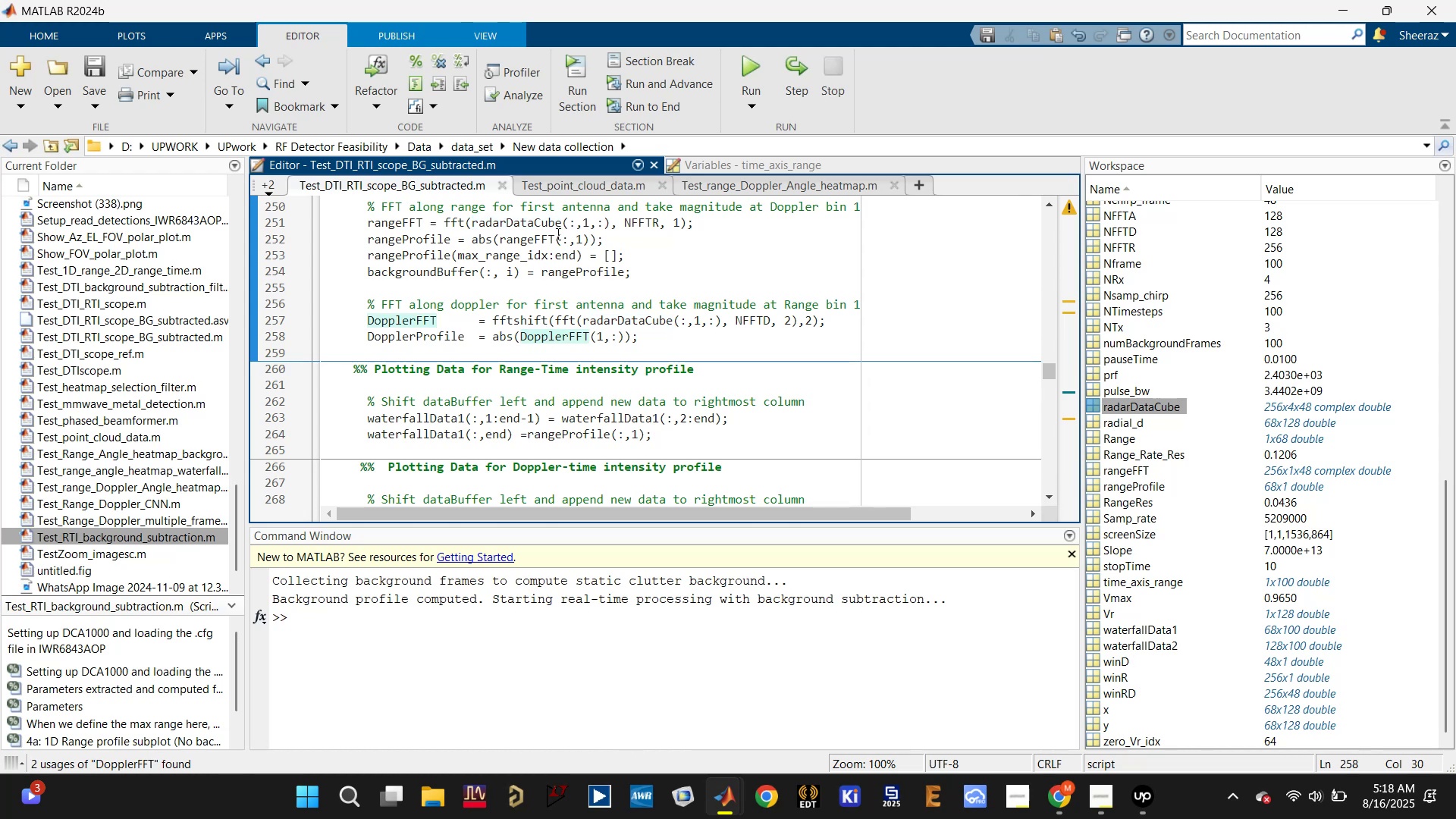 
left_click([530, 237])
 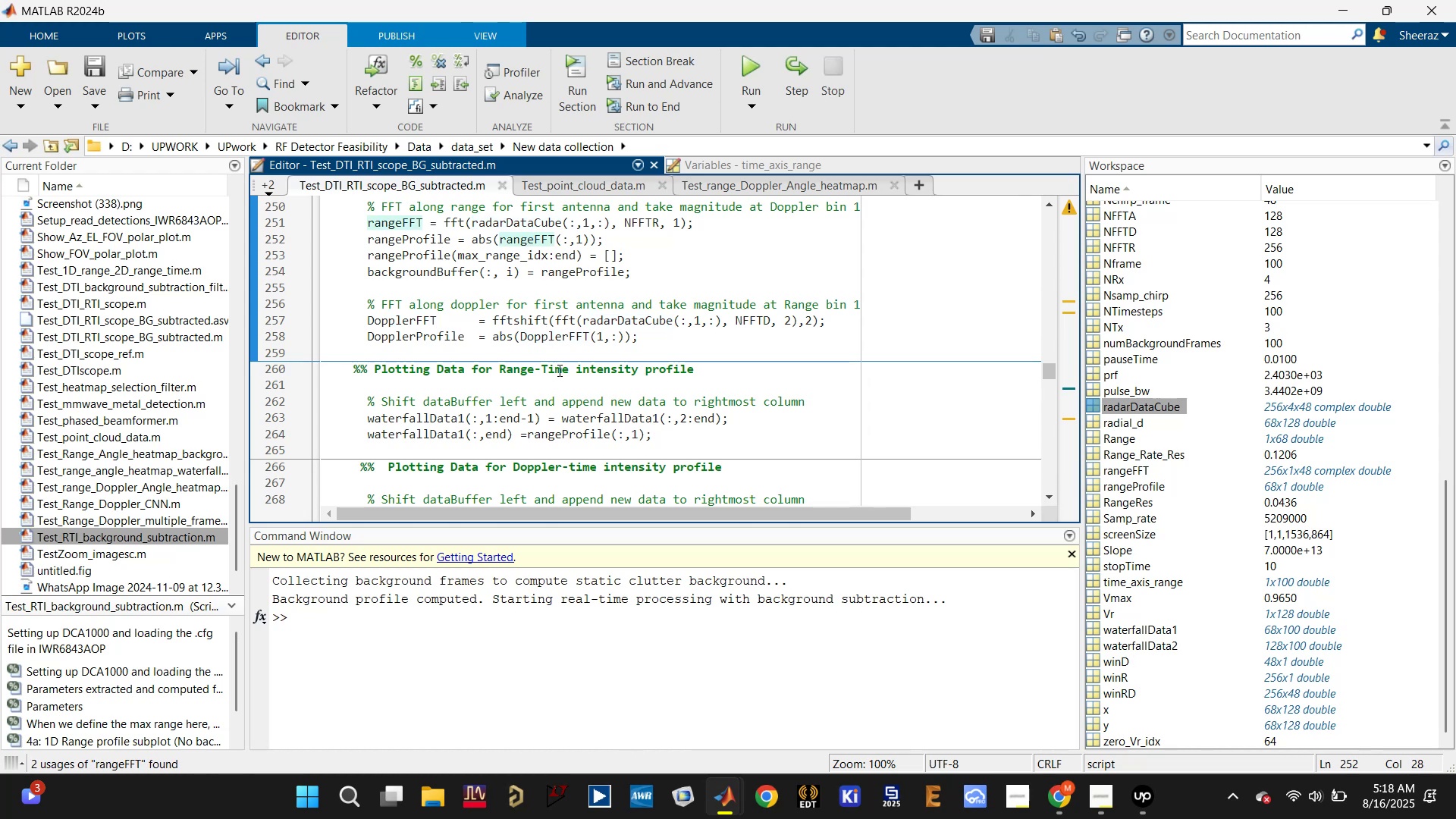 
left_click([553, 337])
 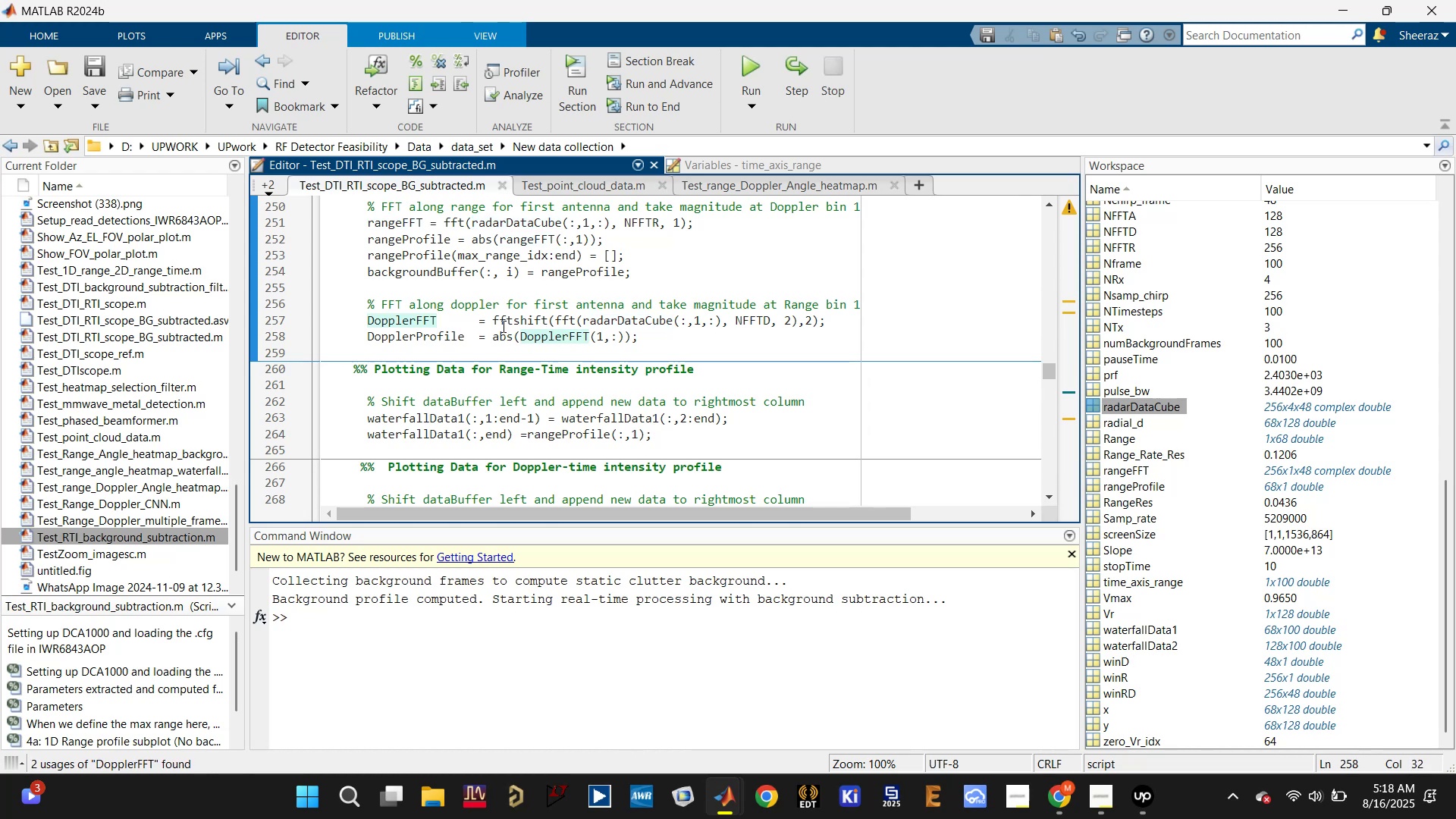 
wait(5.67)
 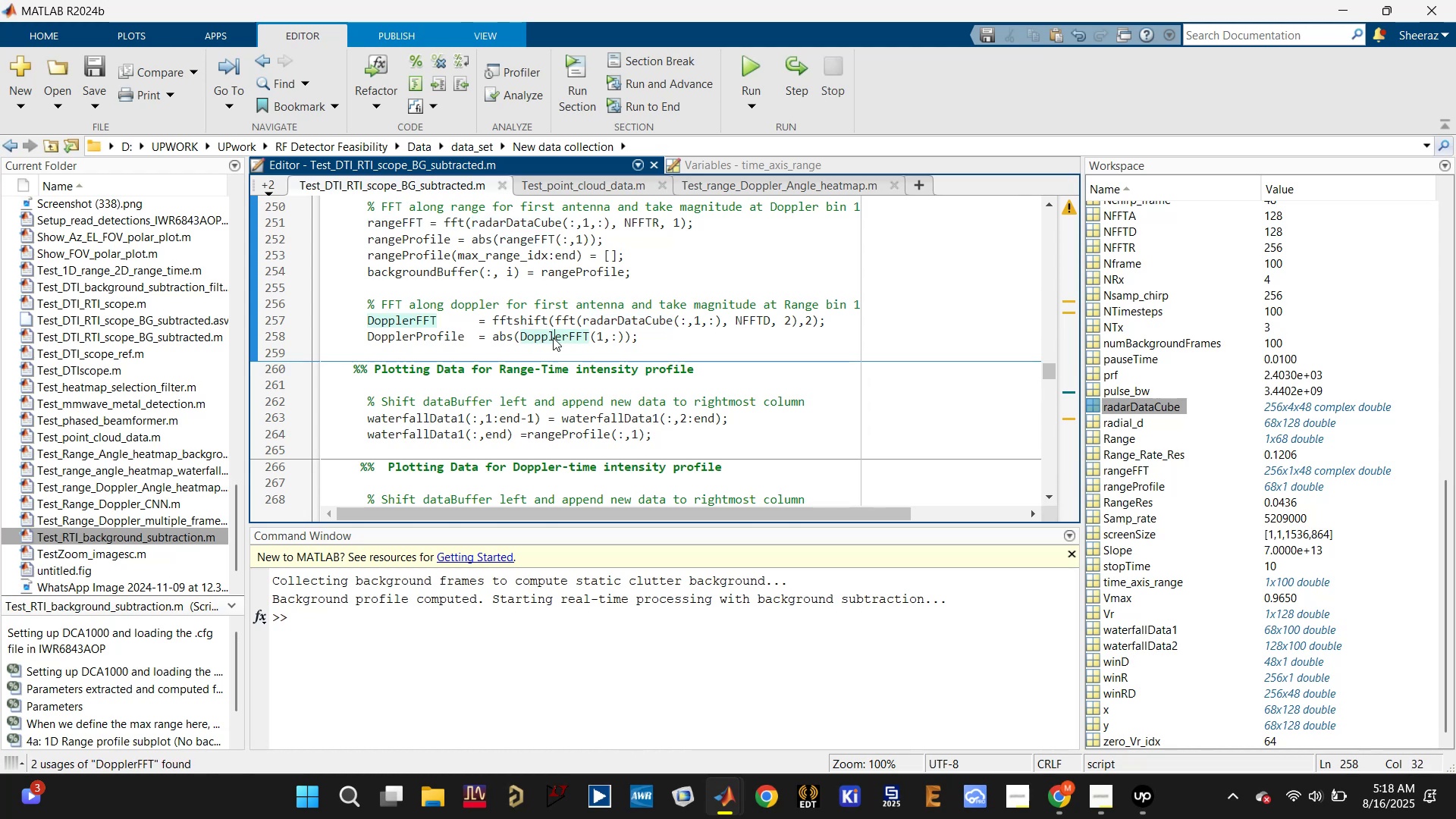 
left_click([270, 187])
 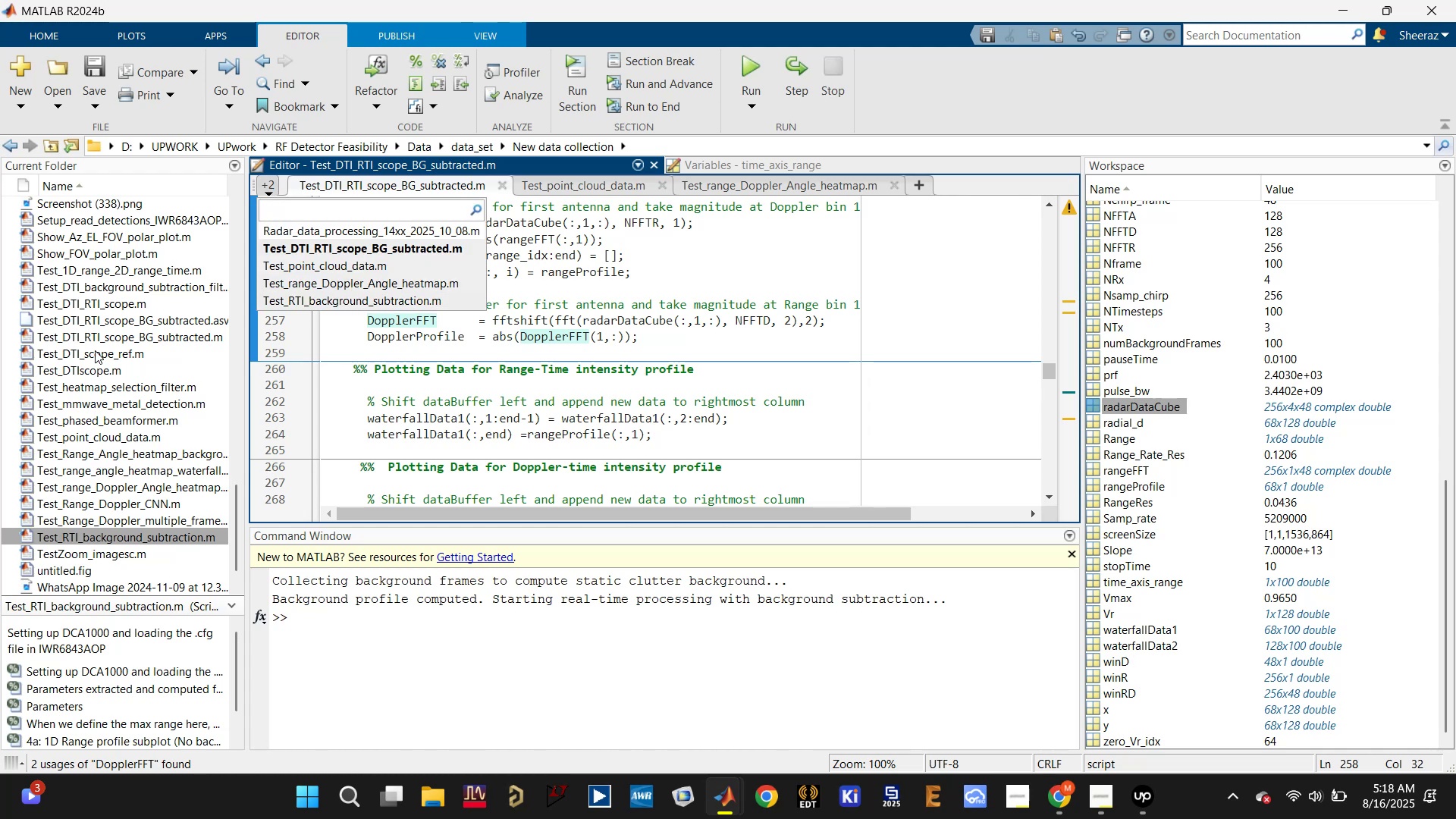 
wait(5.95)
 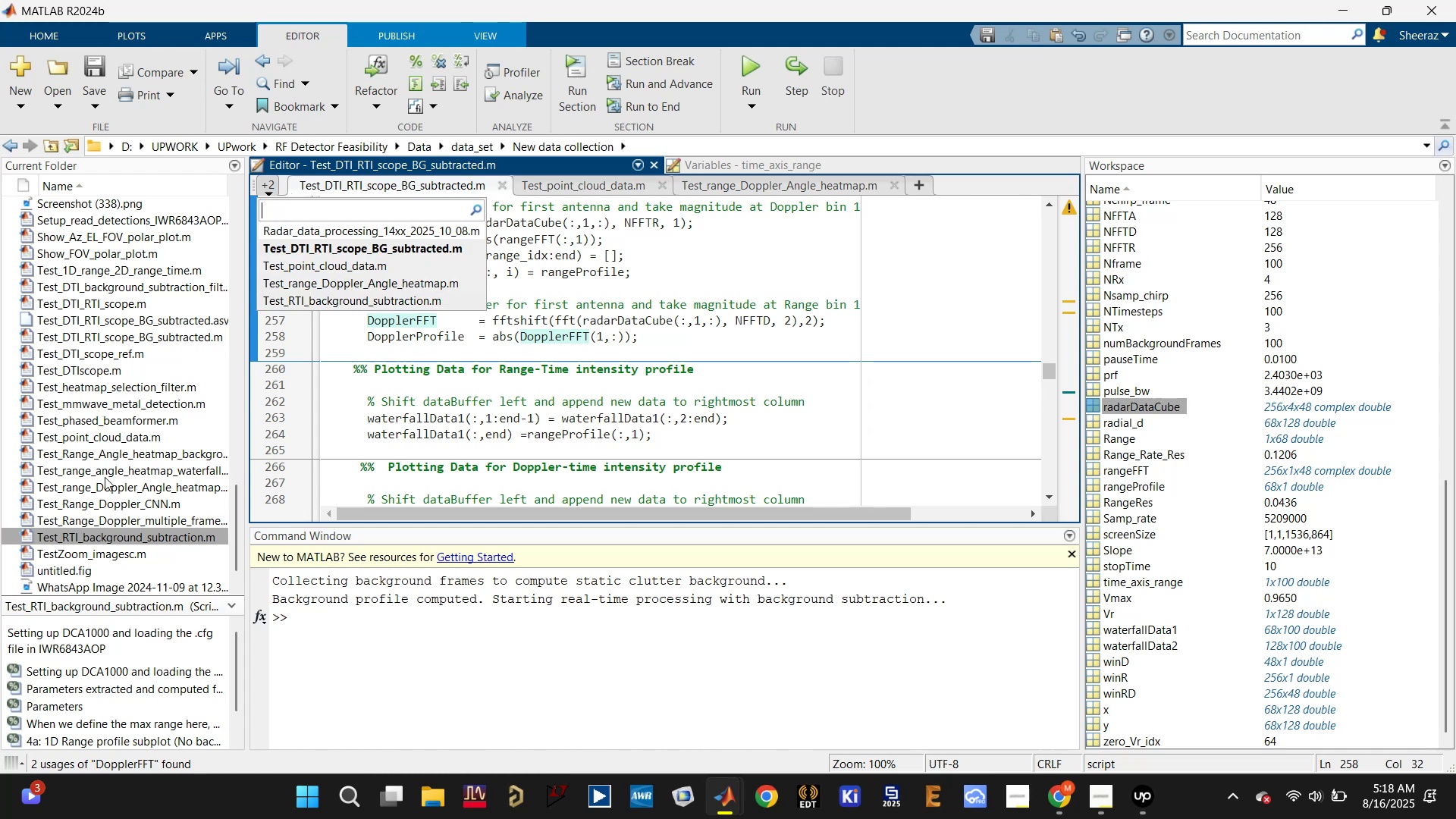 
double_click([90, 307])
 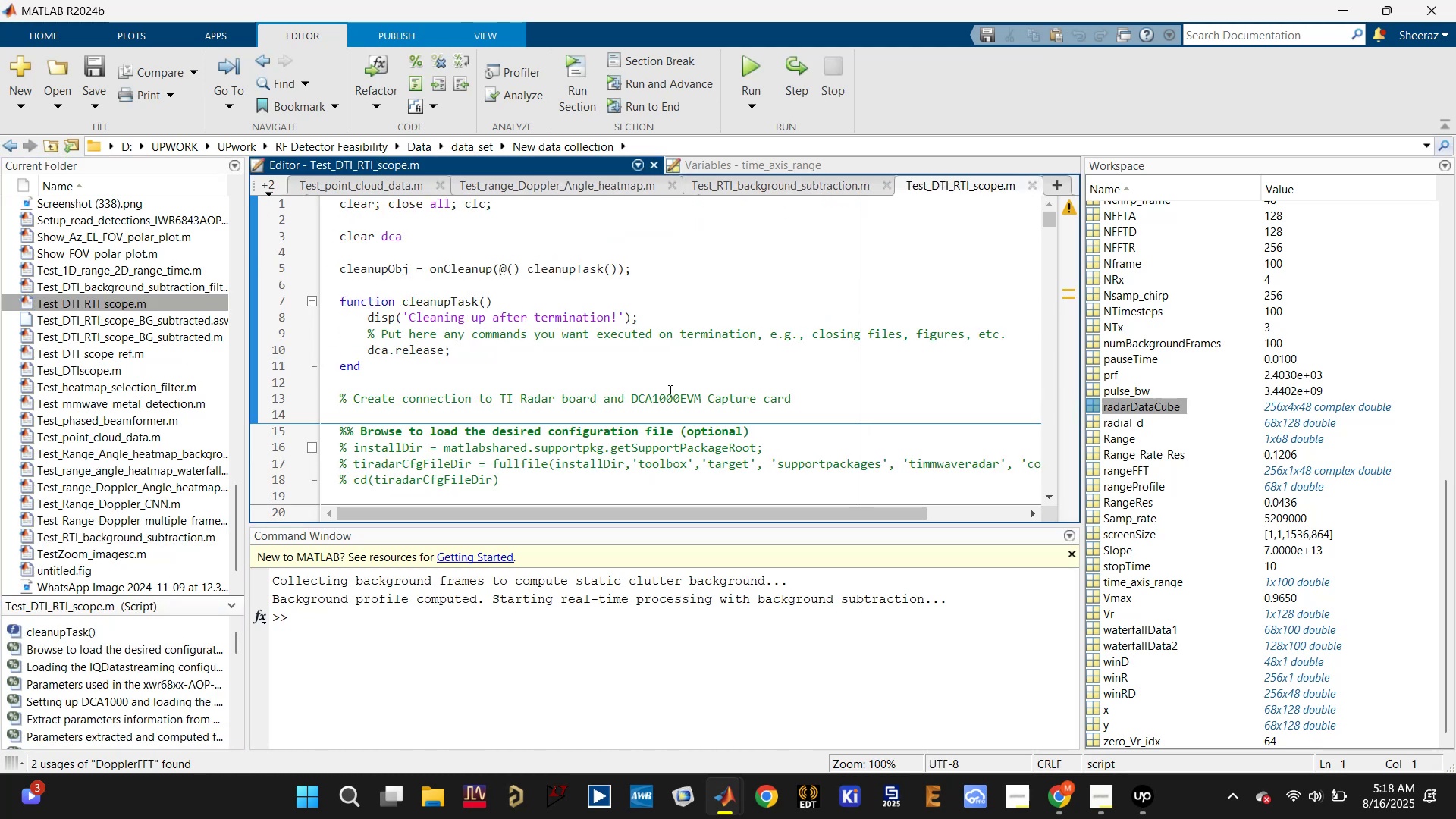 
scroll: coordinate [667, 359], scroll_direction: down, amount: 47.0
 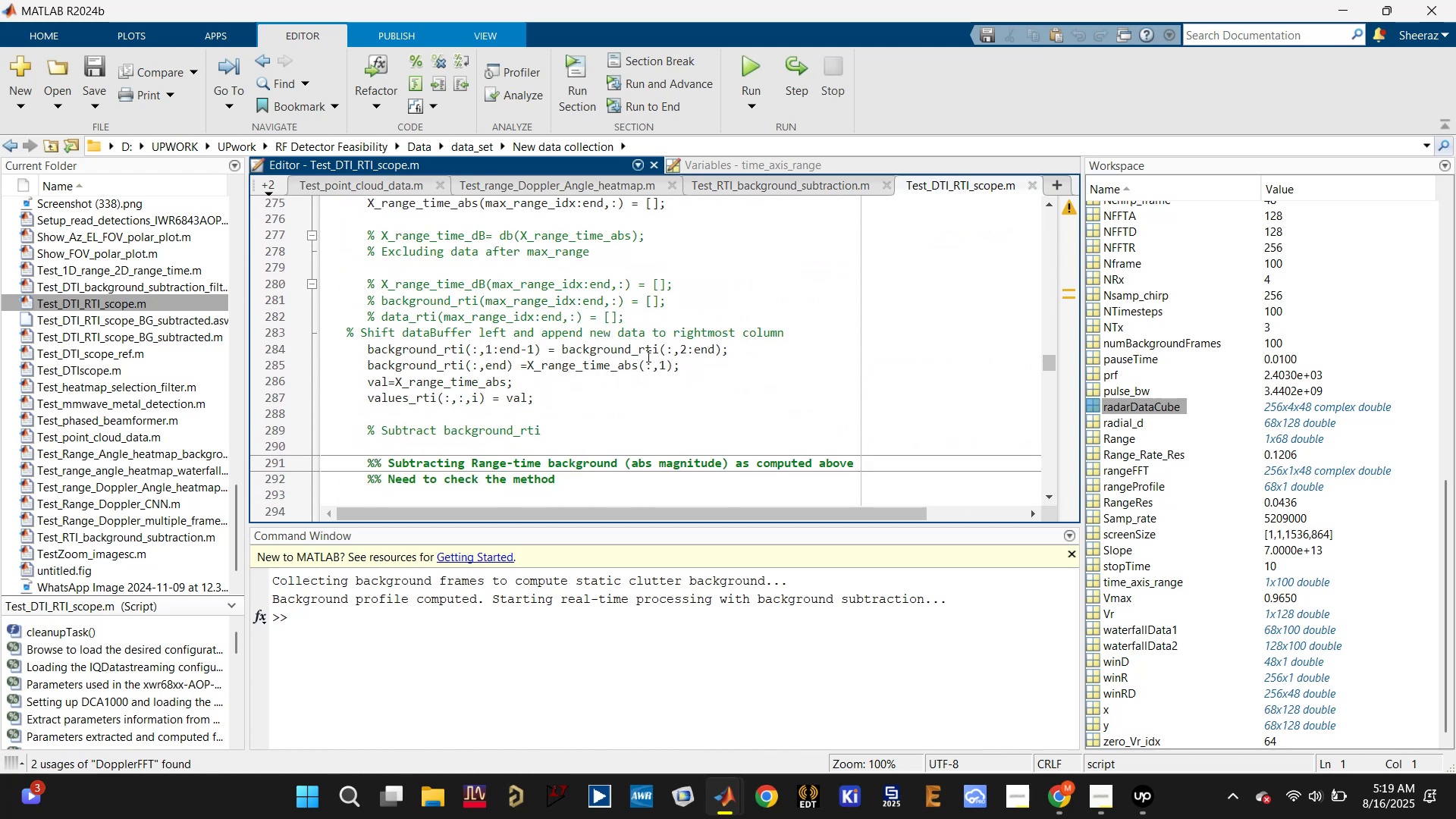 
scroll: coordinate [485, 366], scroll_direction: down, amount: 5.0
 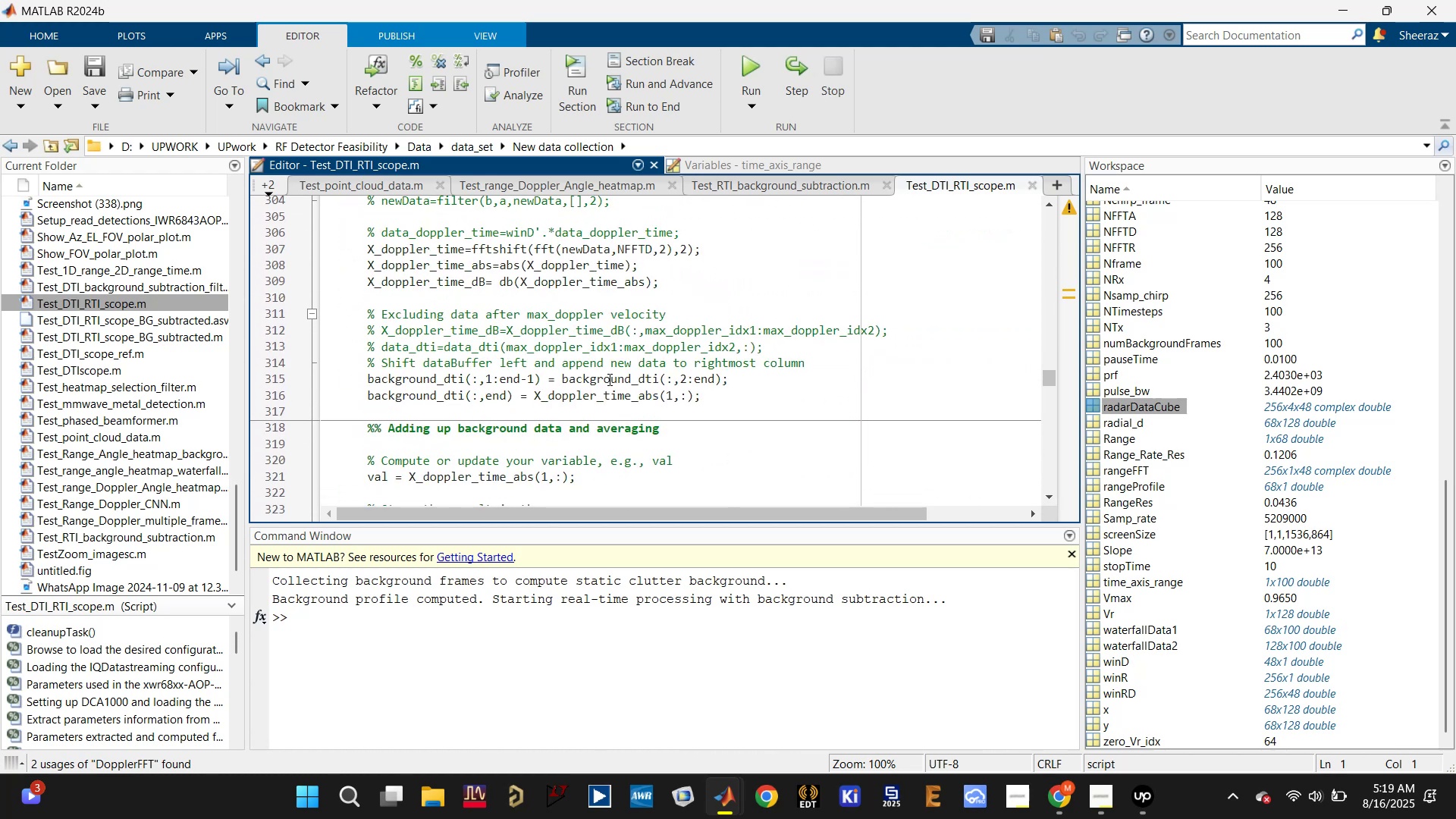 
scroll: coordinate [603, 358], scroll_direction: up, amount: 1.0
 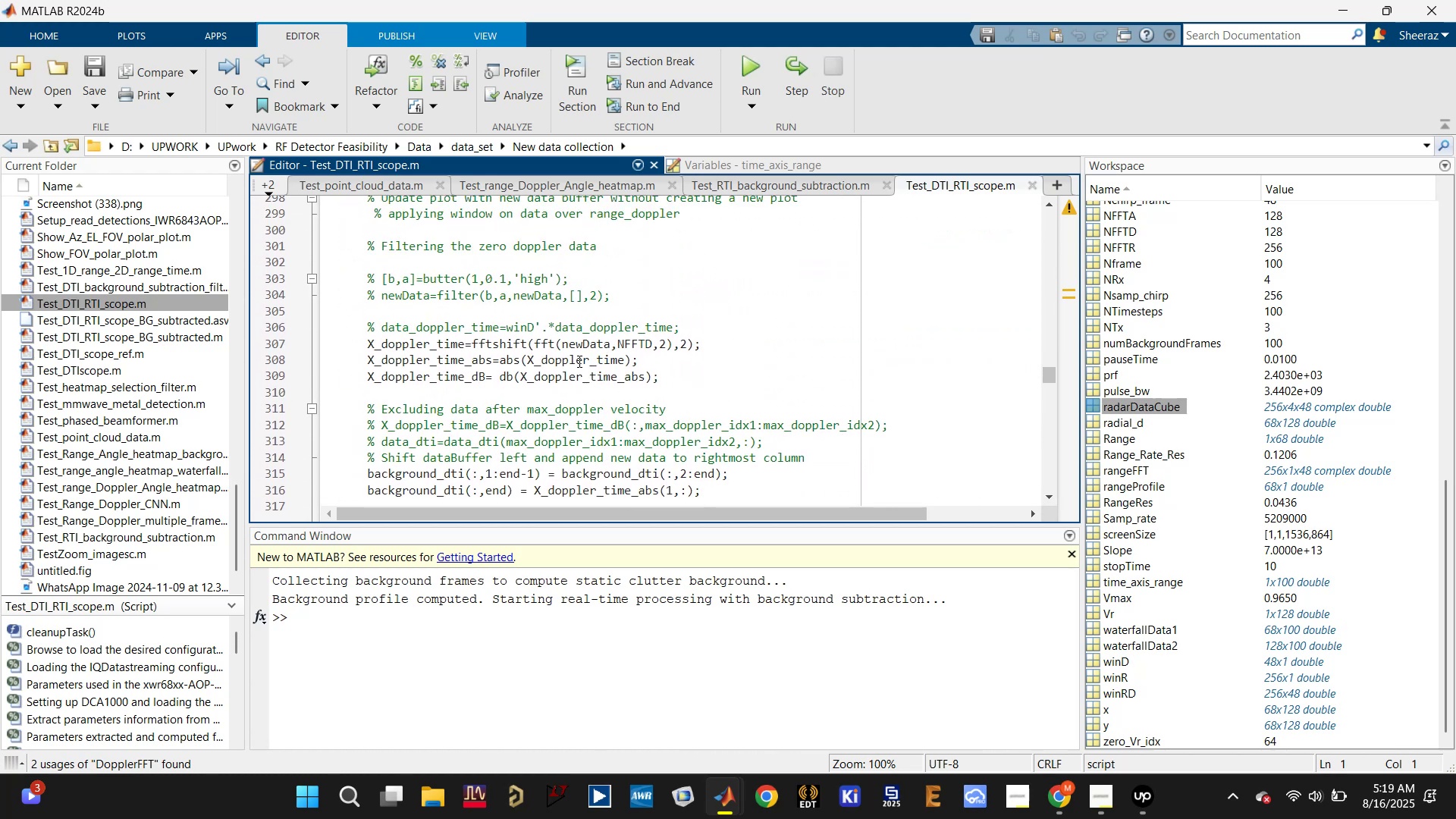 
left_click([447, 362])
 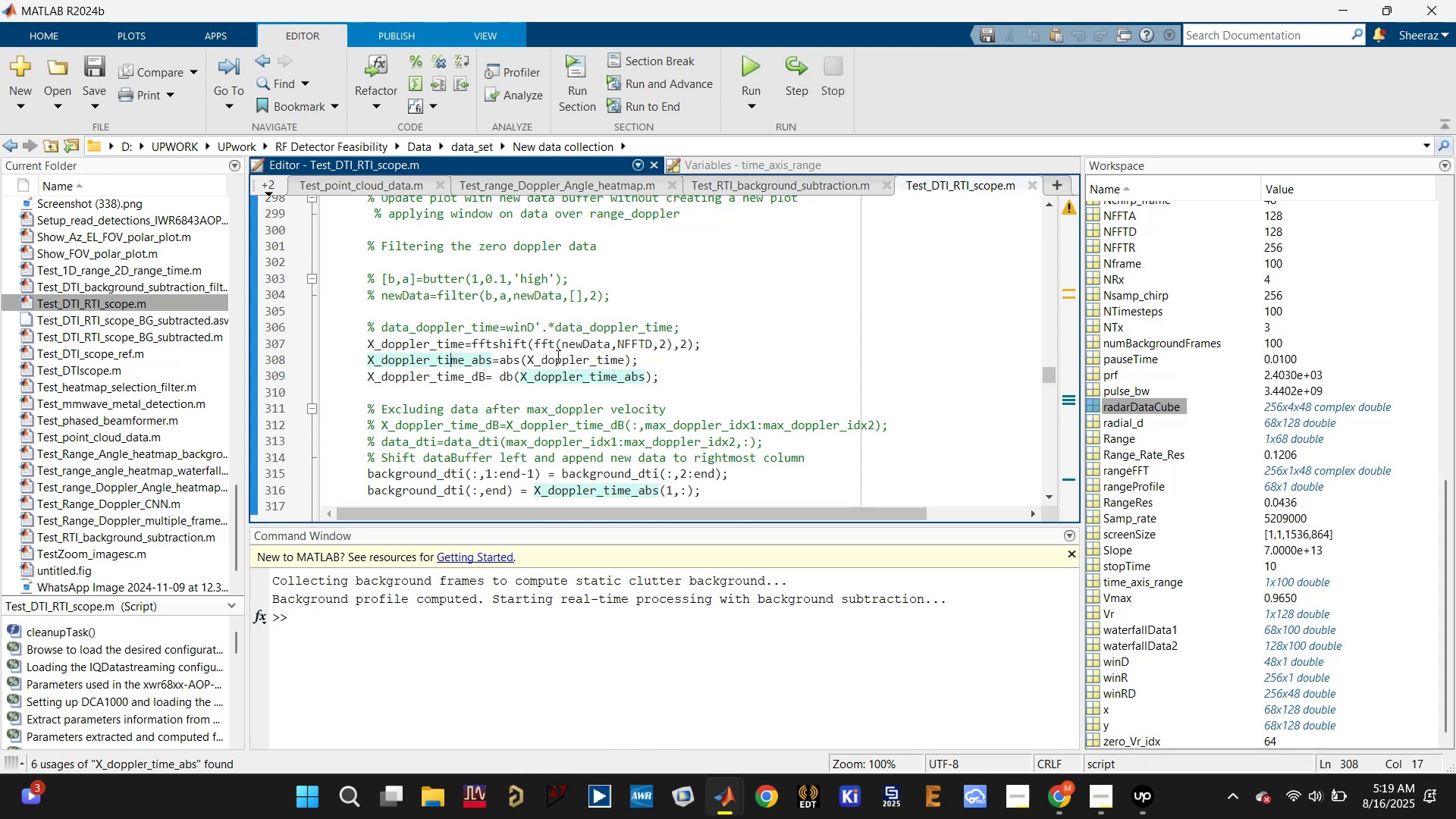 
left_click([558, 356])
 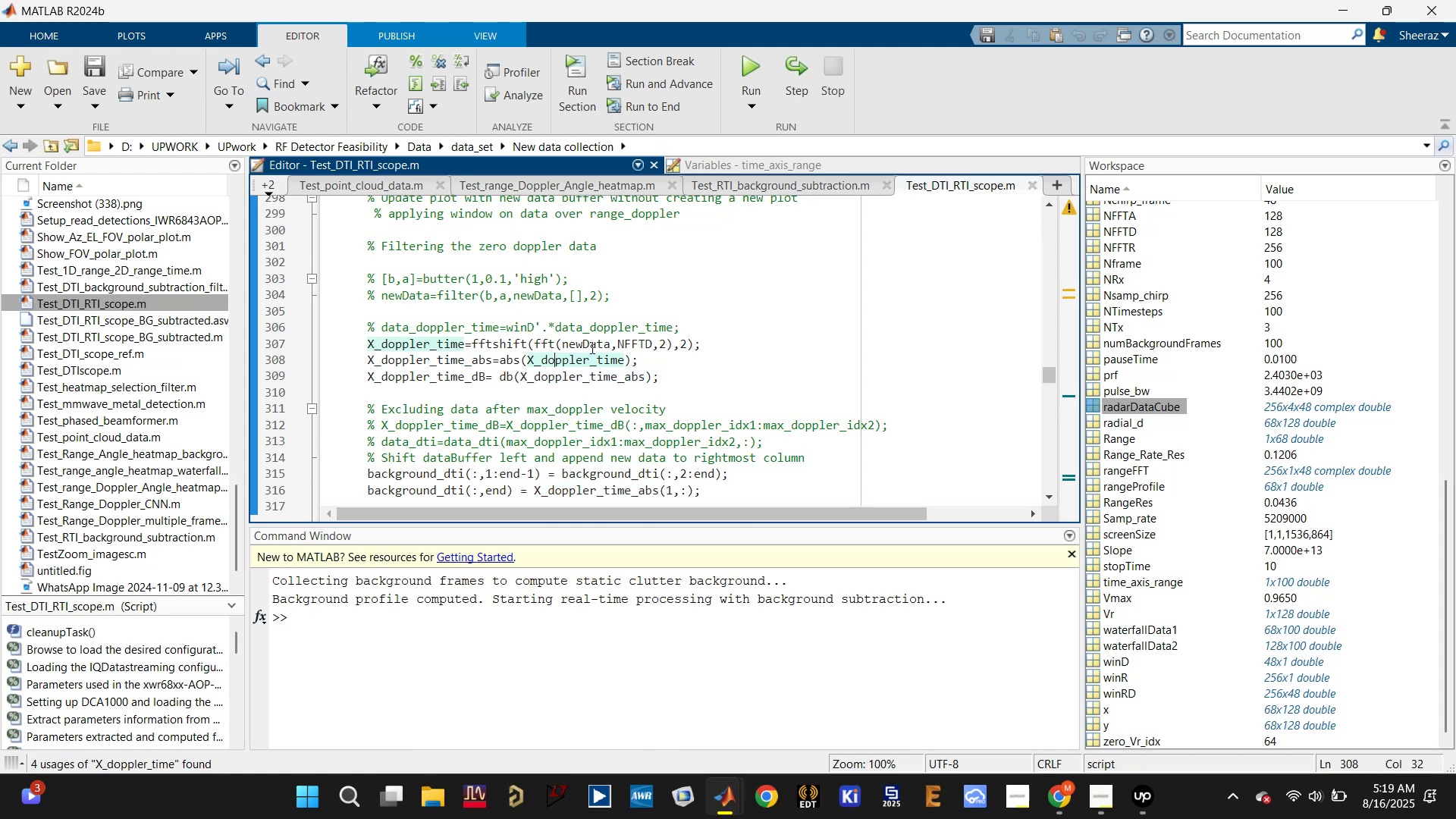 
double_click([591, 346])
 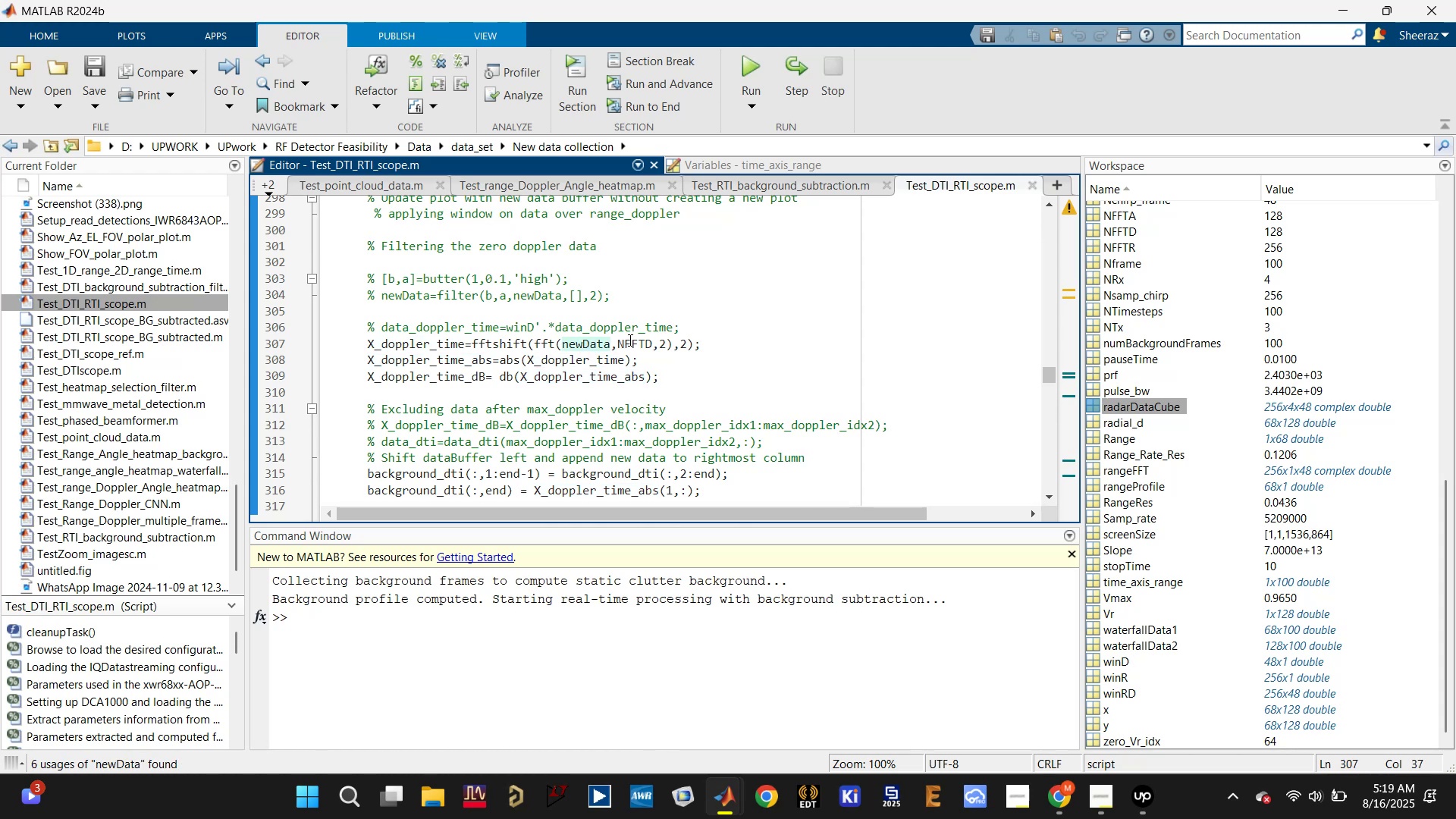 
left_click([629, 340])
 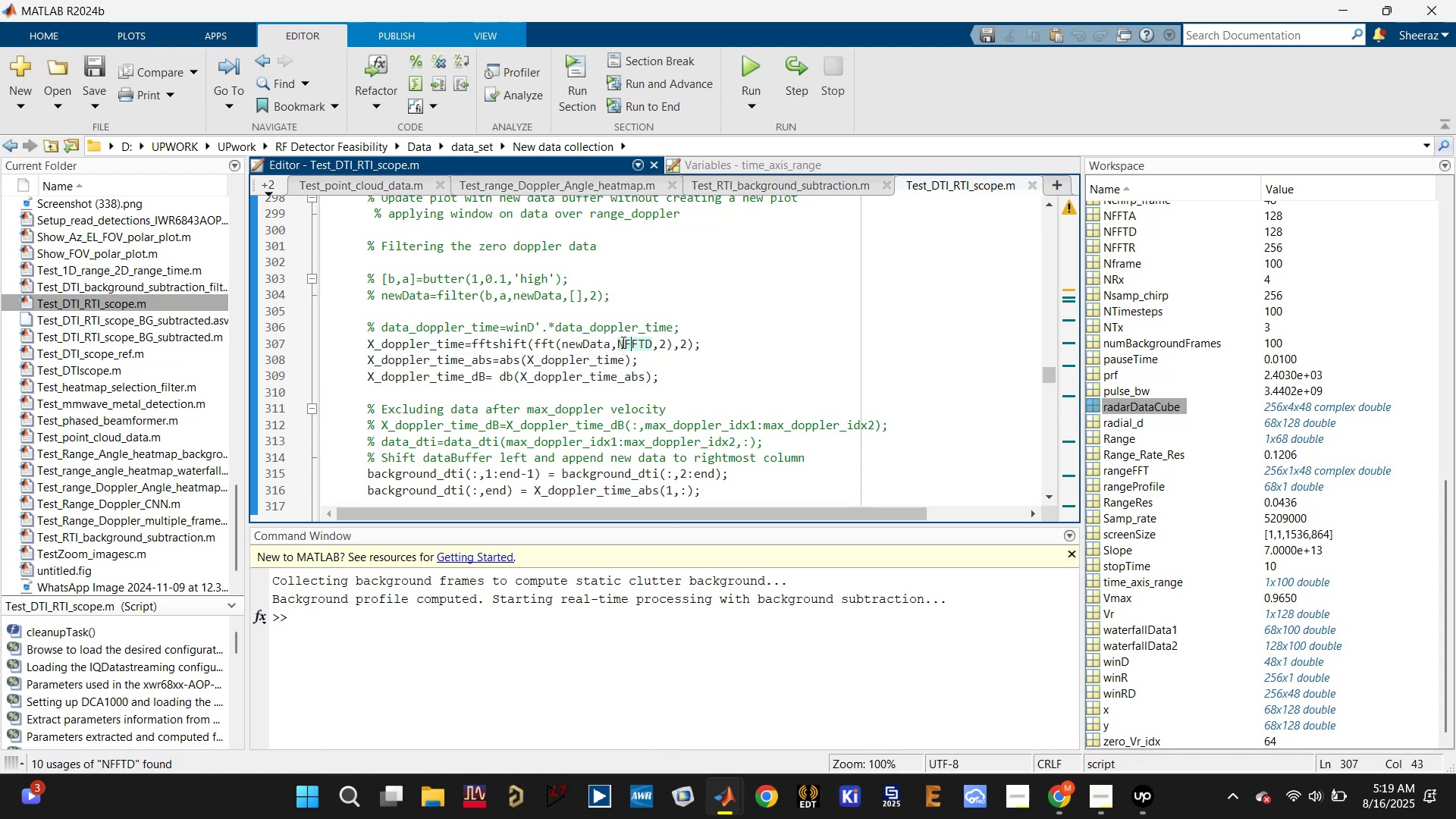 
left_click([557, 341])
 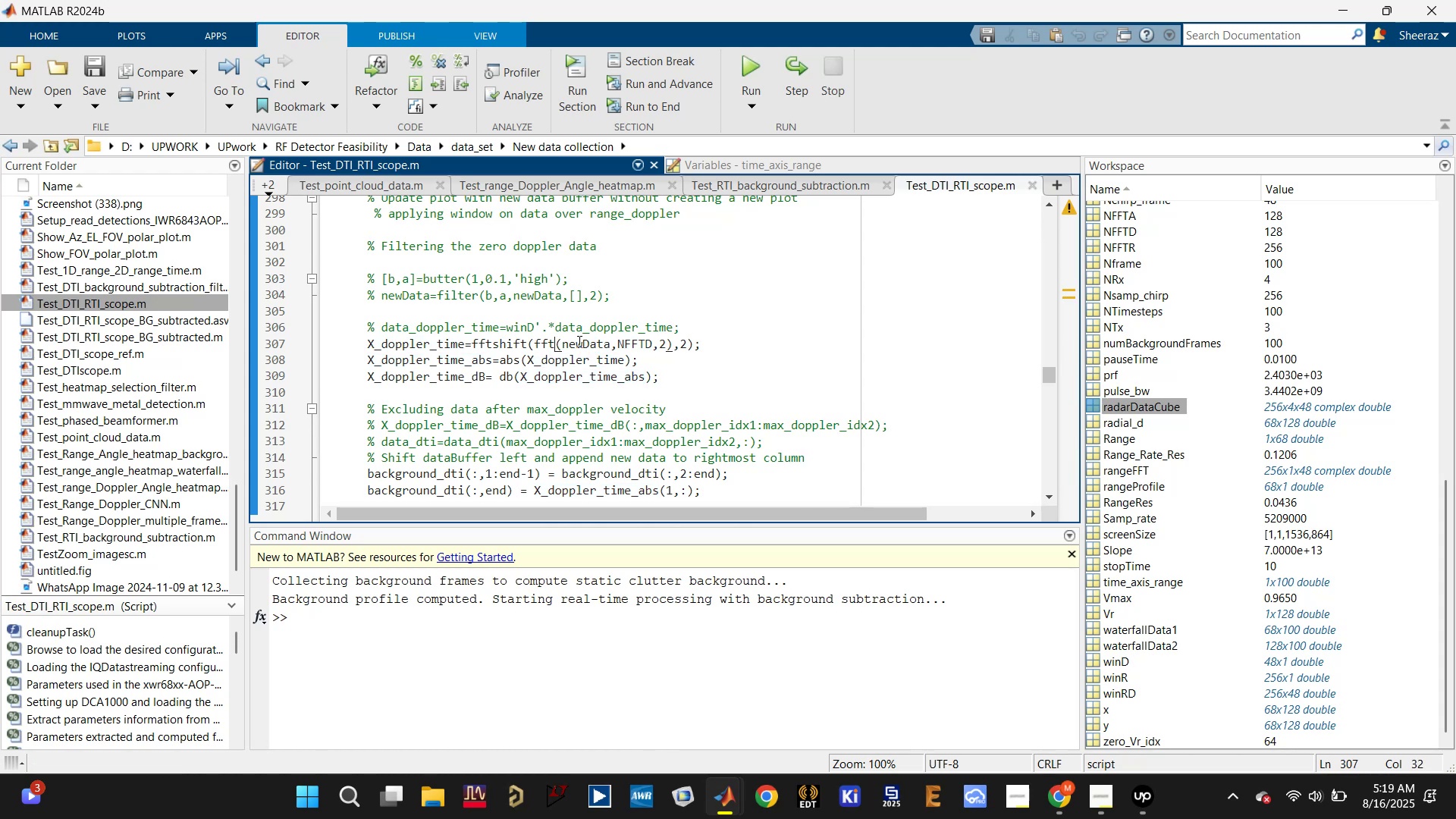 
double_click([579, 340])
 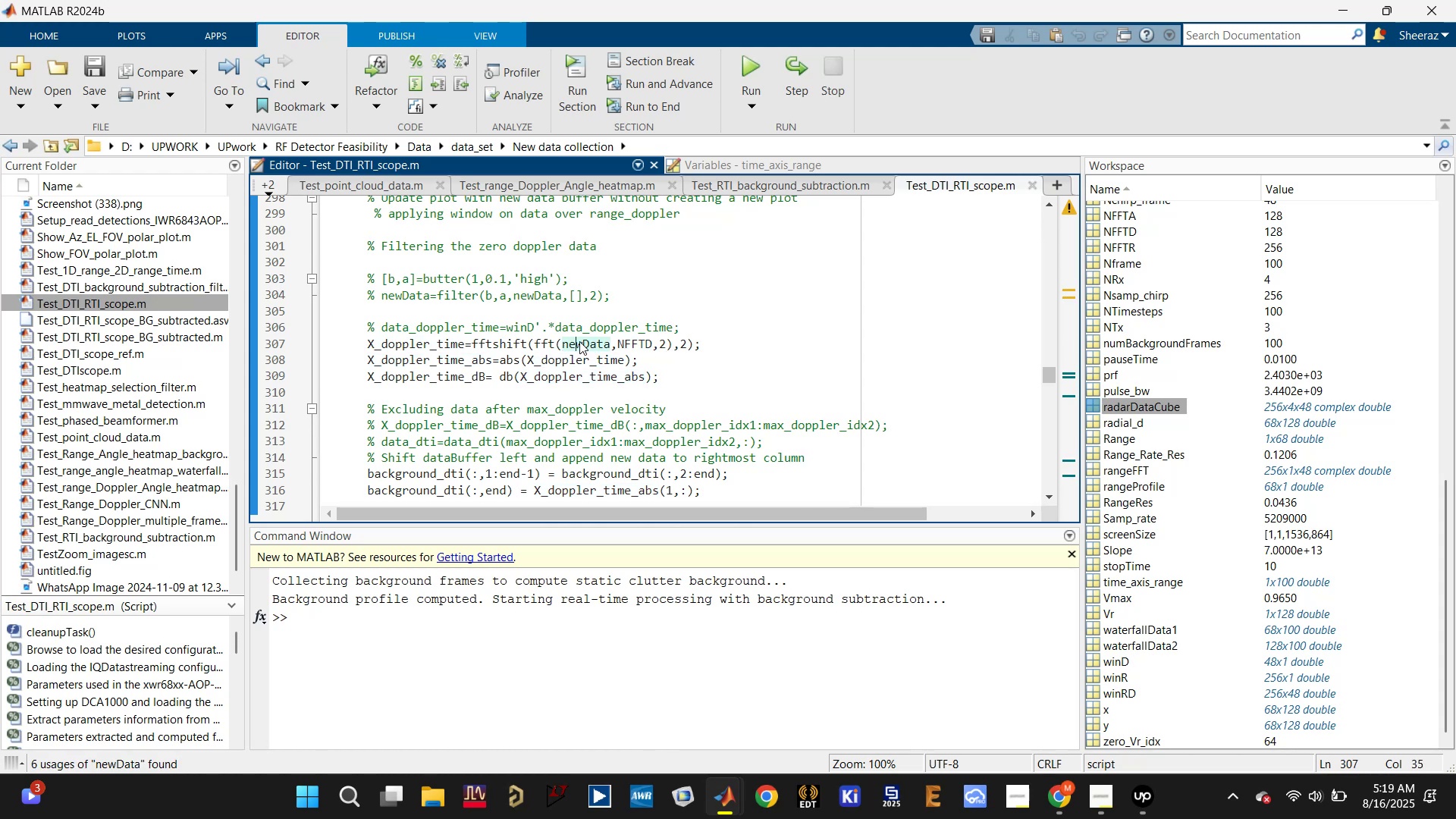 
scroll: coordinate [581, 346], scroll_direction: up, amount: 6.0
 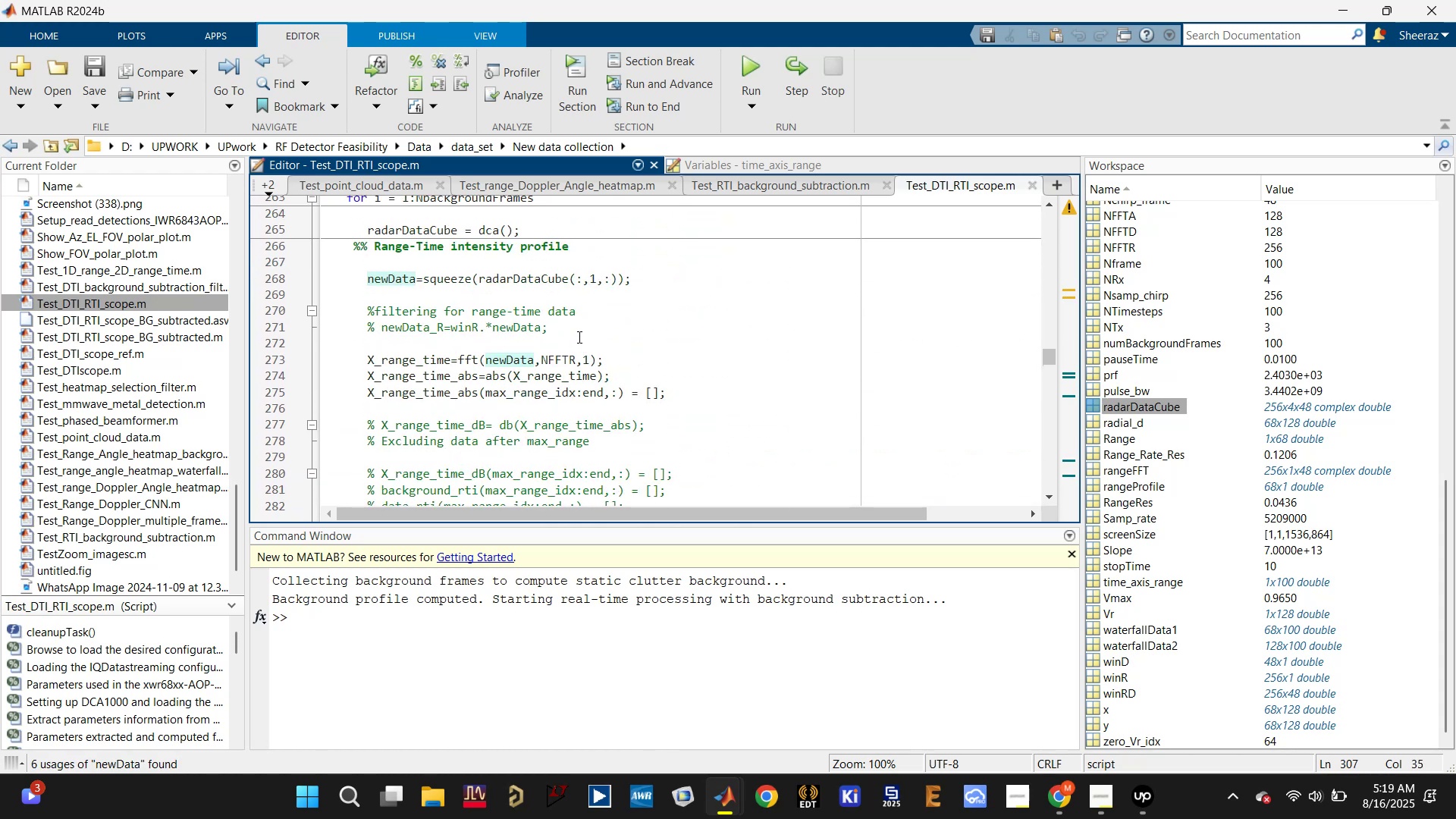 
scroll: coordinate [564, 342], scroll_direction: down, amount: 12.0
 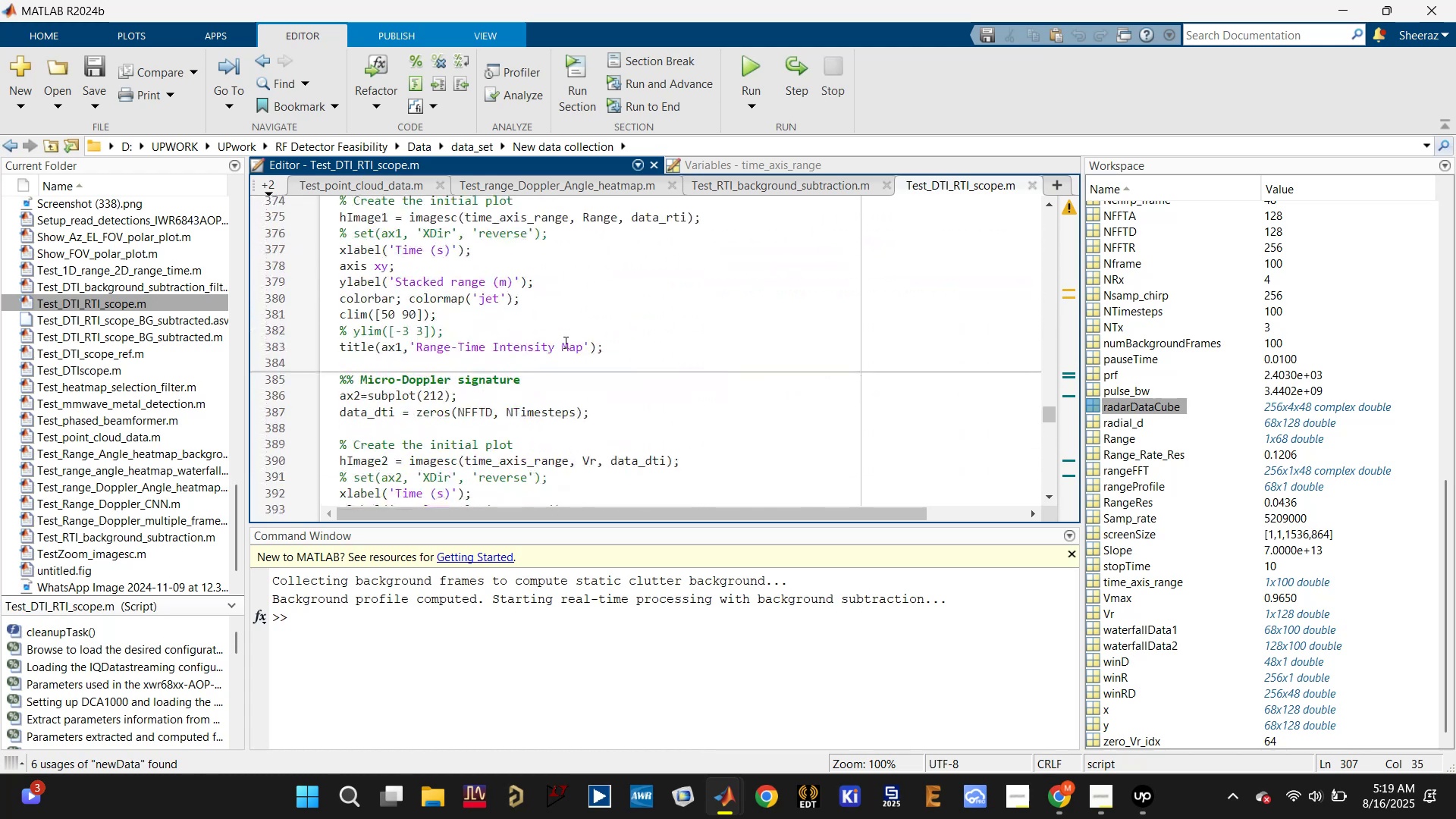 
scroll: coordinate [564, 342], scroll_direction: up, amount: 13.0
 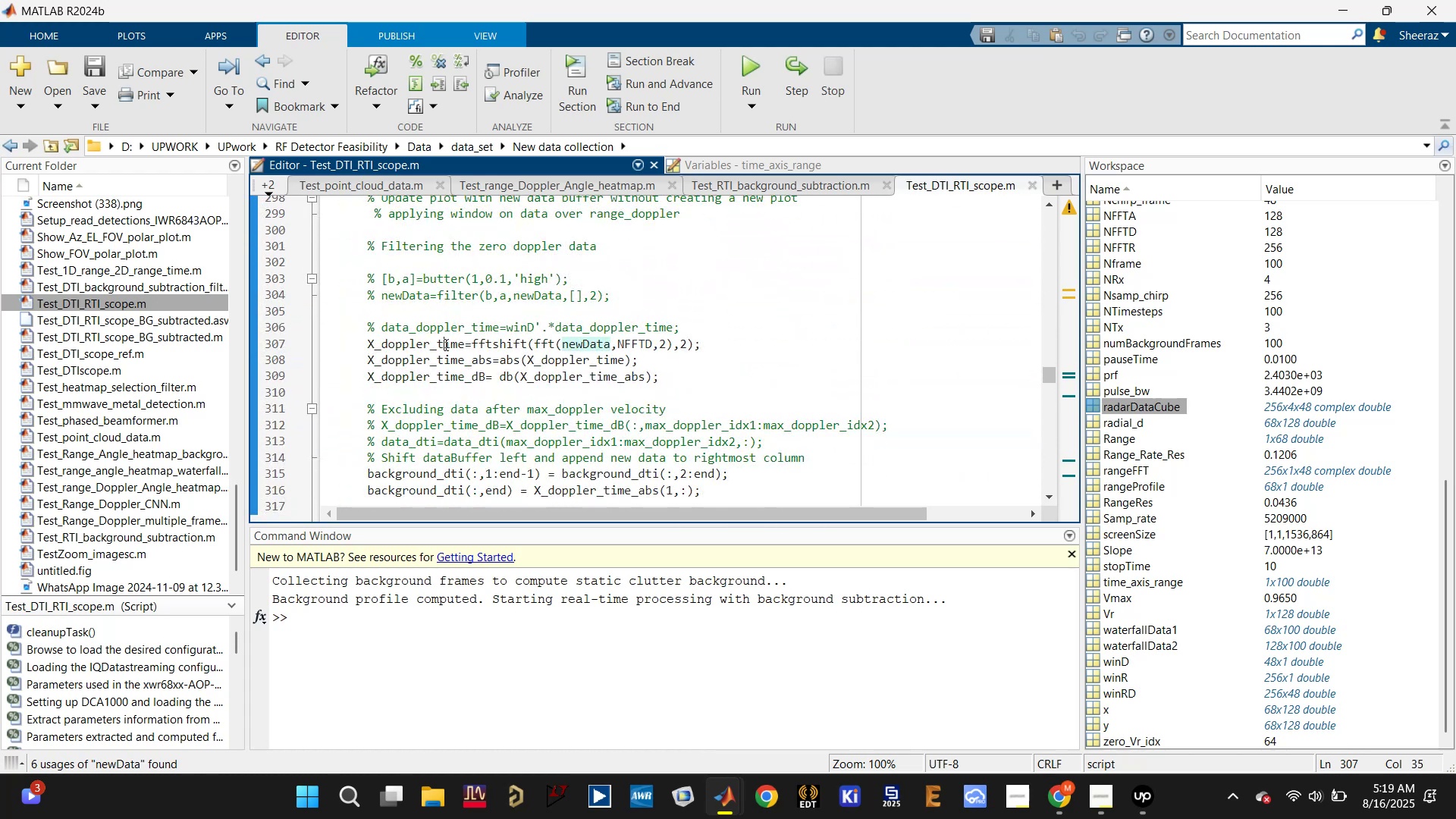 
wait(5.51)
 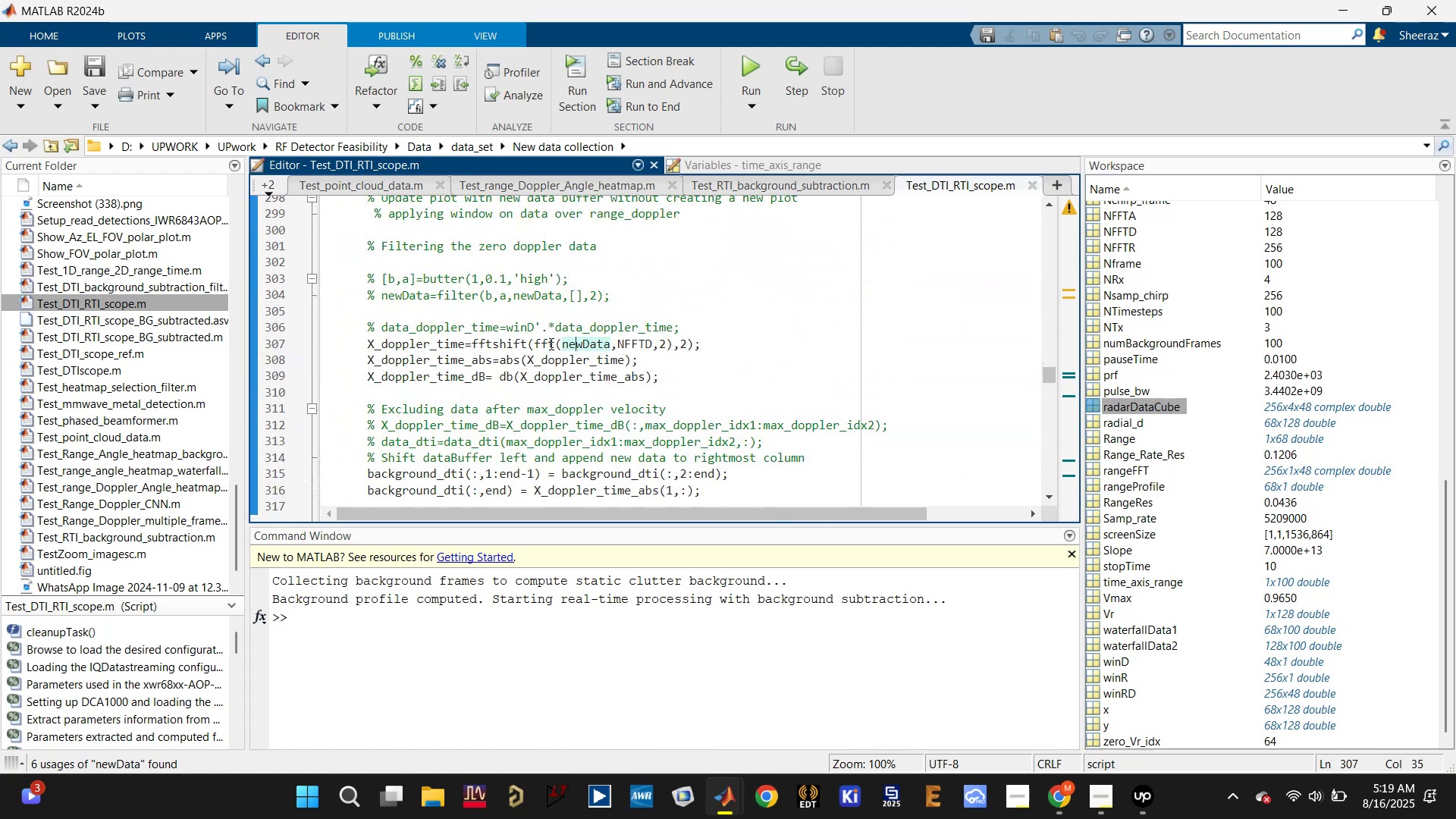 
left_click([442, 357])
 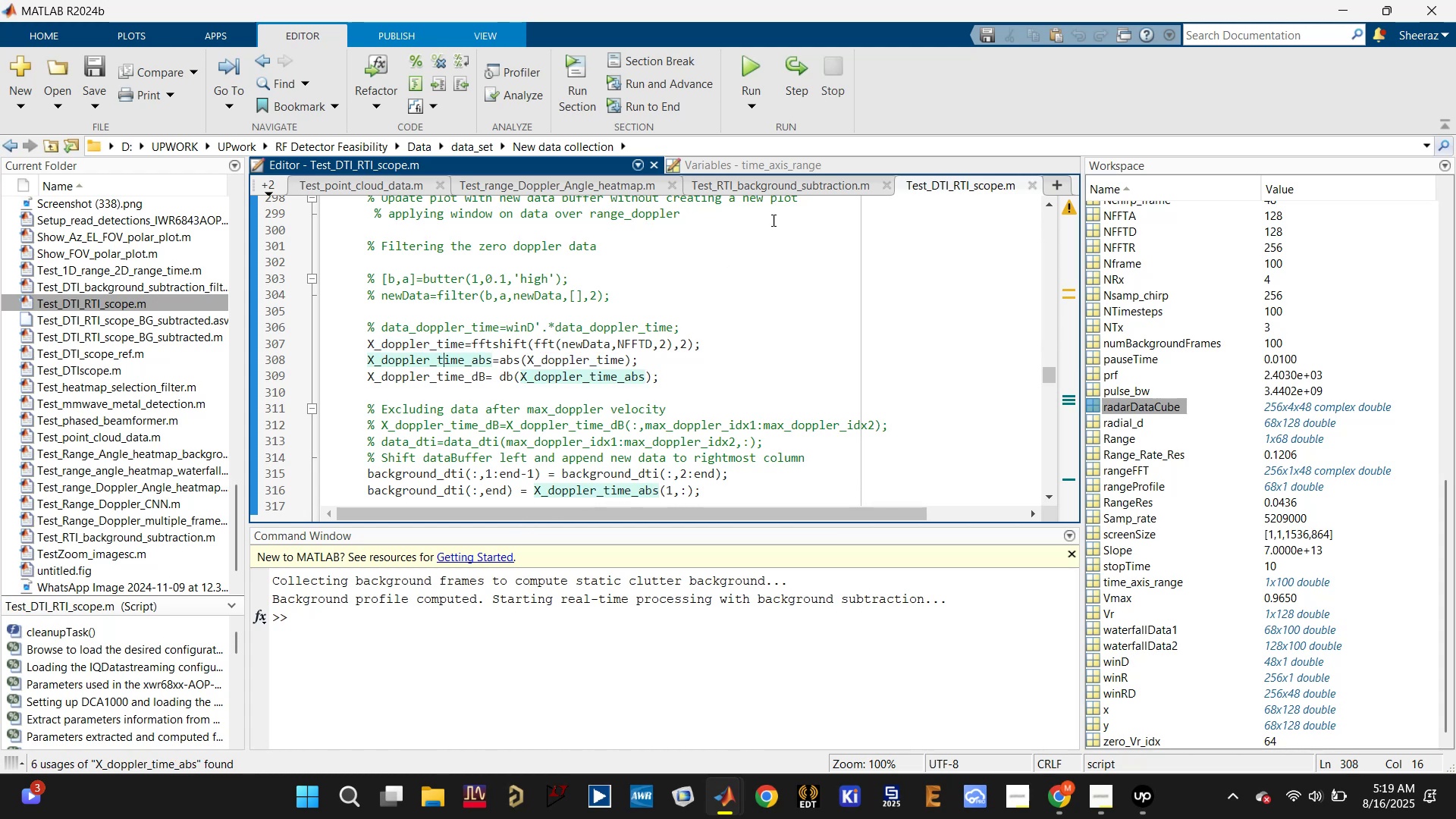 
wait(7.24)
 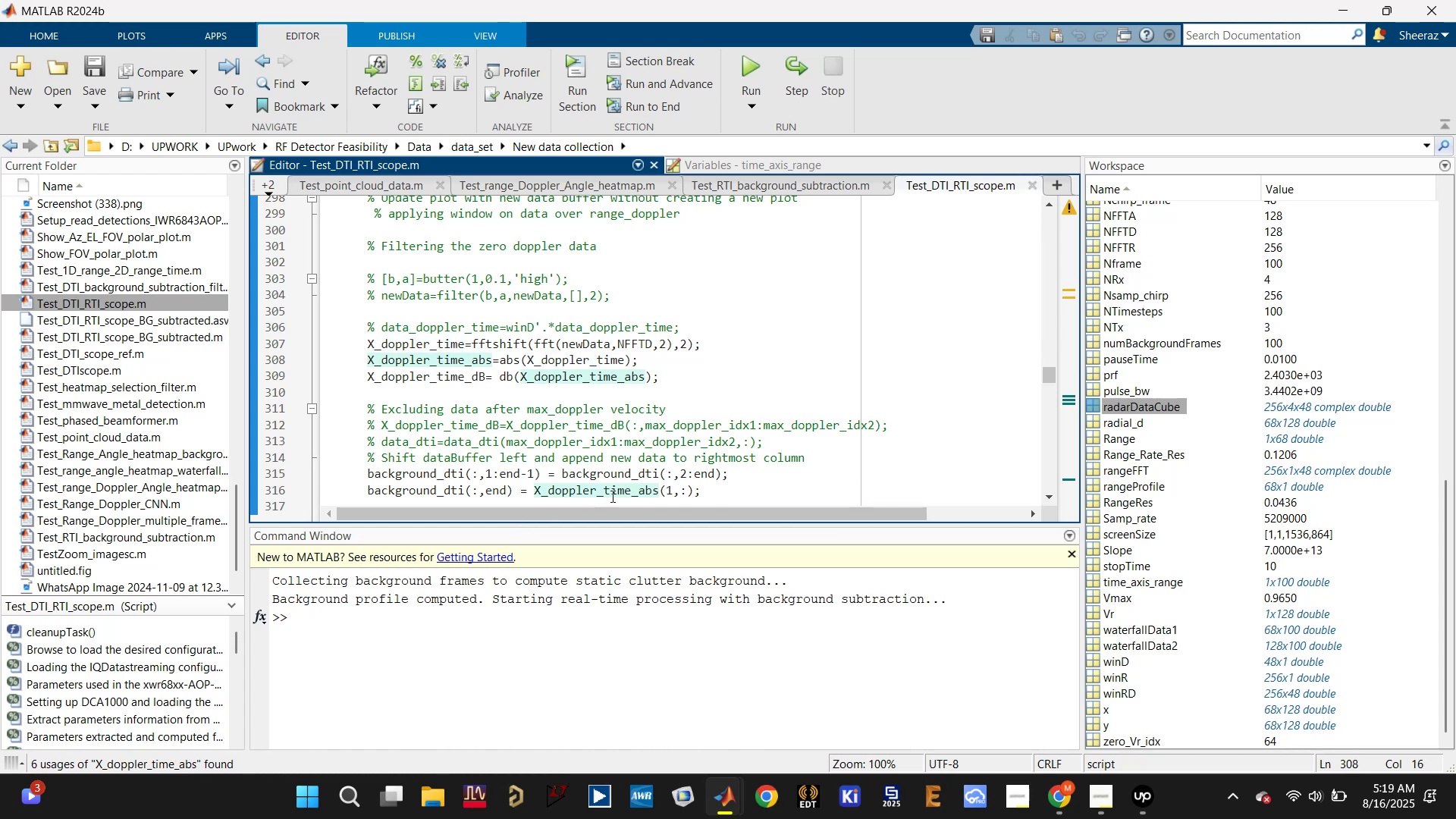 
mouse_move([278, 206])
 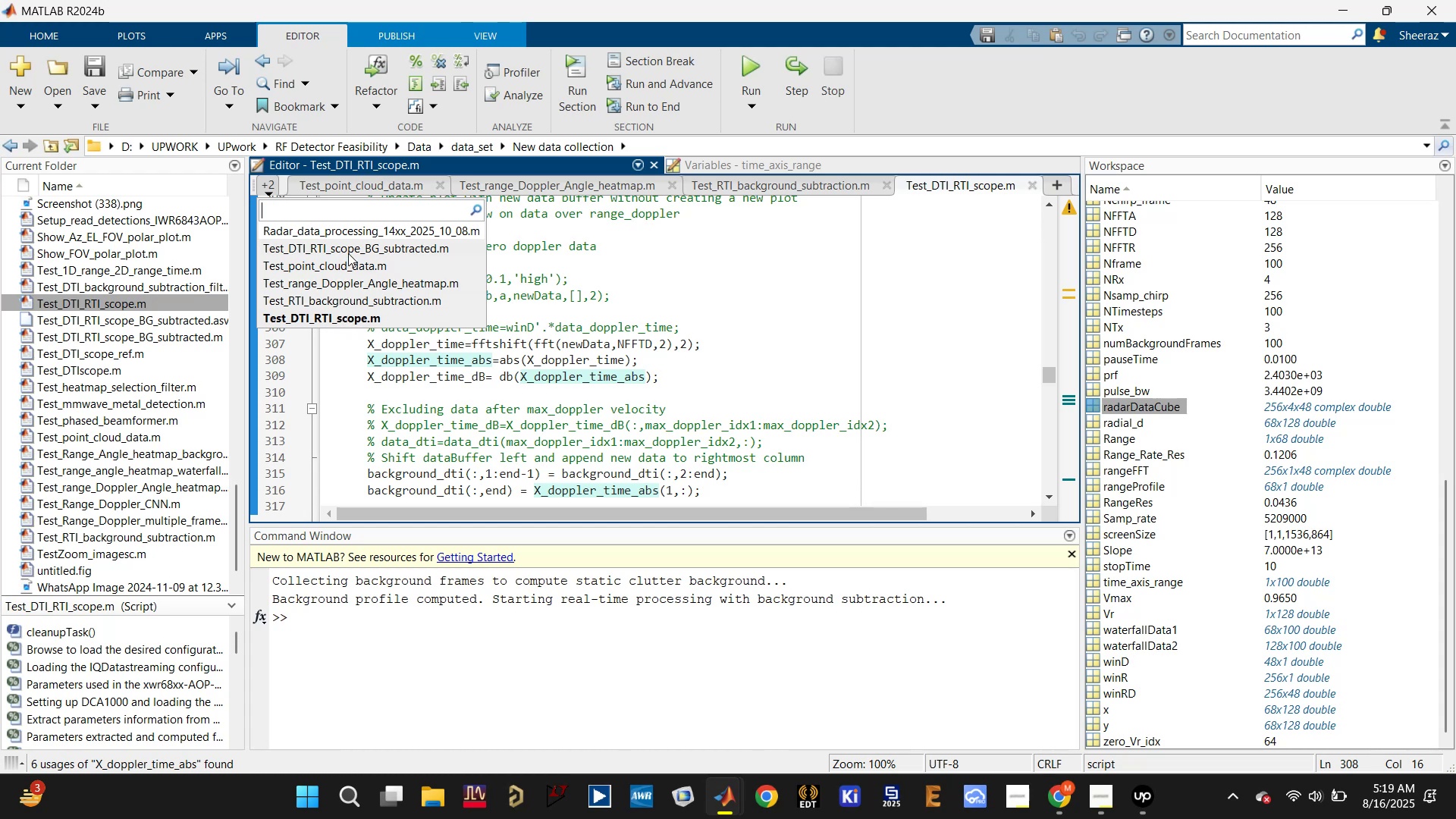 
left_click([348, 253])
 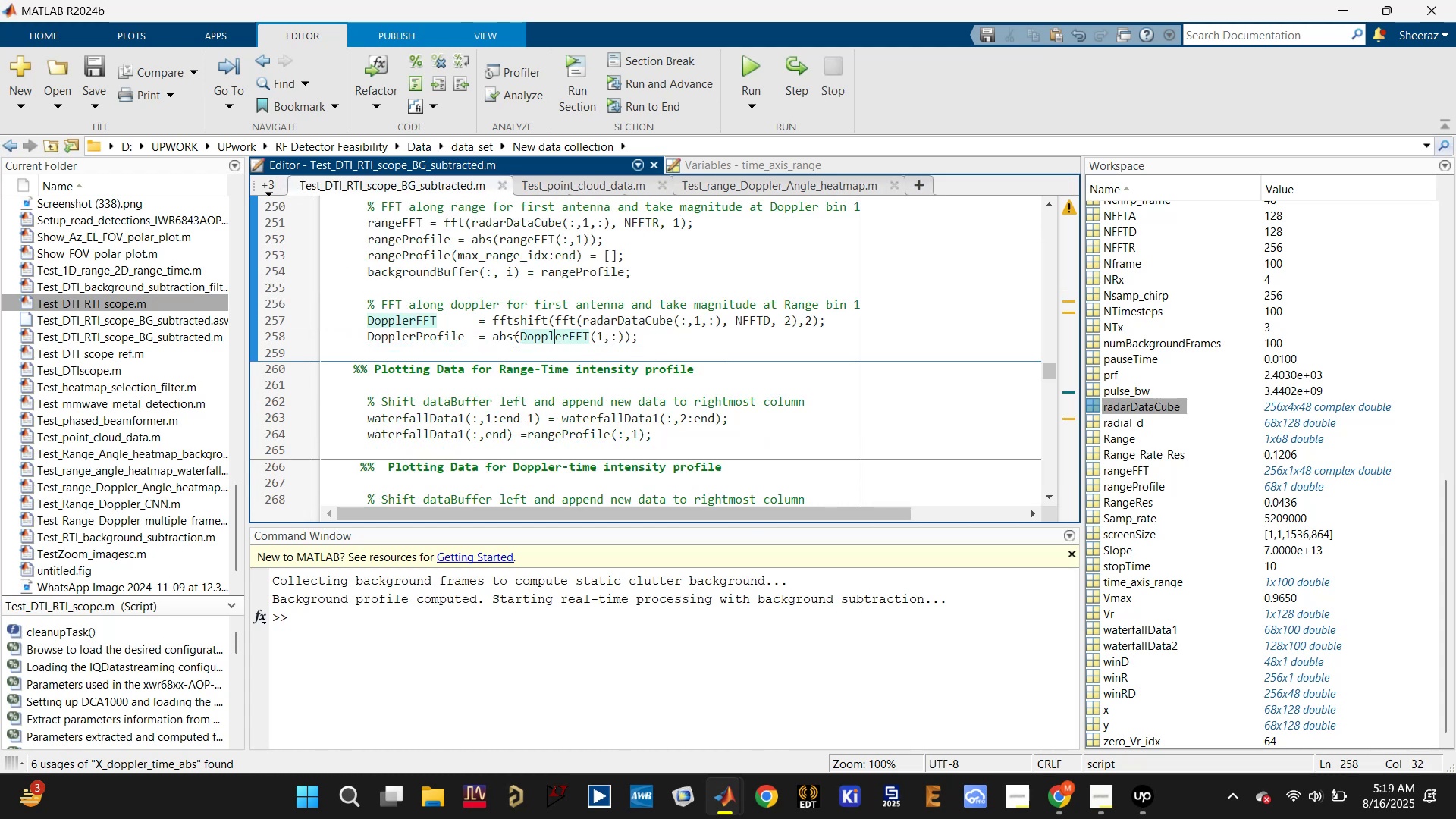 
wait(5.65)
 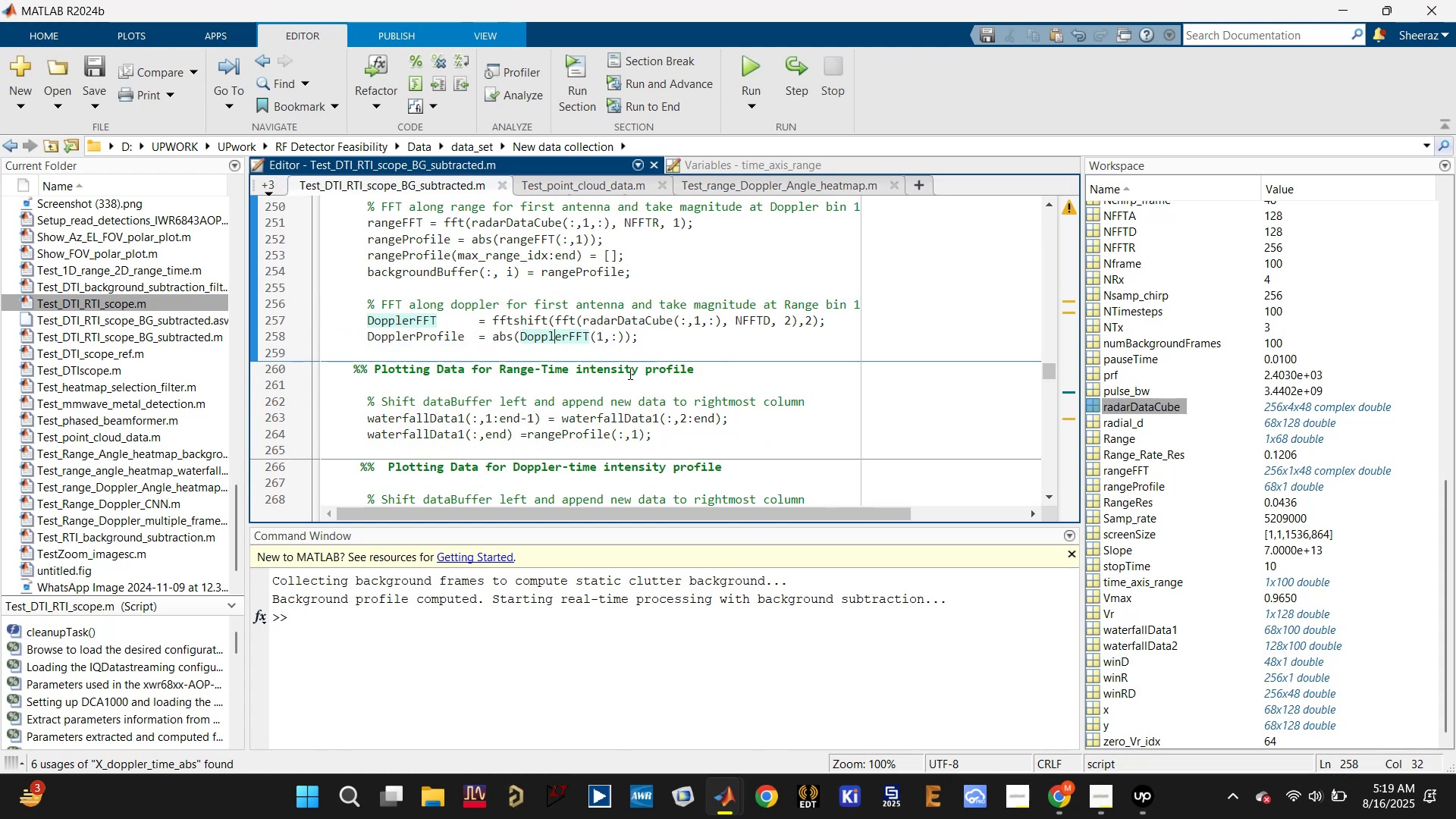 
left_click([649, 322])
 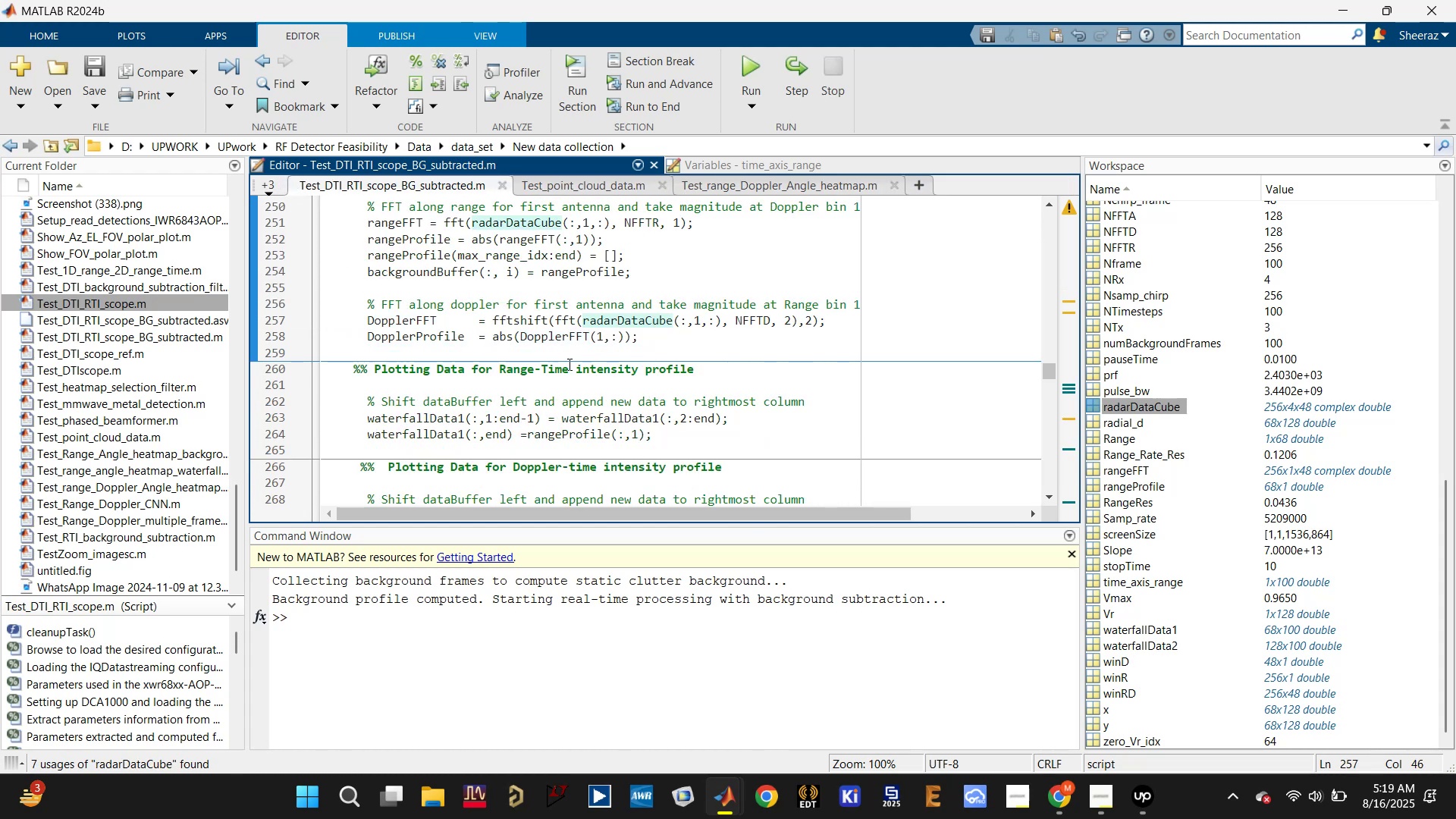 
left_click([445, 335])
 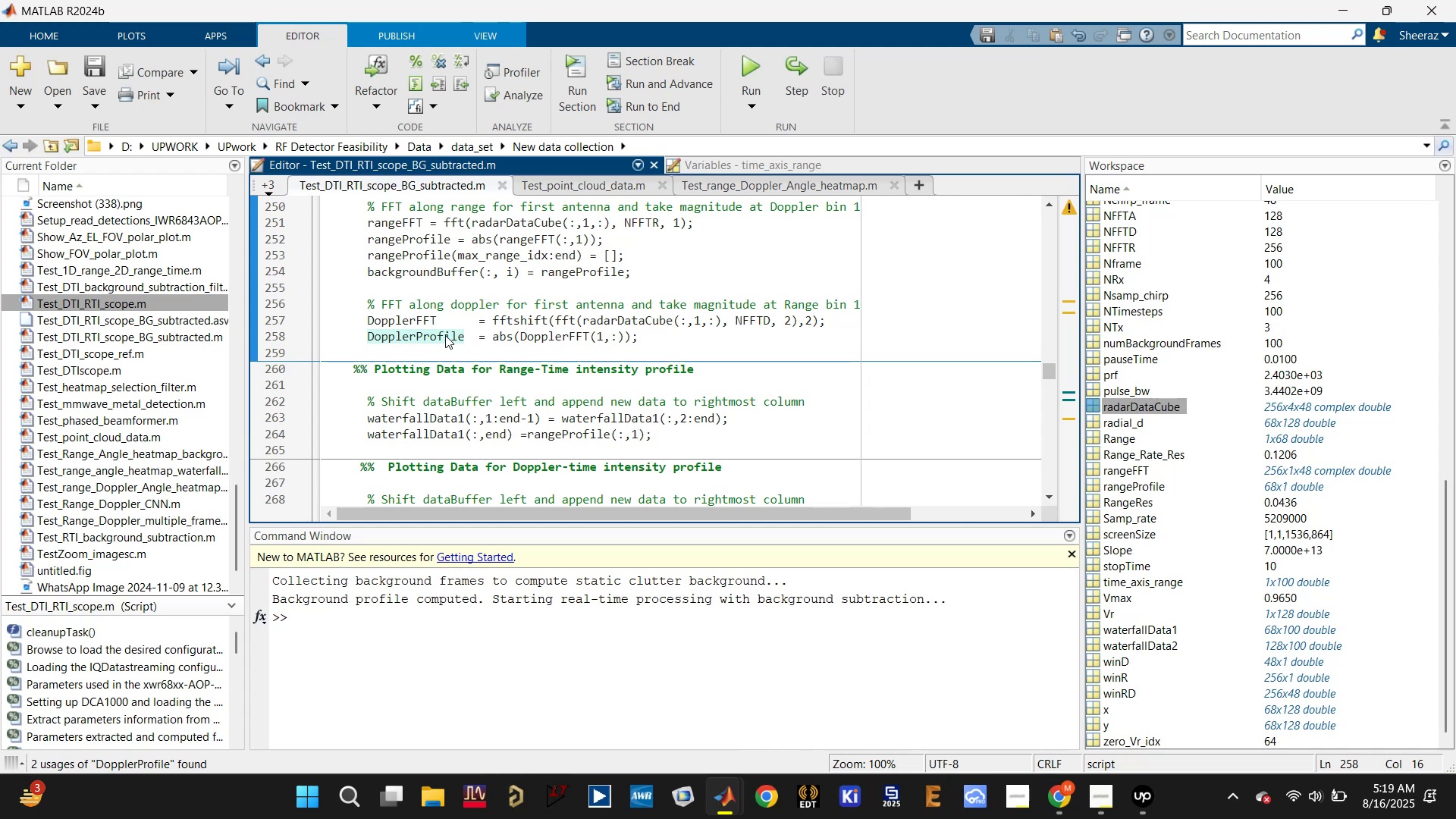 
scroll: coordinate [447, 383], scroll_direction: down, amount: 2.0
 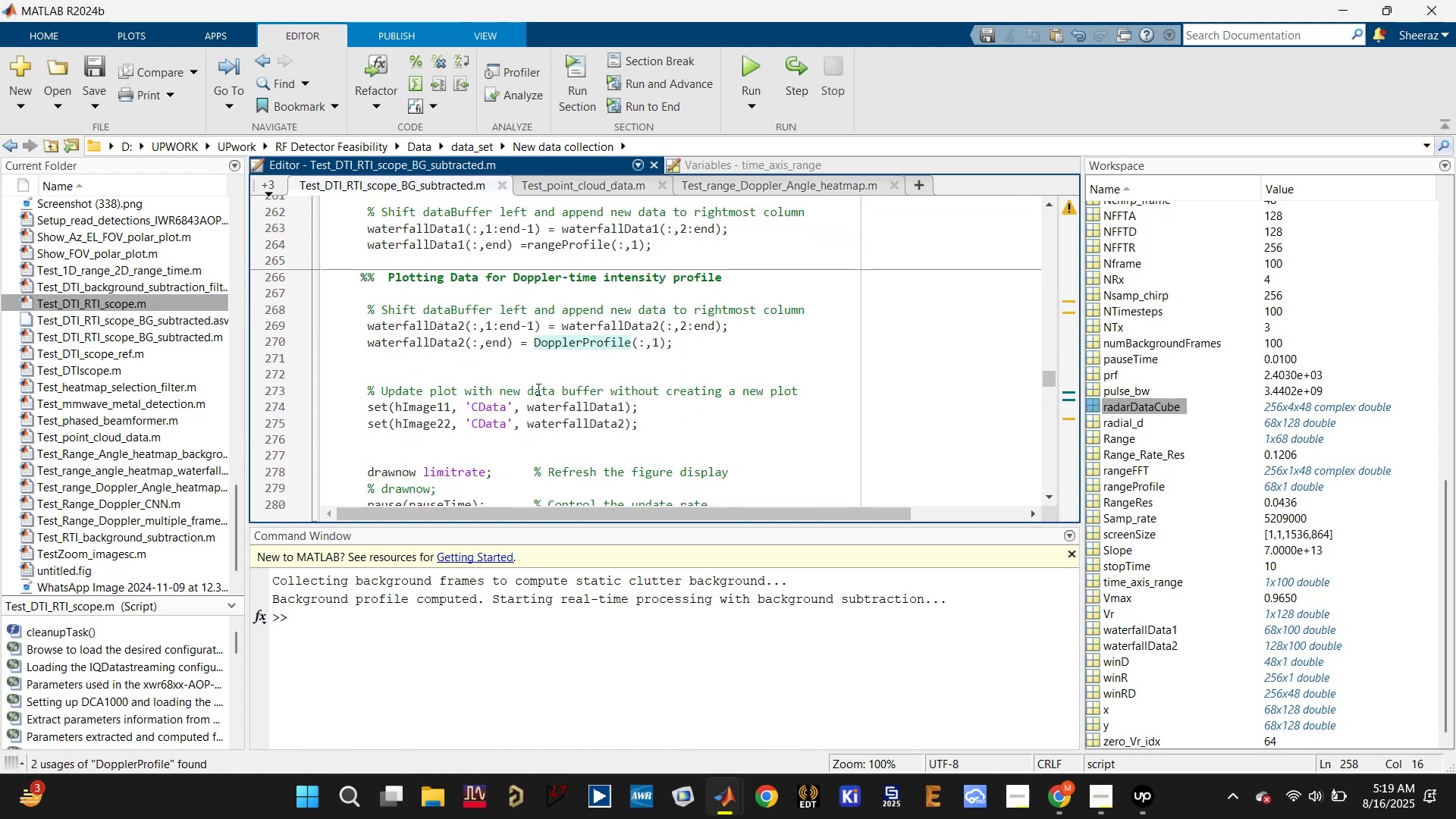 
scroll: coordinate [575, 376], scroll_direction: up, amount: 1.0
 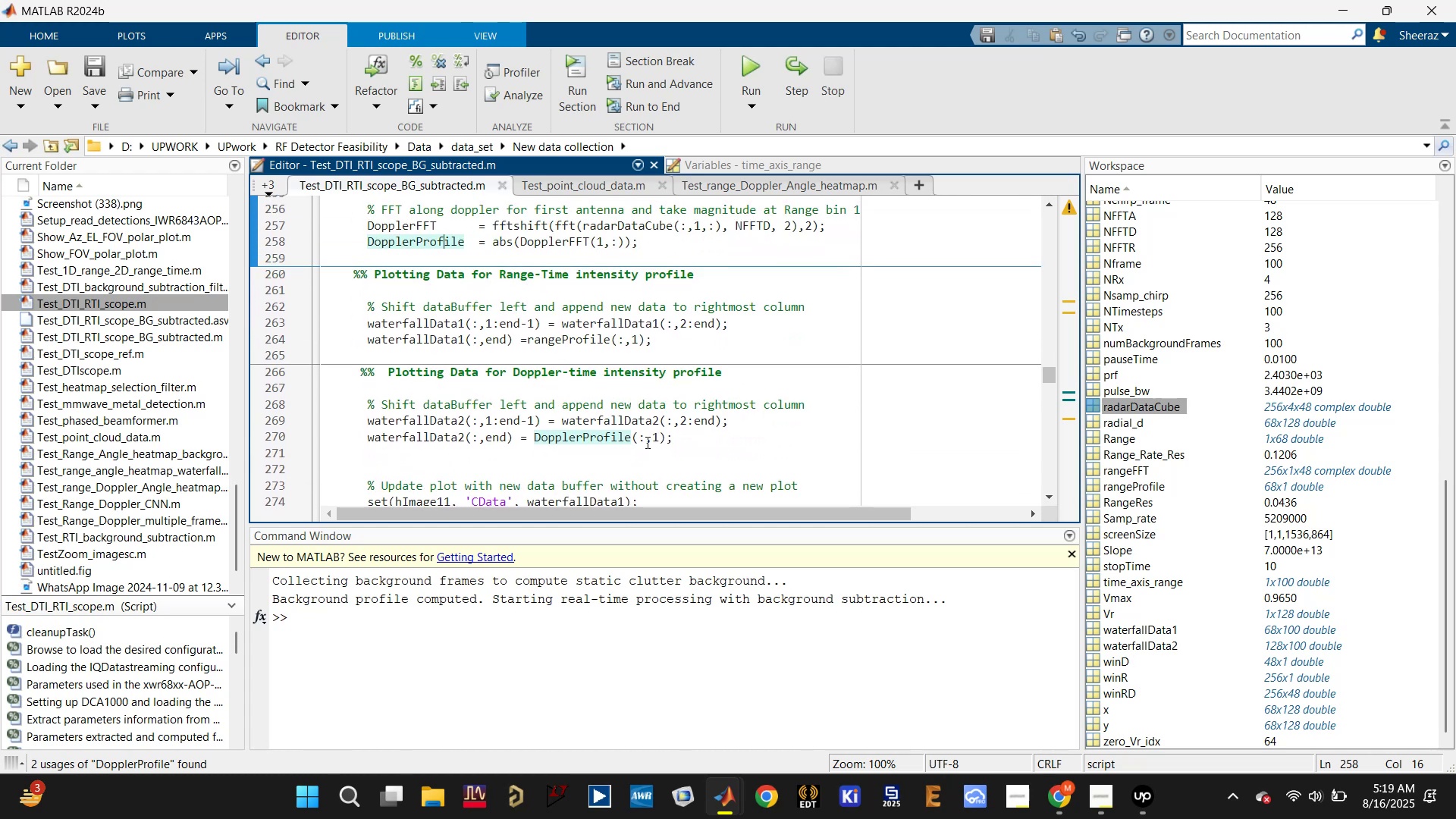 
key(1)
 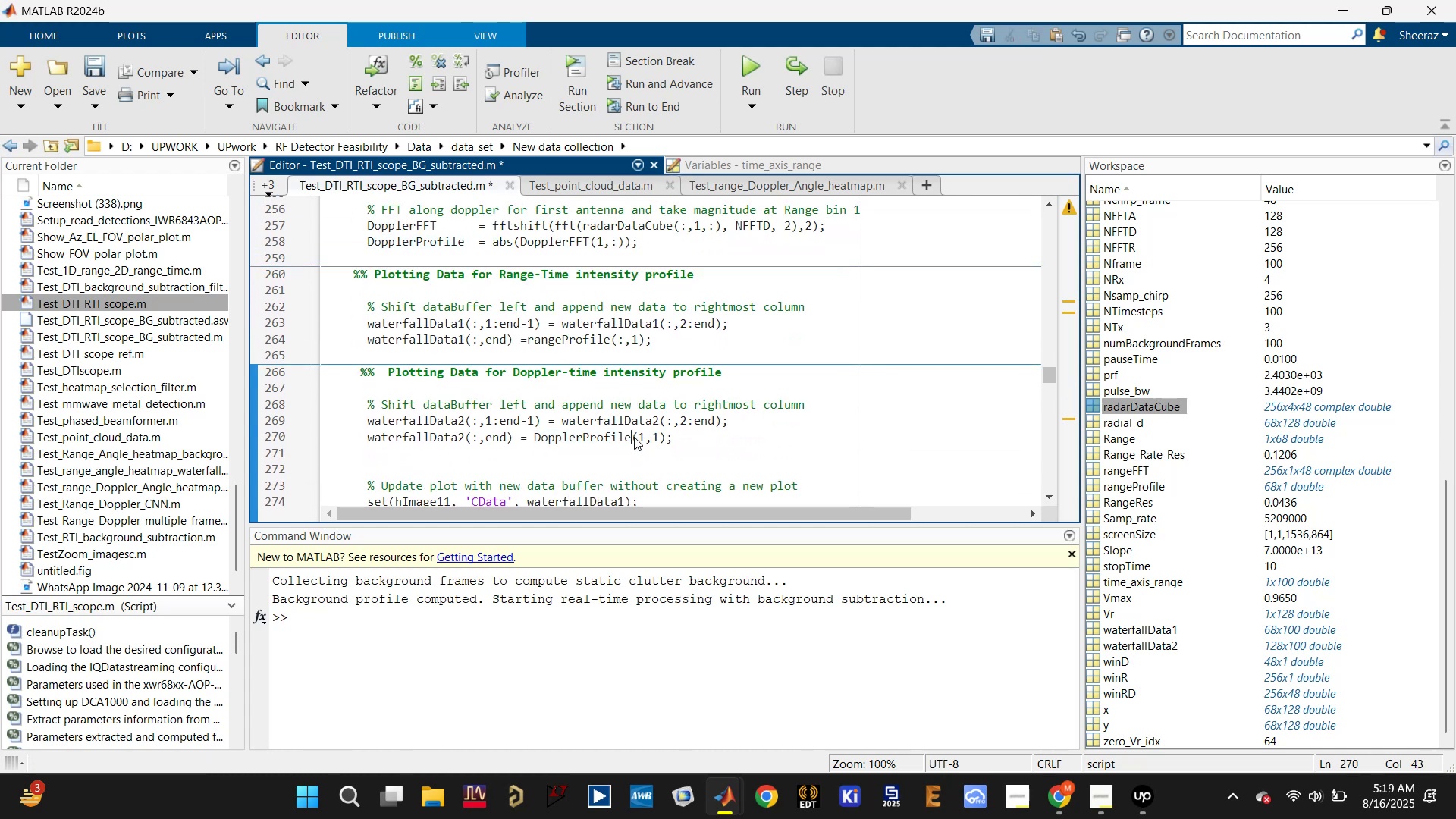 
wait(6.31)
 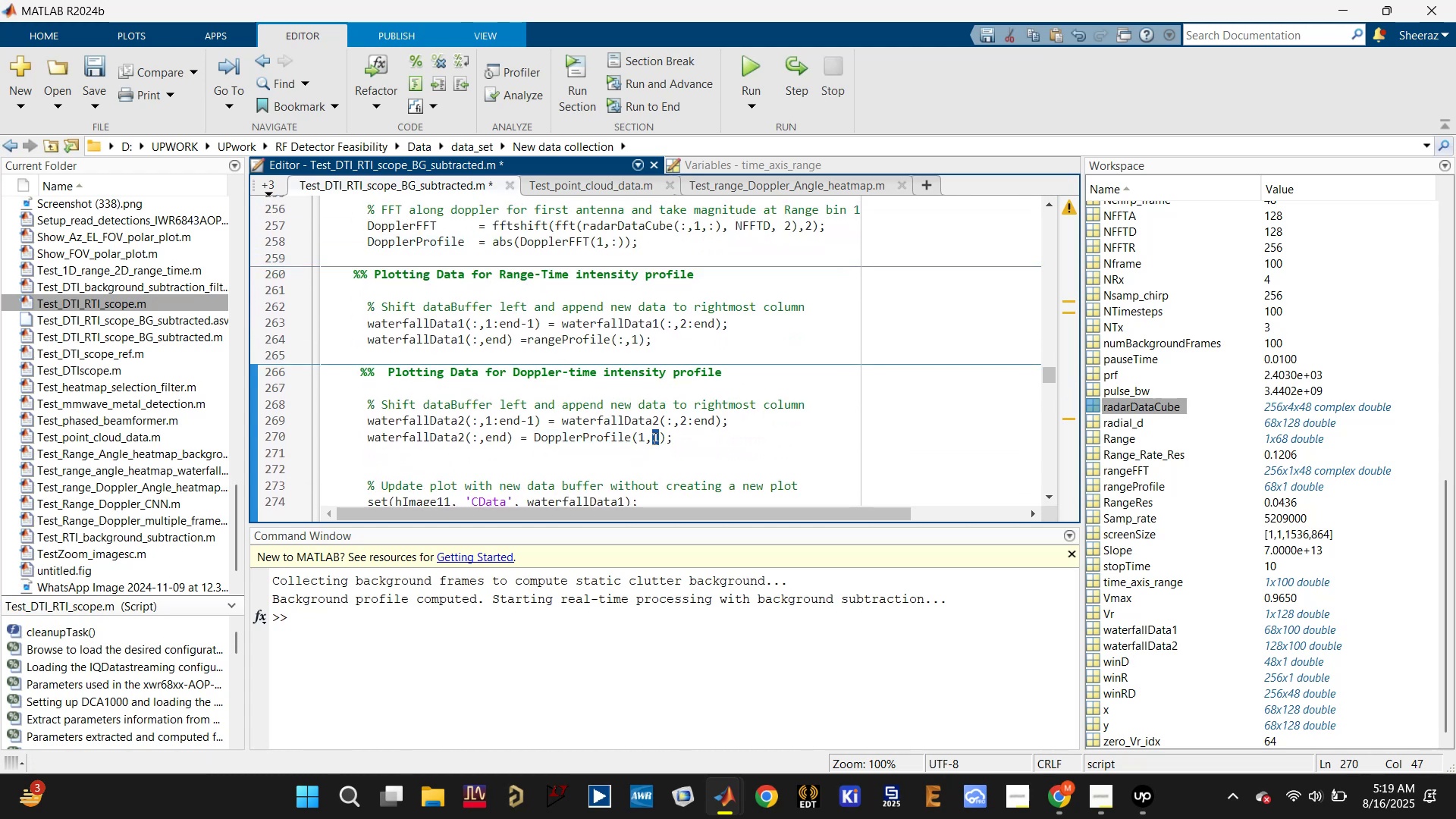 
key(Backspace)
 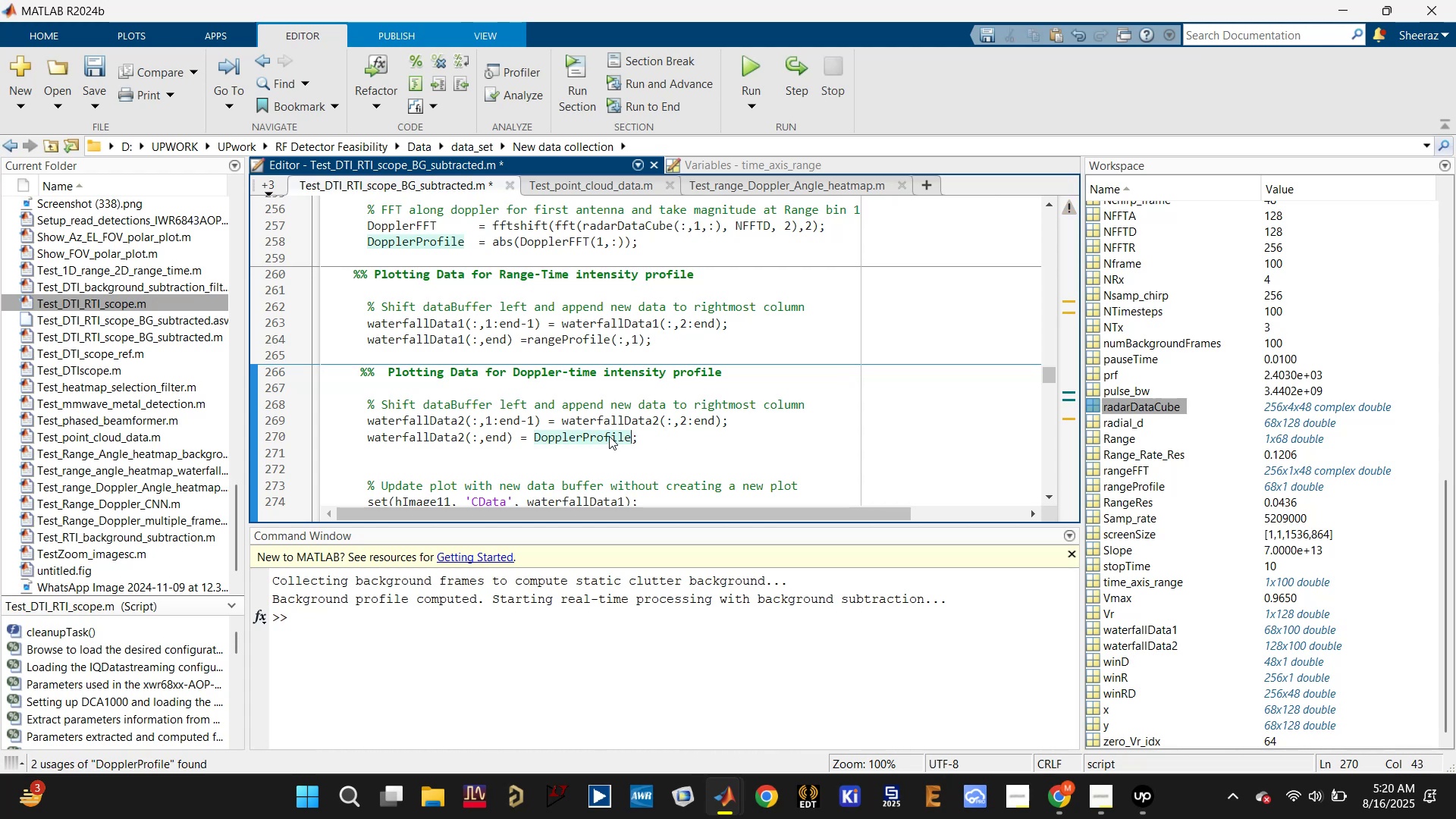 
left_click([607, 436])
 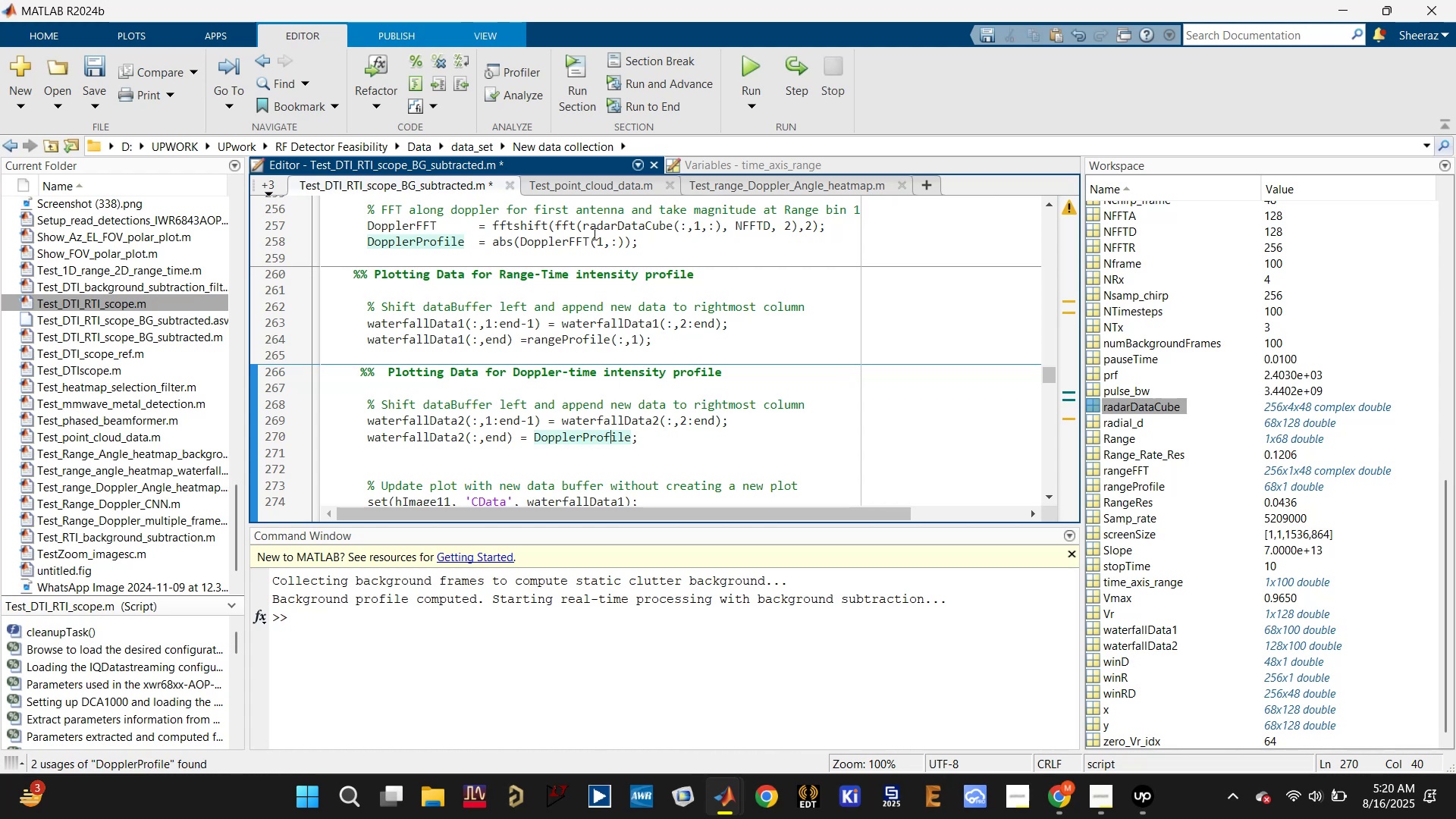 
scroll: coordinate [595, 238], scroll_direction: up, amount: 1.0
 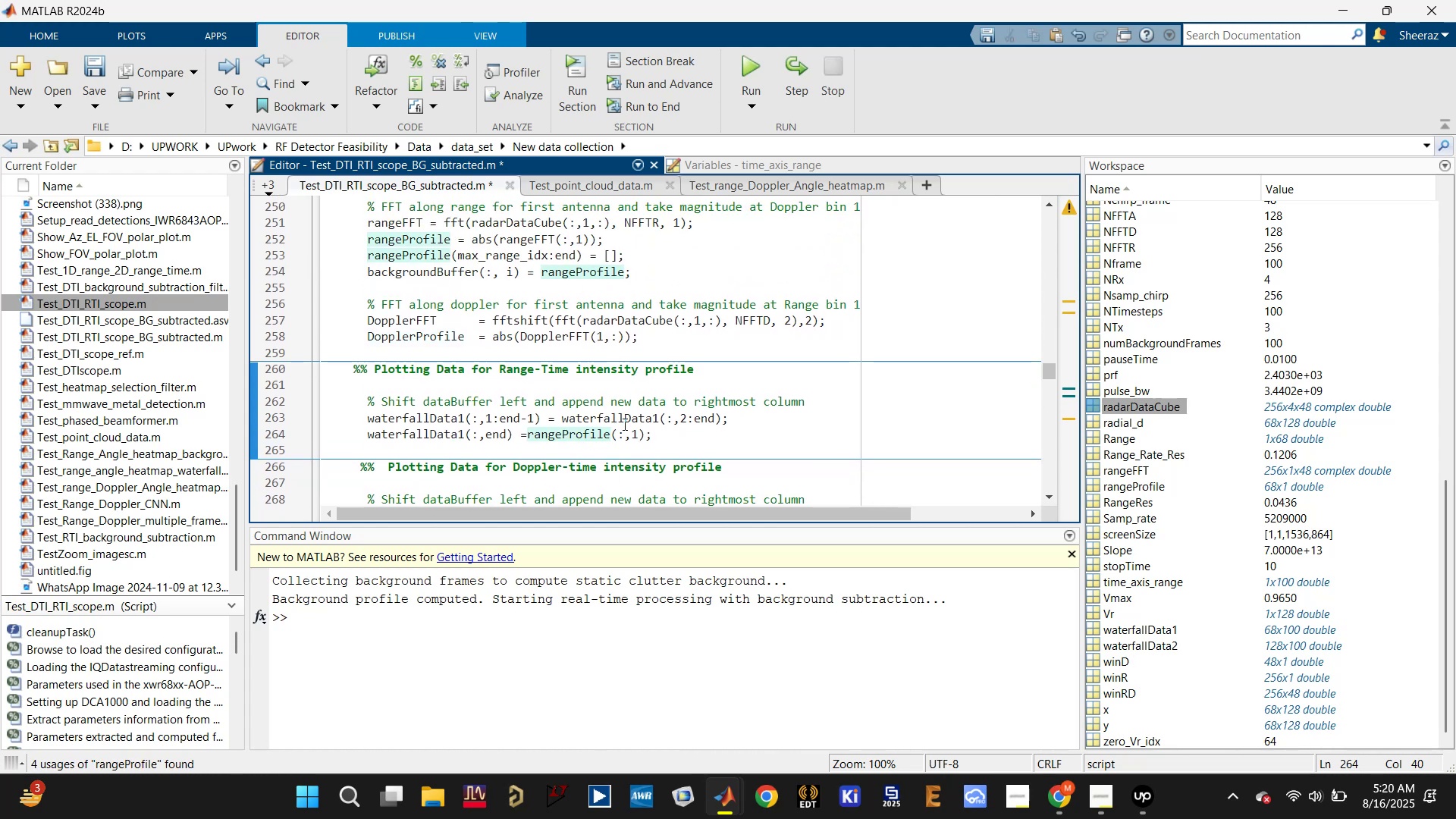 
wait(7.07)
 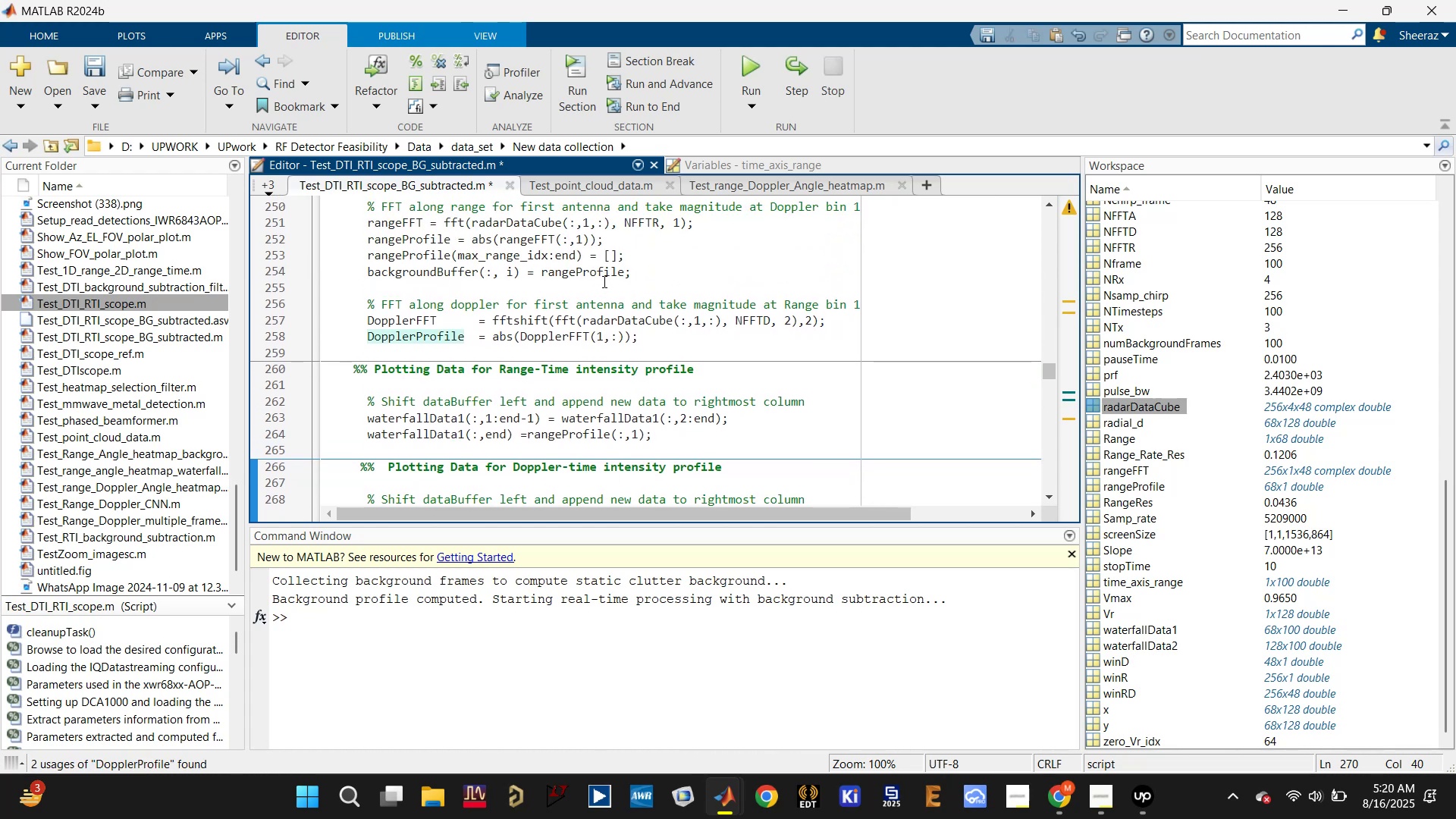 
left_click([643, 429])
 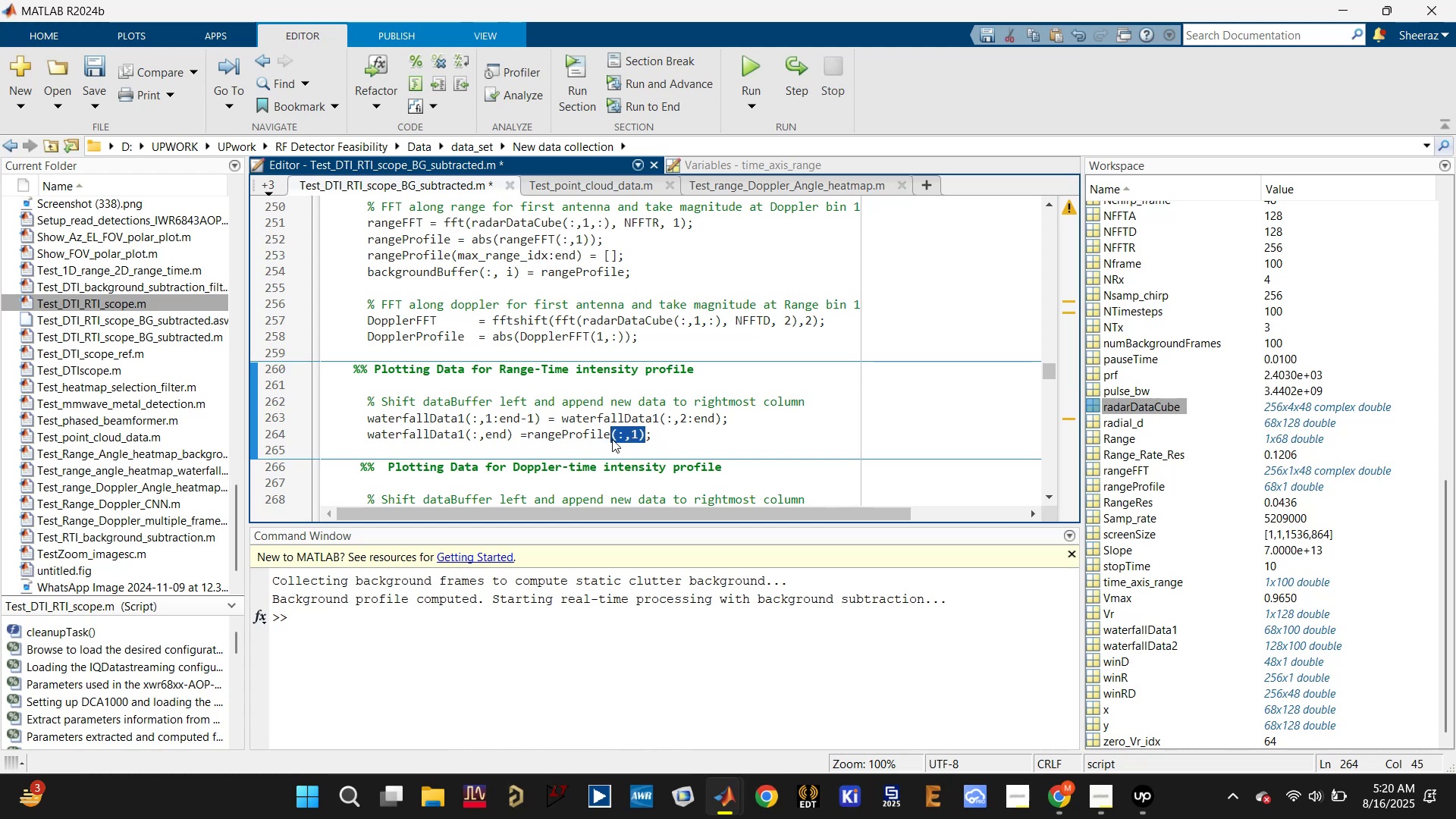 
key(Backspace)
 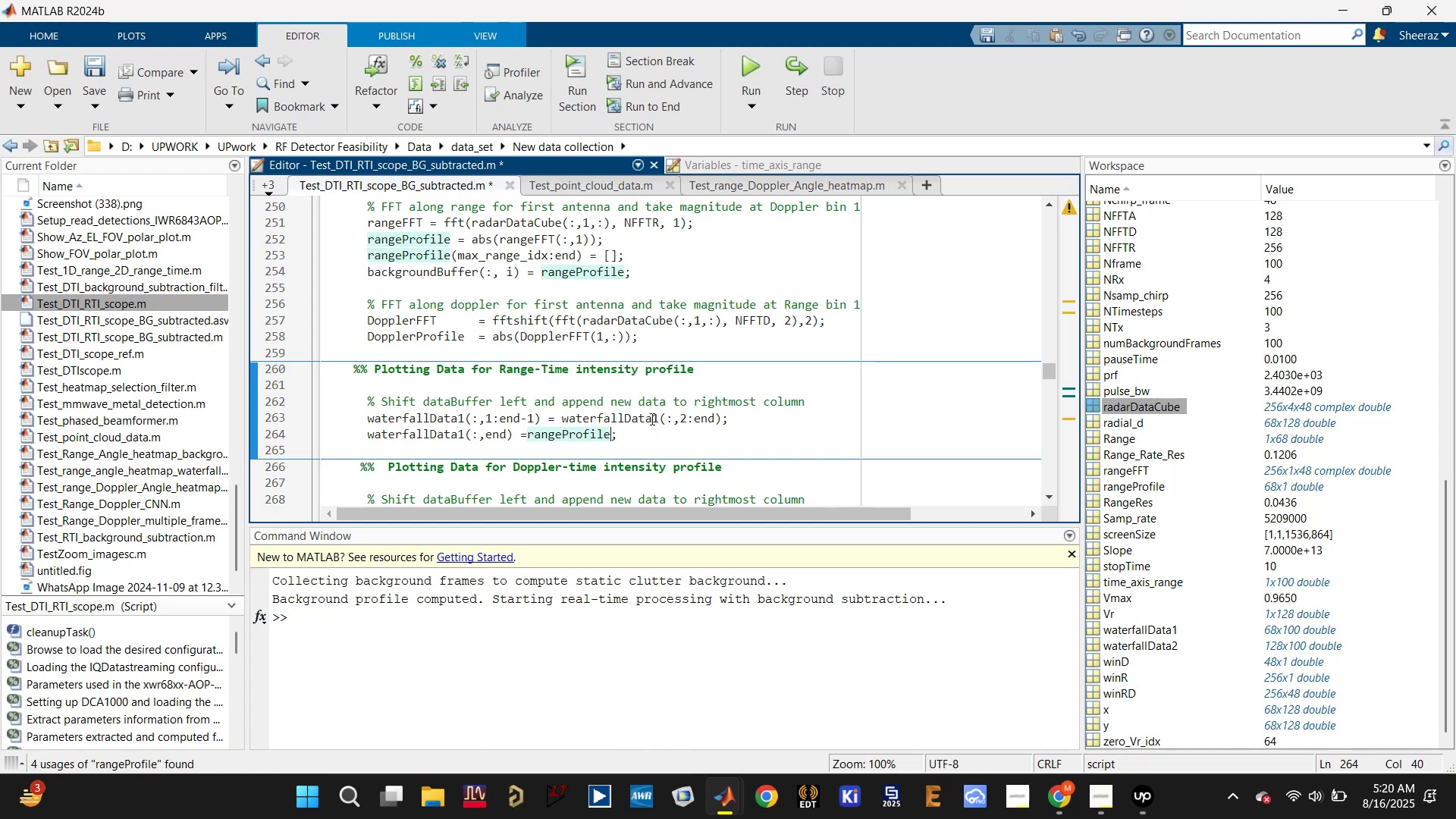 
key(Control+S)
 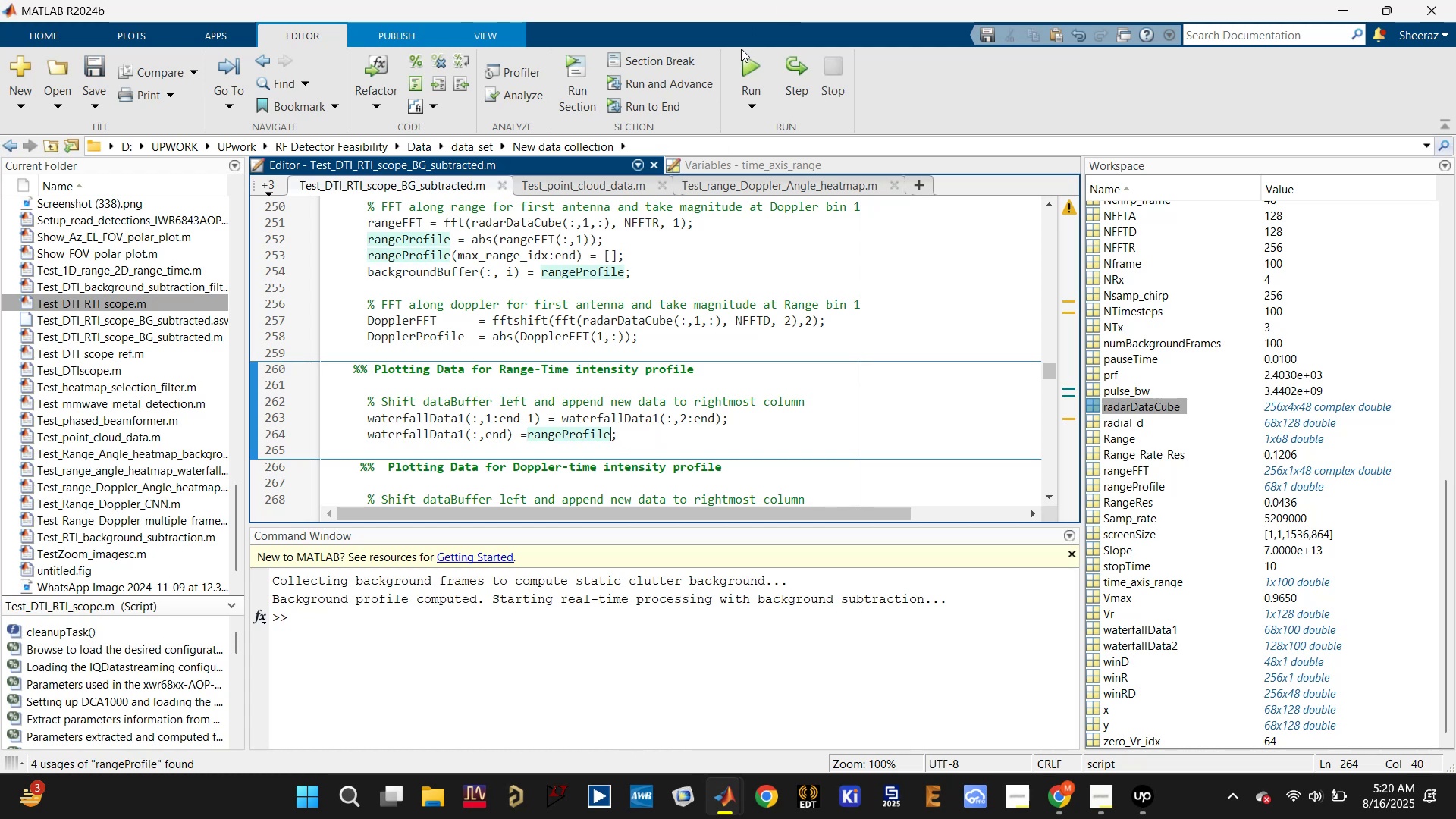 
left_click([755, 64])
 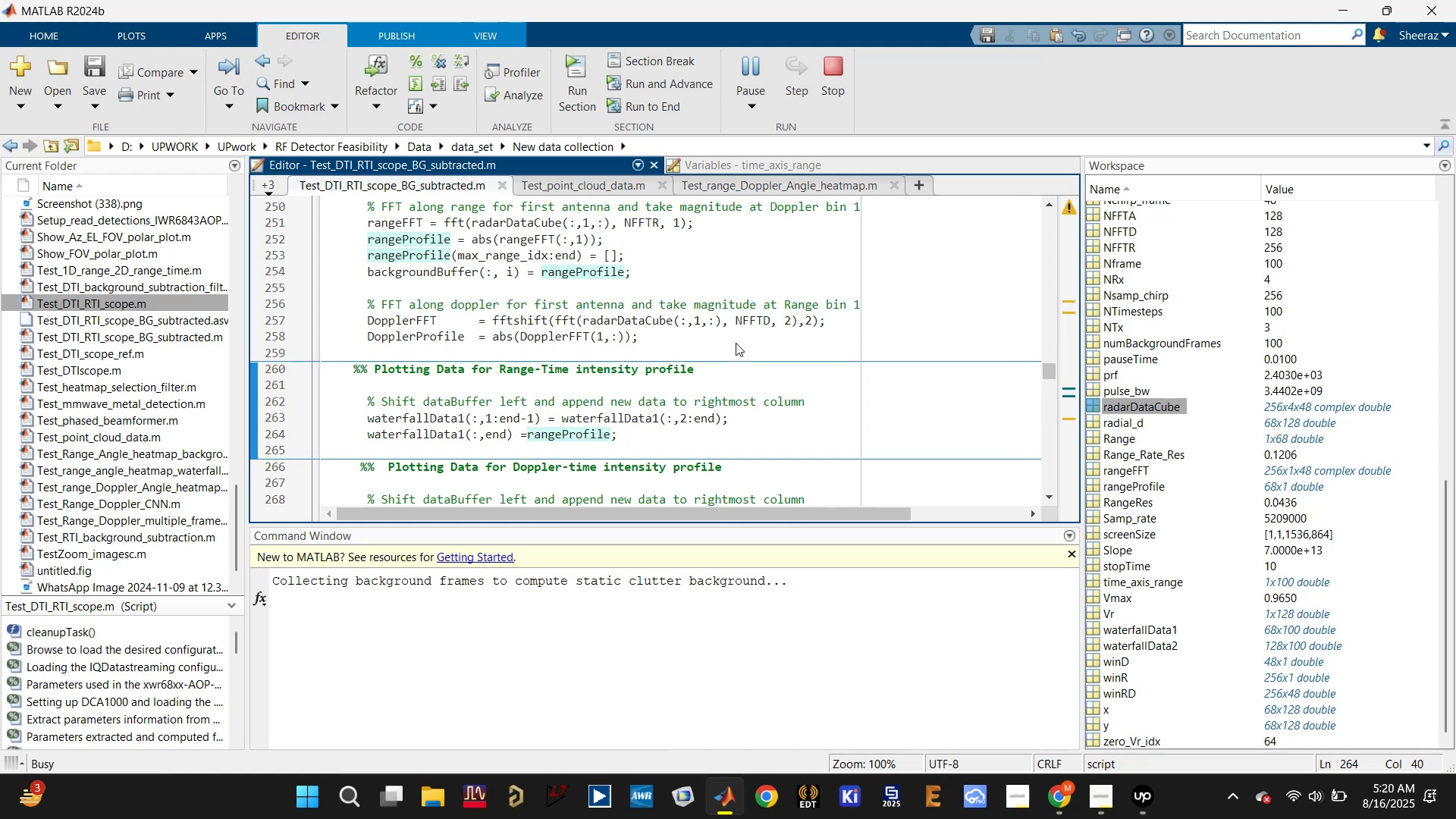 
wait(22.37)
 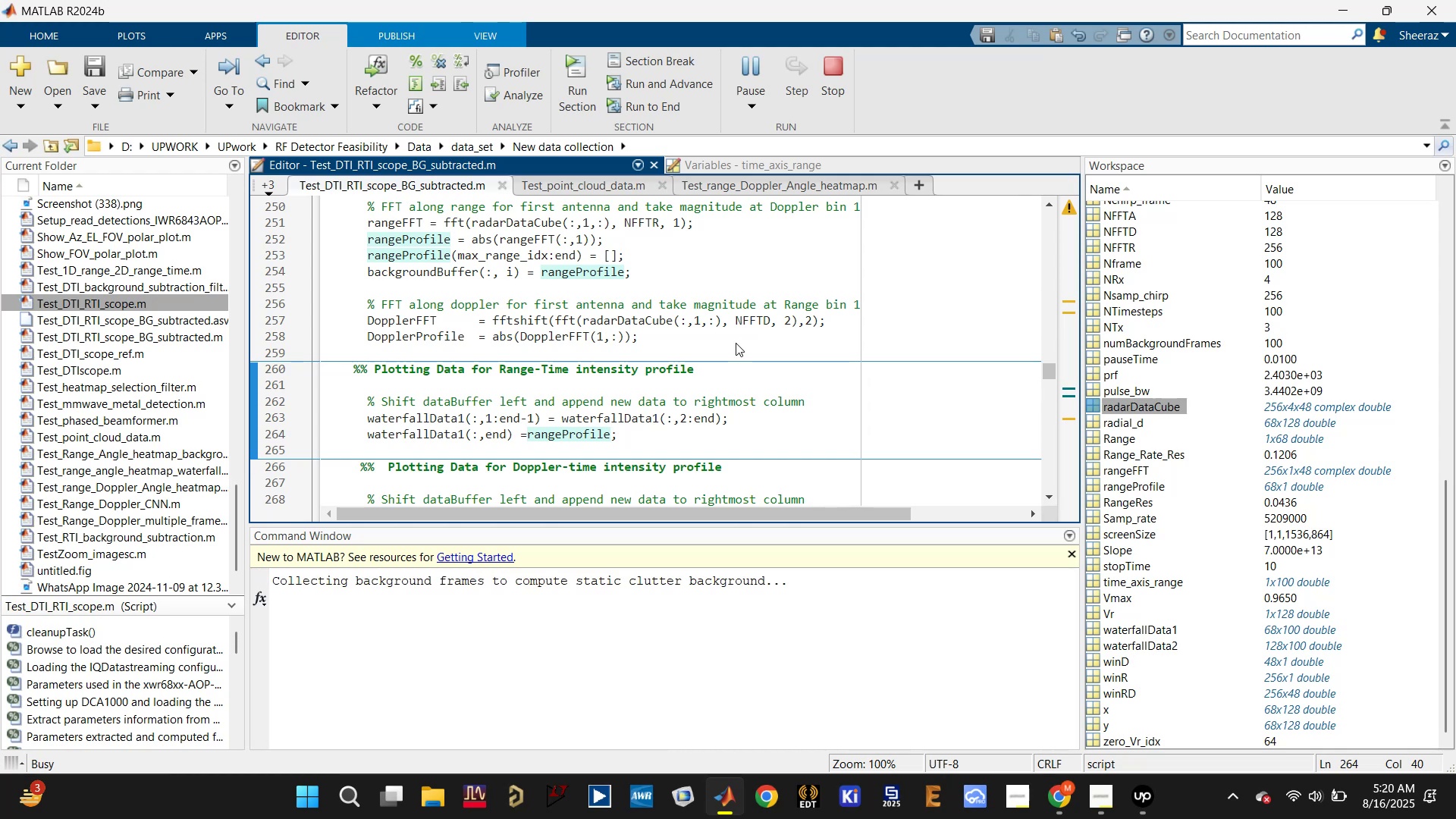 
left_click([861, 694])
 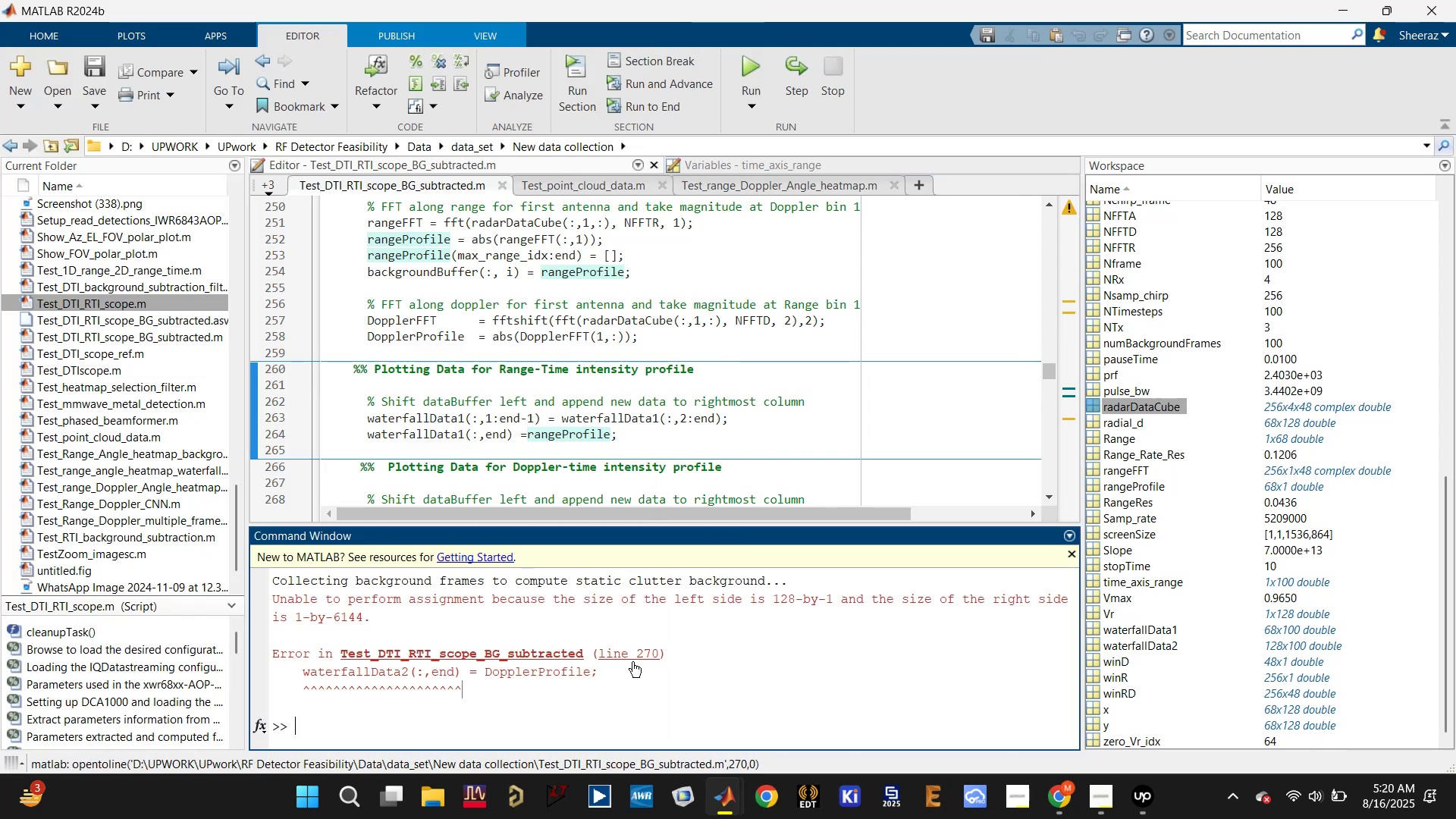 
left_click([639, 650])
 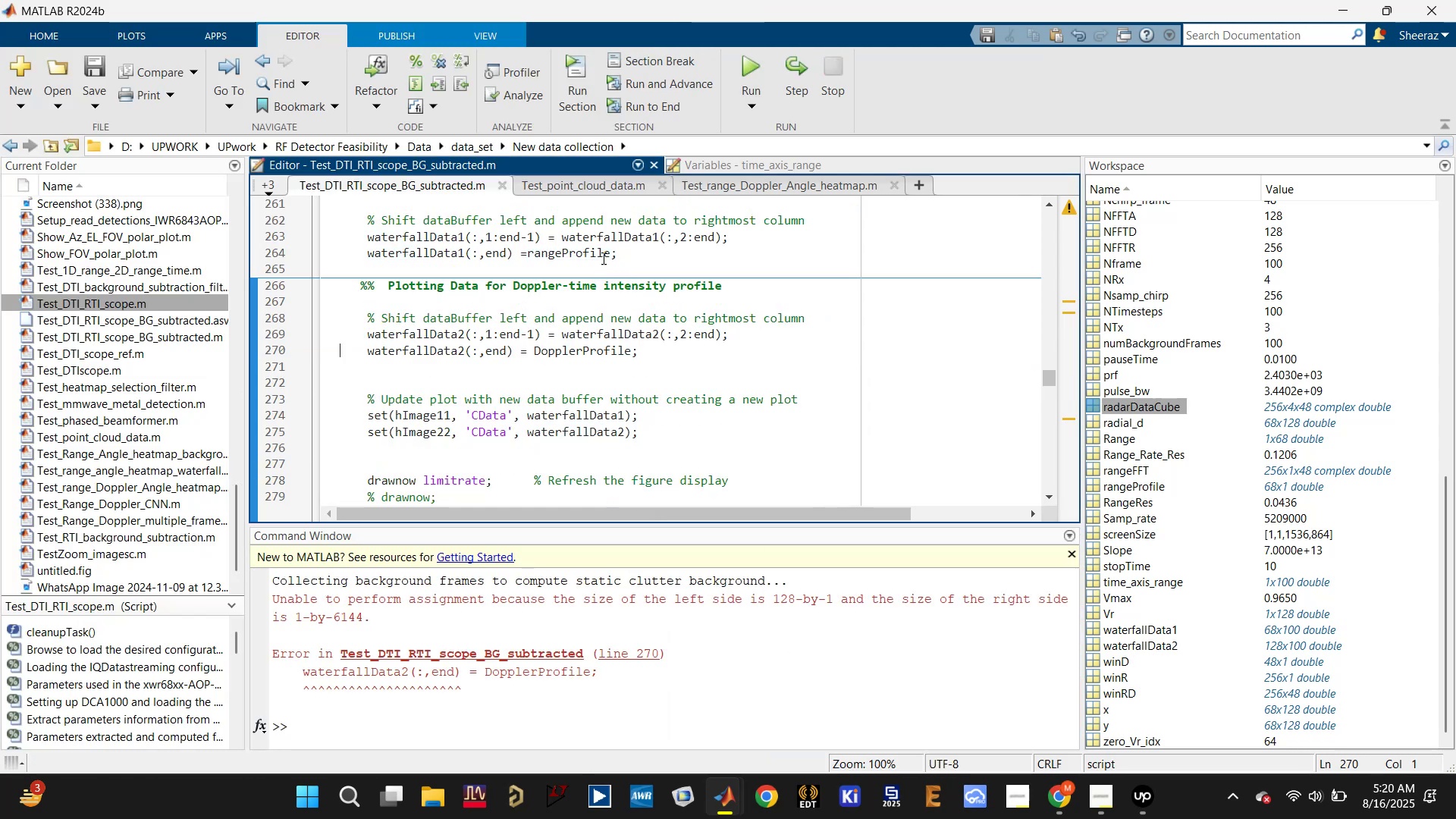 
left_click([610, 249])
 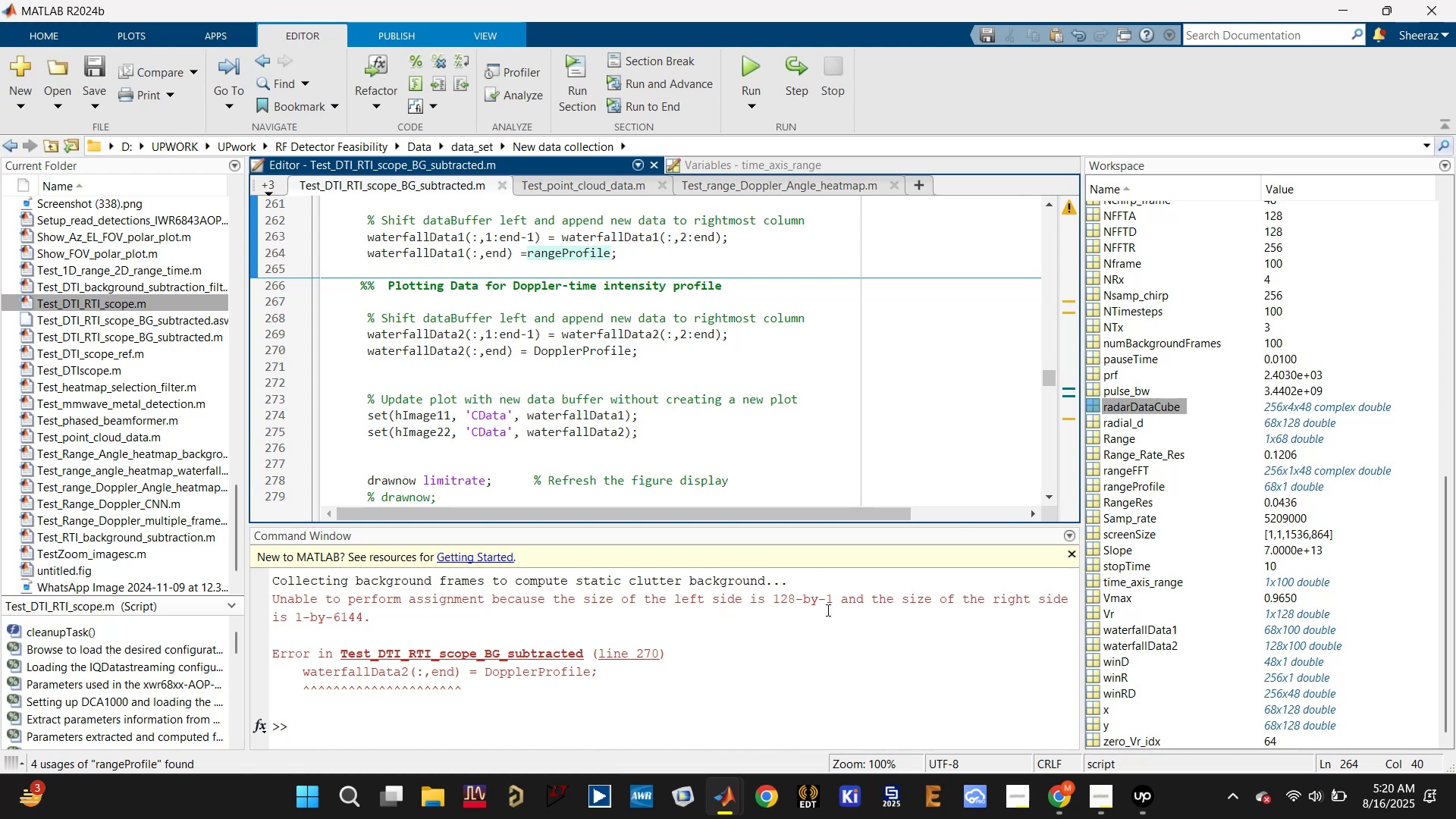 
left_click([561, 723])
 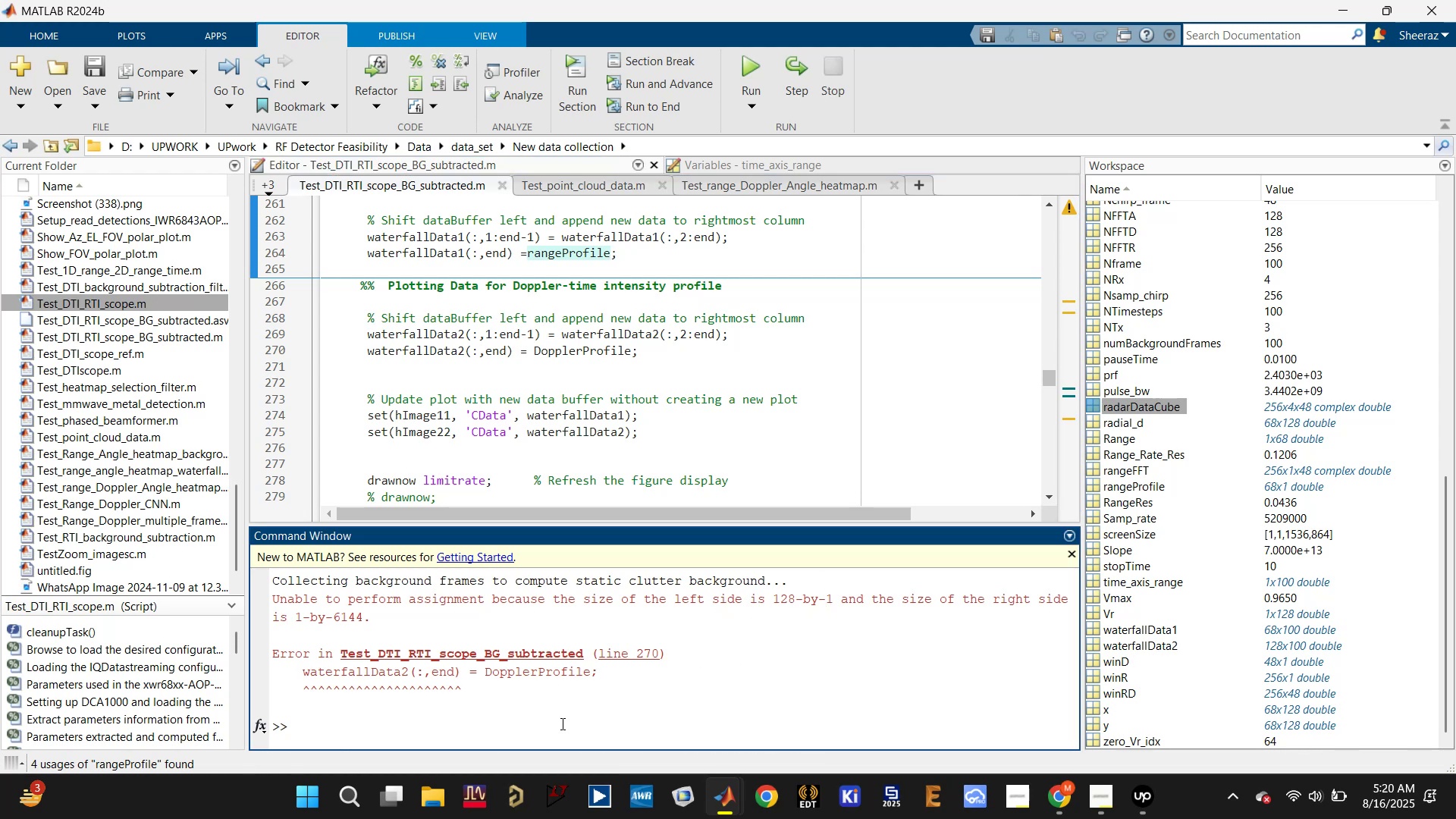 
type(dca.release;)
 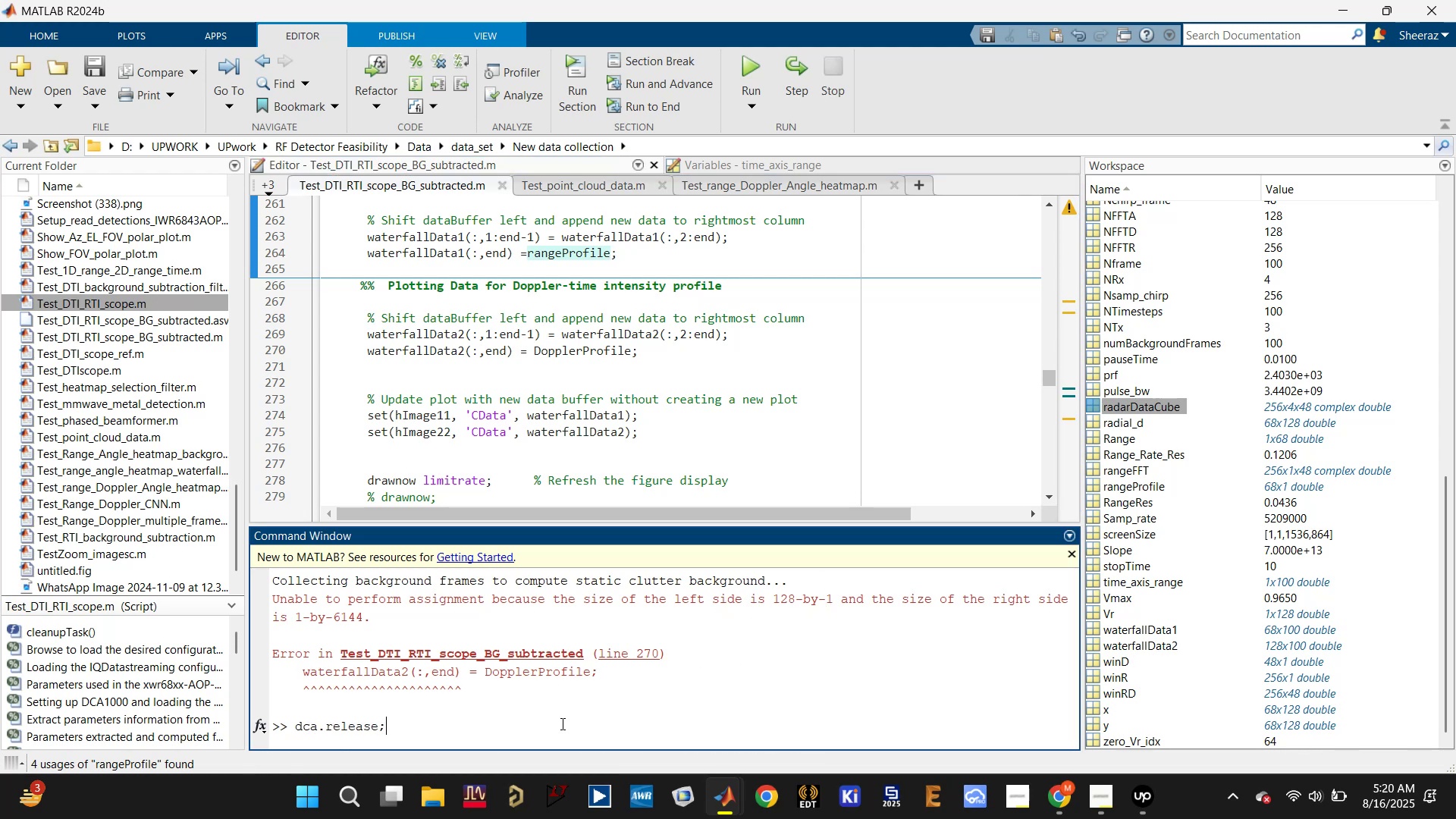 
key(Enter)
 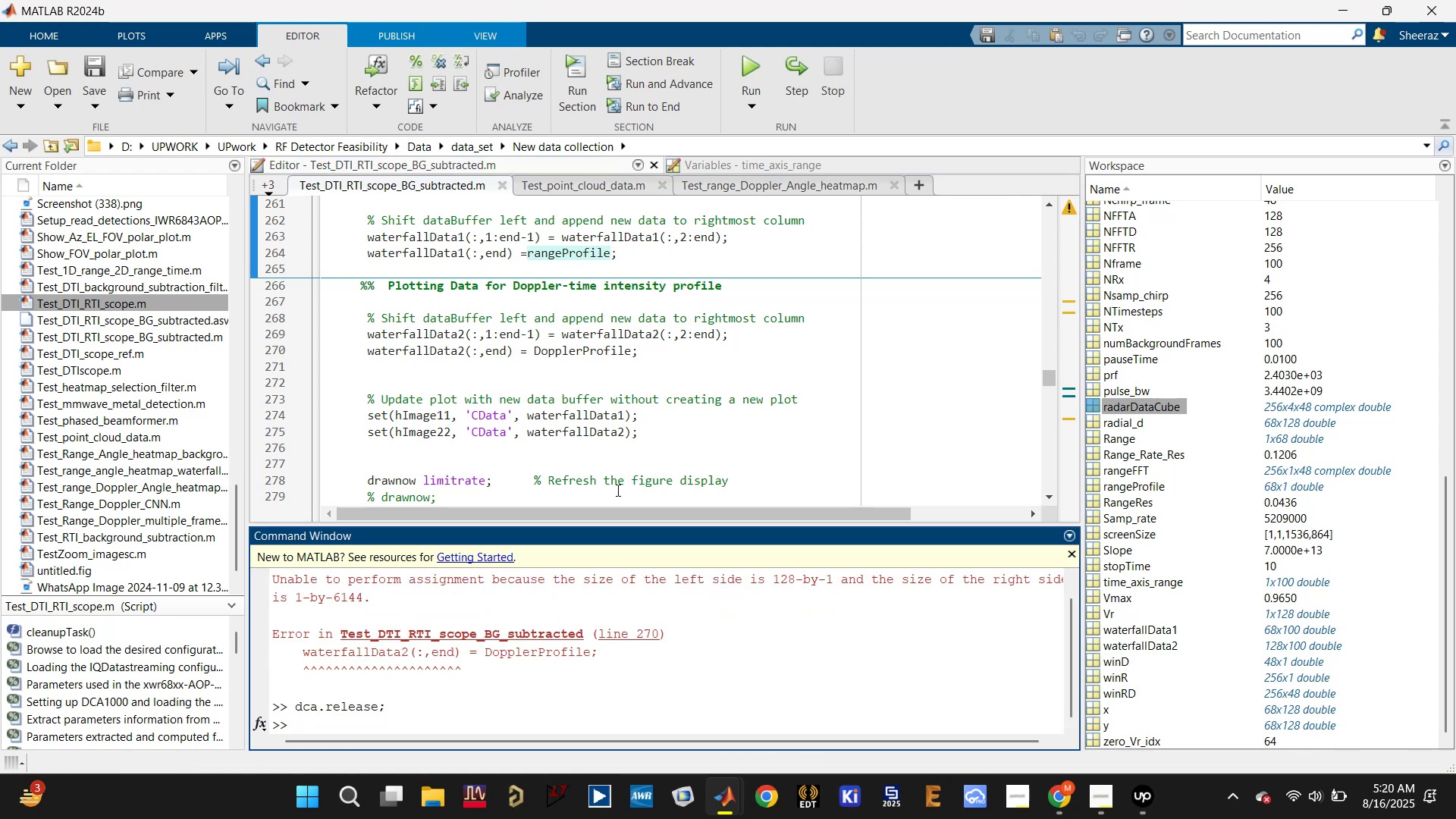 
scroll: coordinate [518, 294], scroll_direction: up, amount: 3.0
 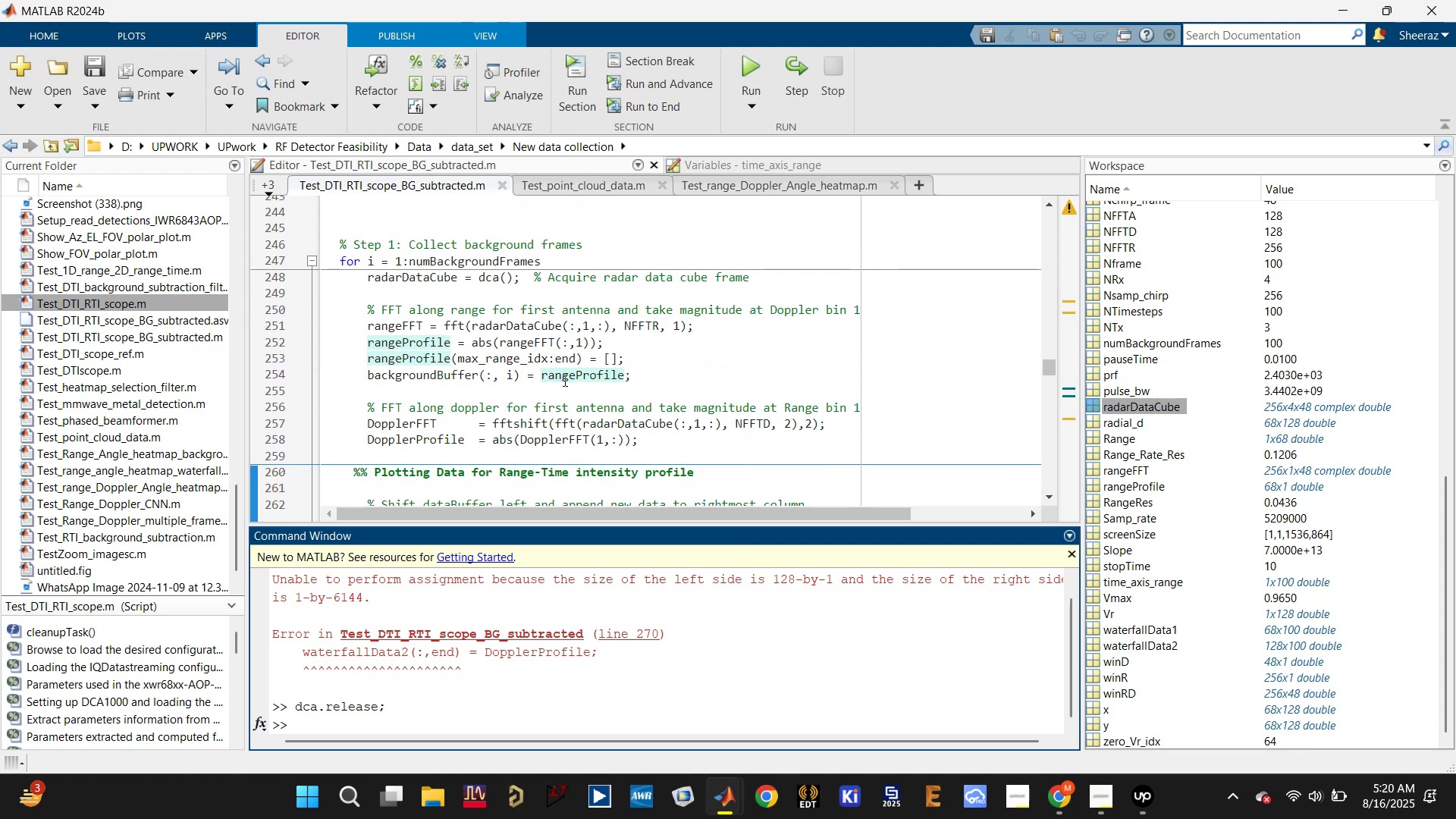 
left_click([575, 356])
 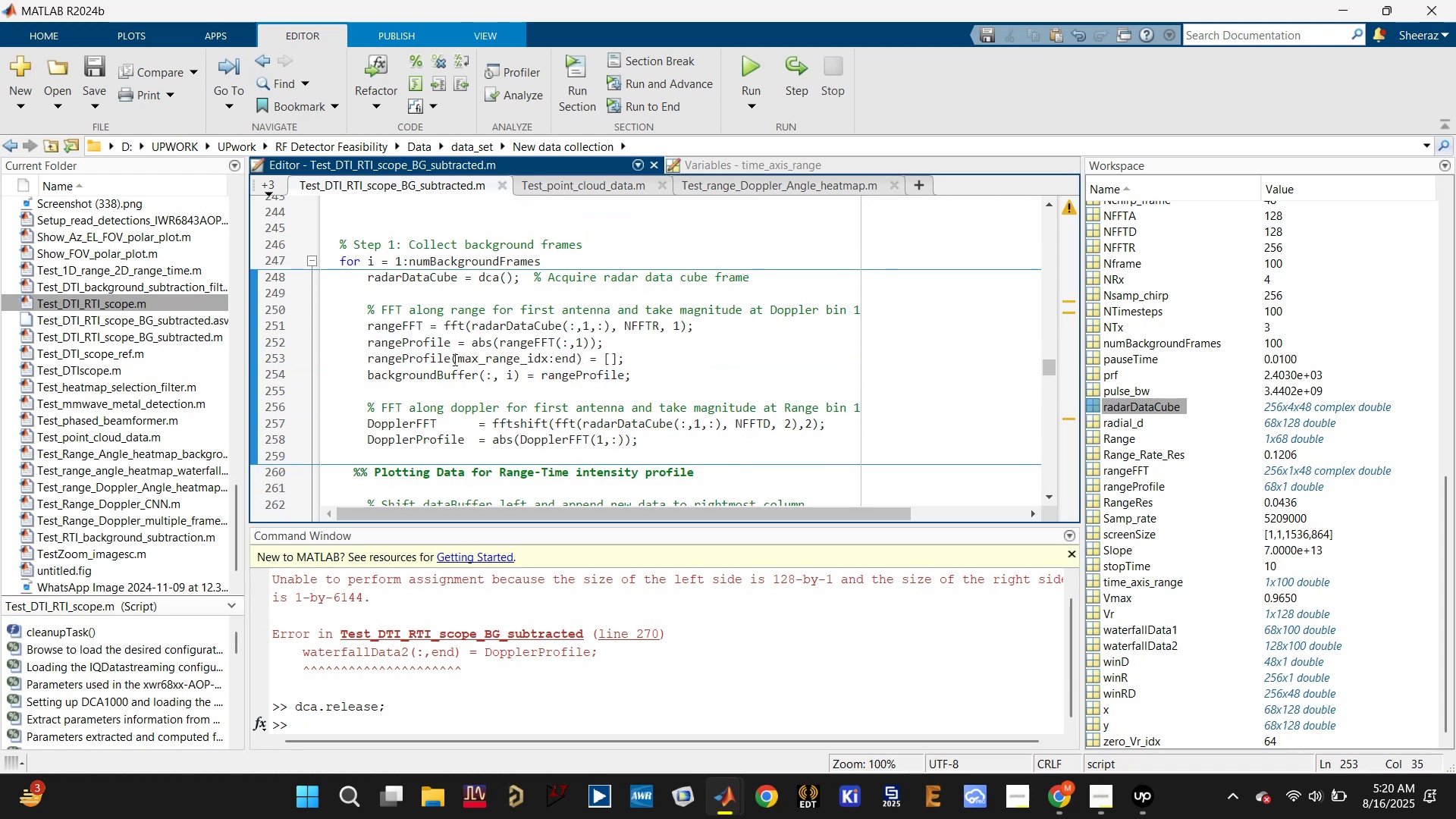 
wait(8.19)
 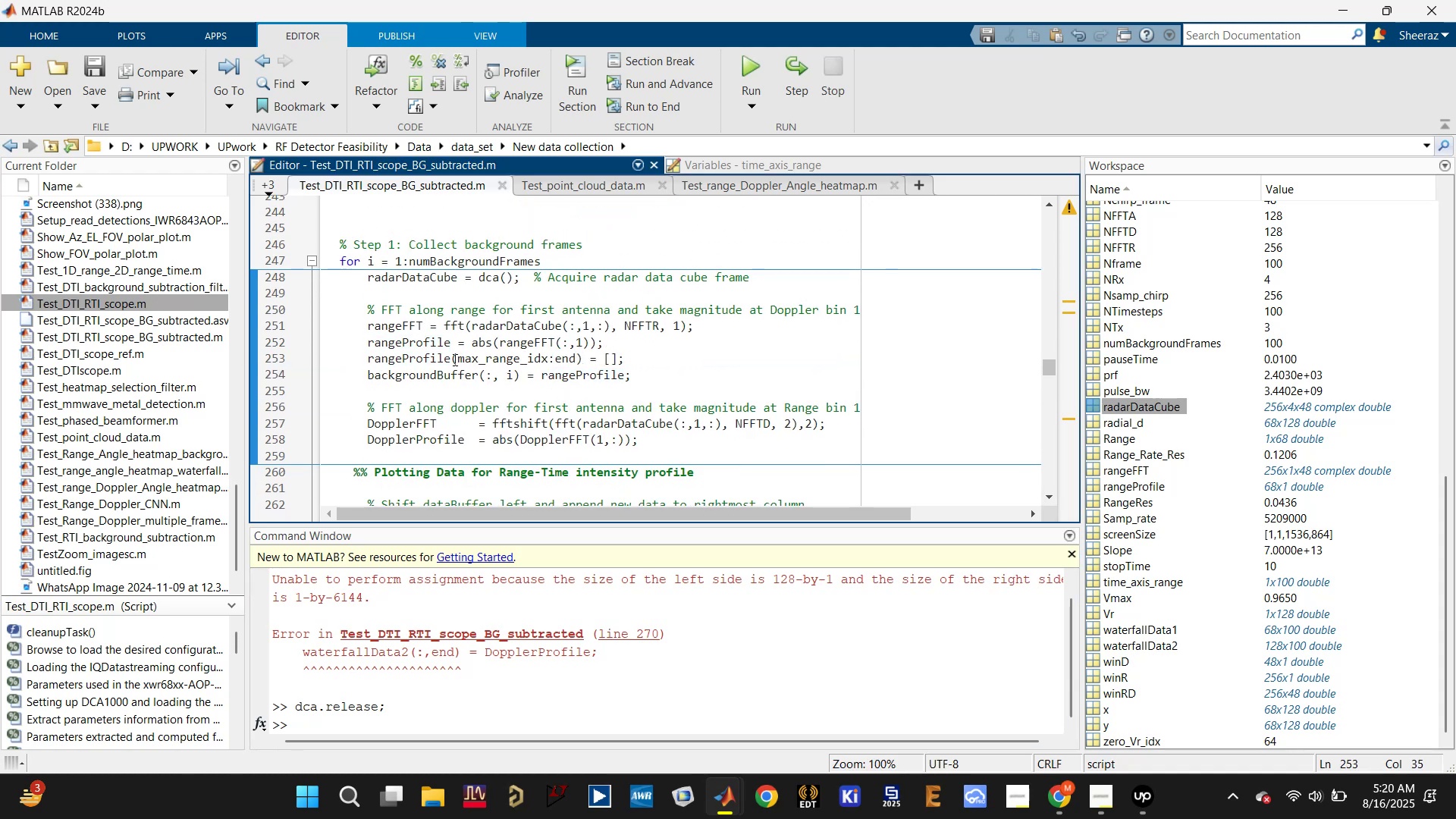 
key(Comma)
 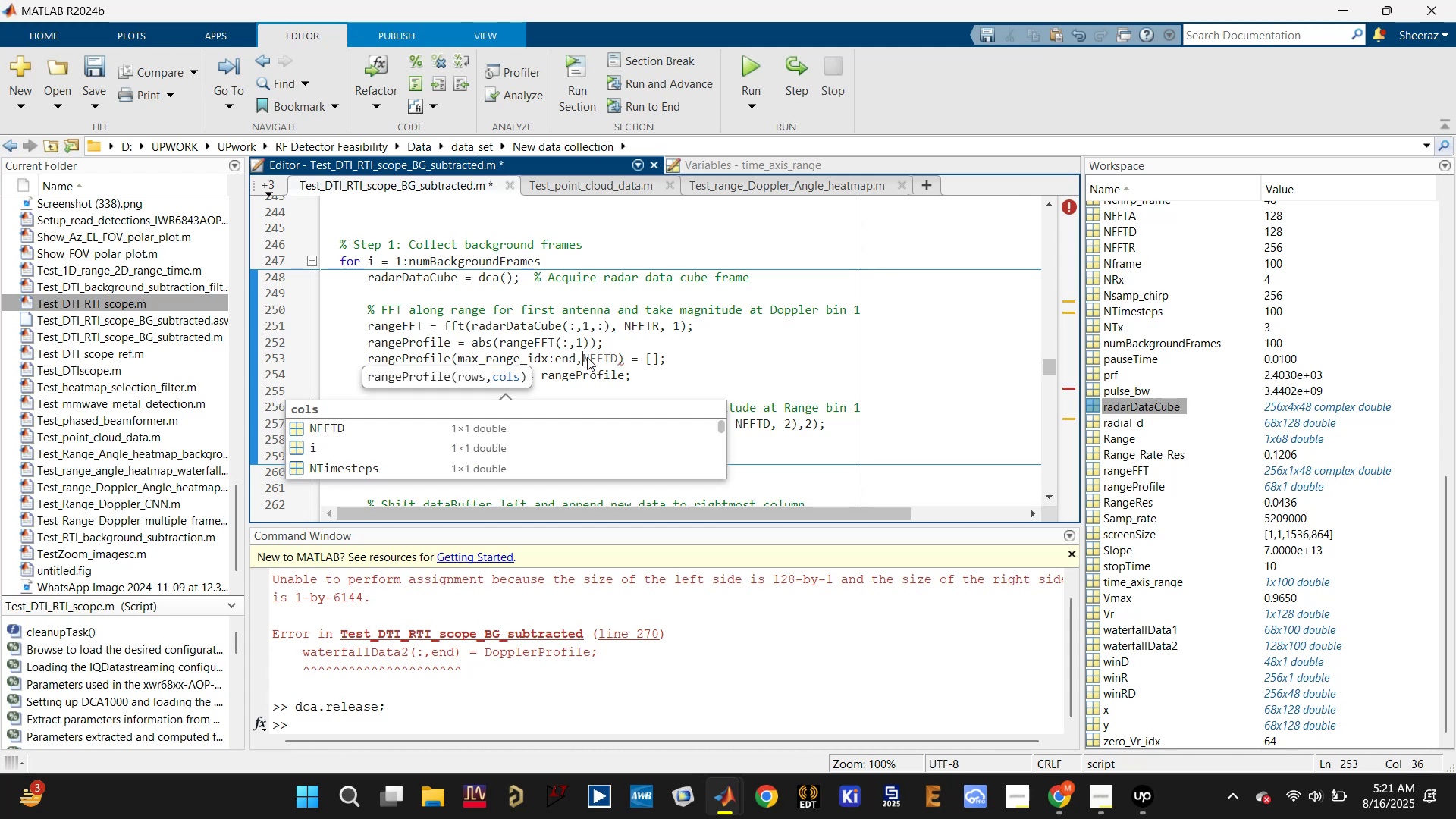 
key(1)
 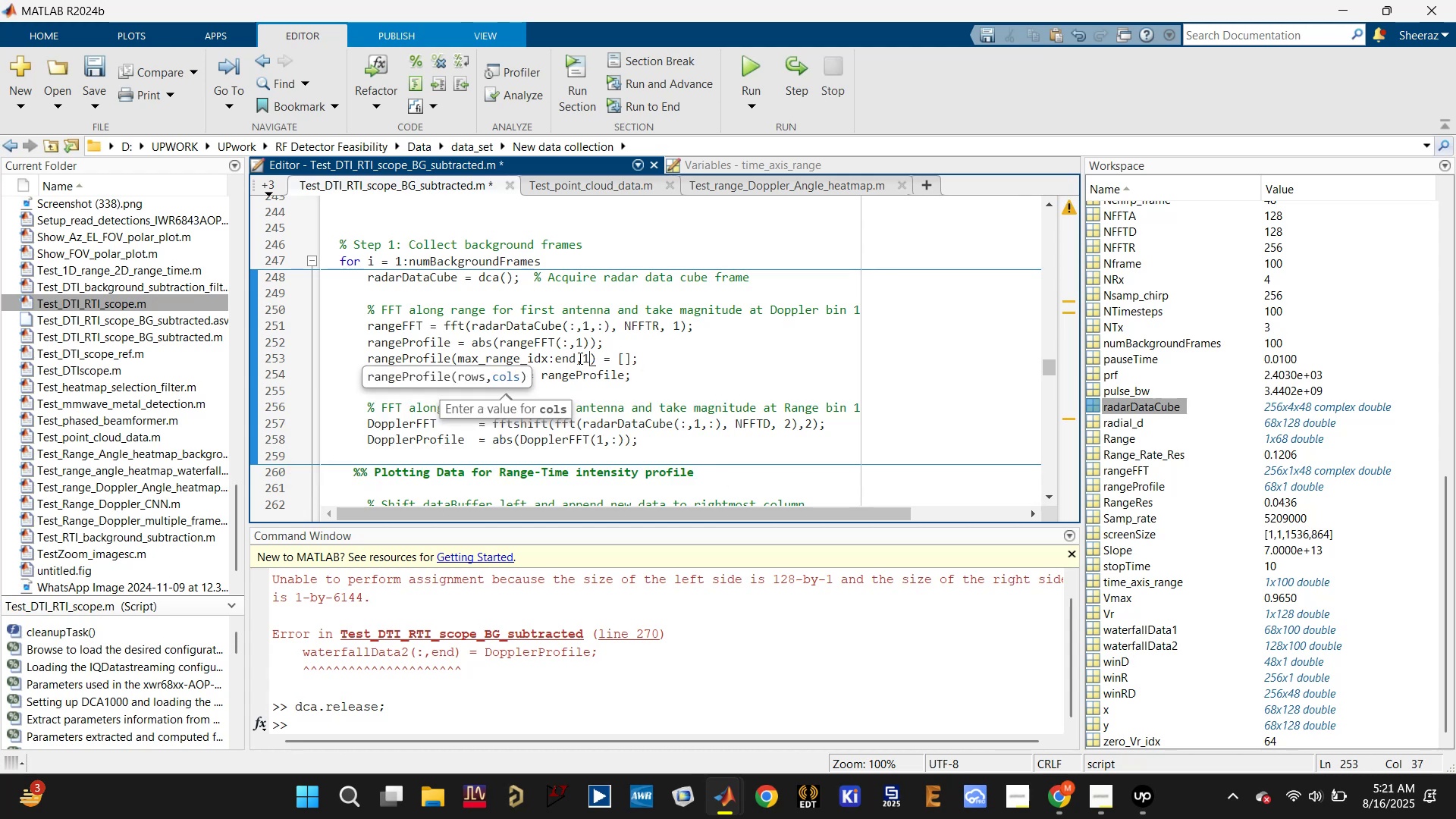 
key(Control+S)
 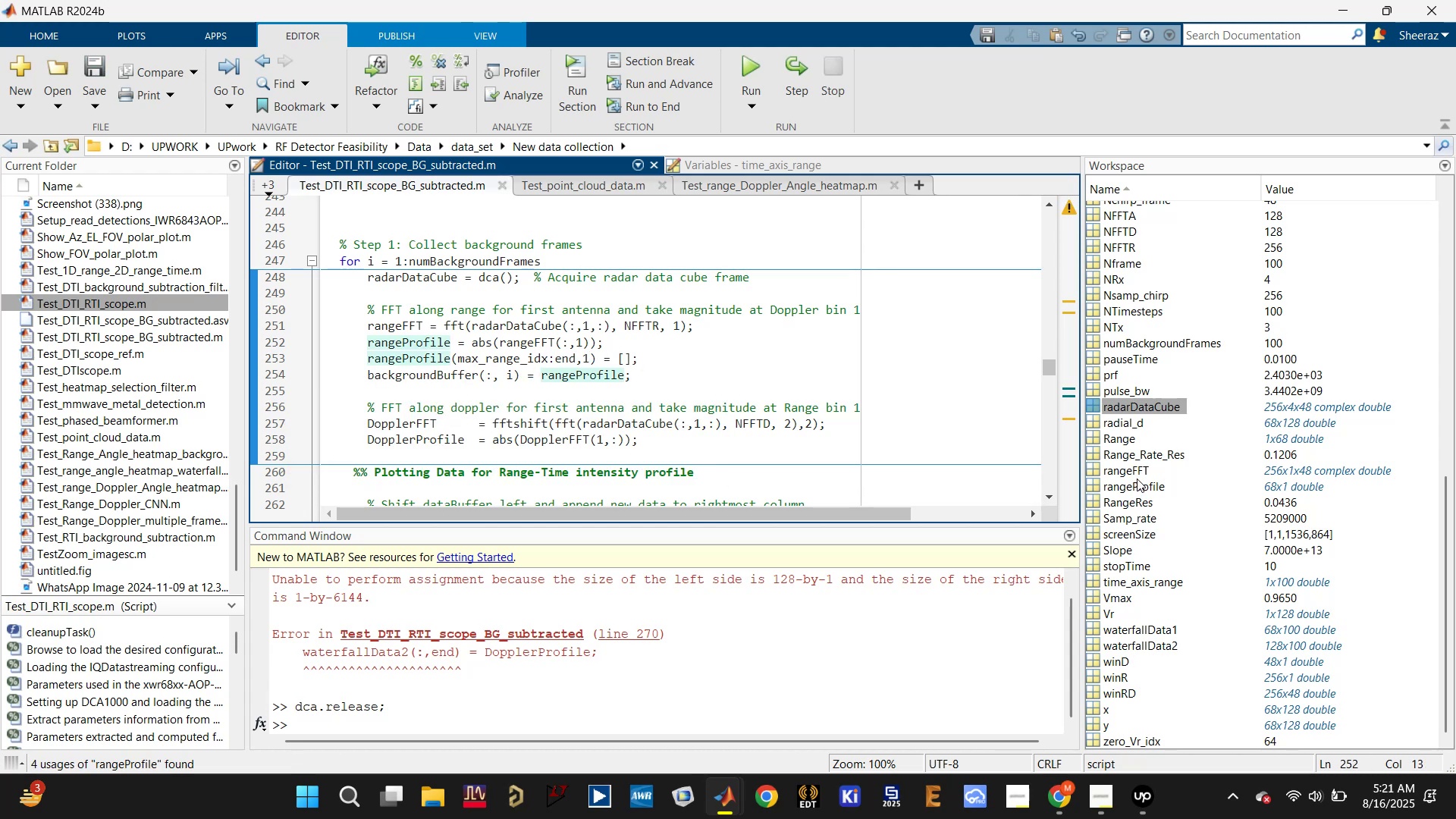 
mouse_move([1257, 491])
 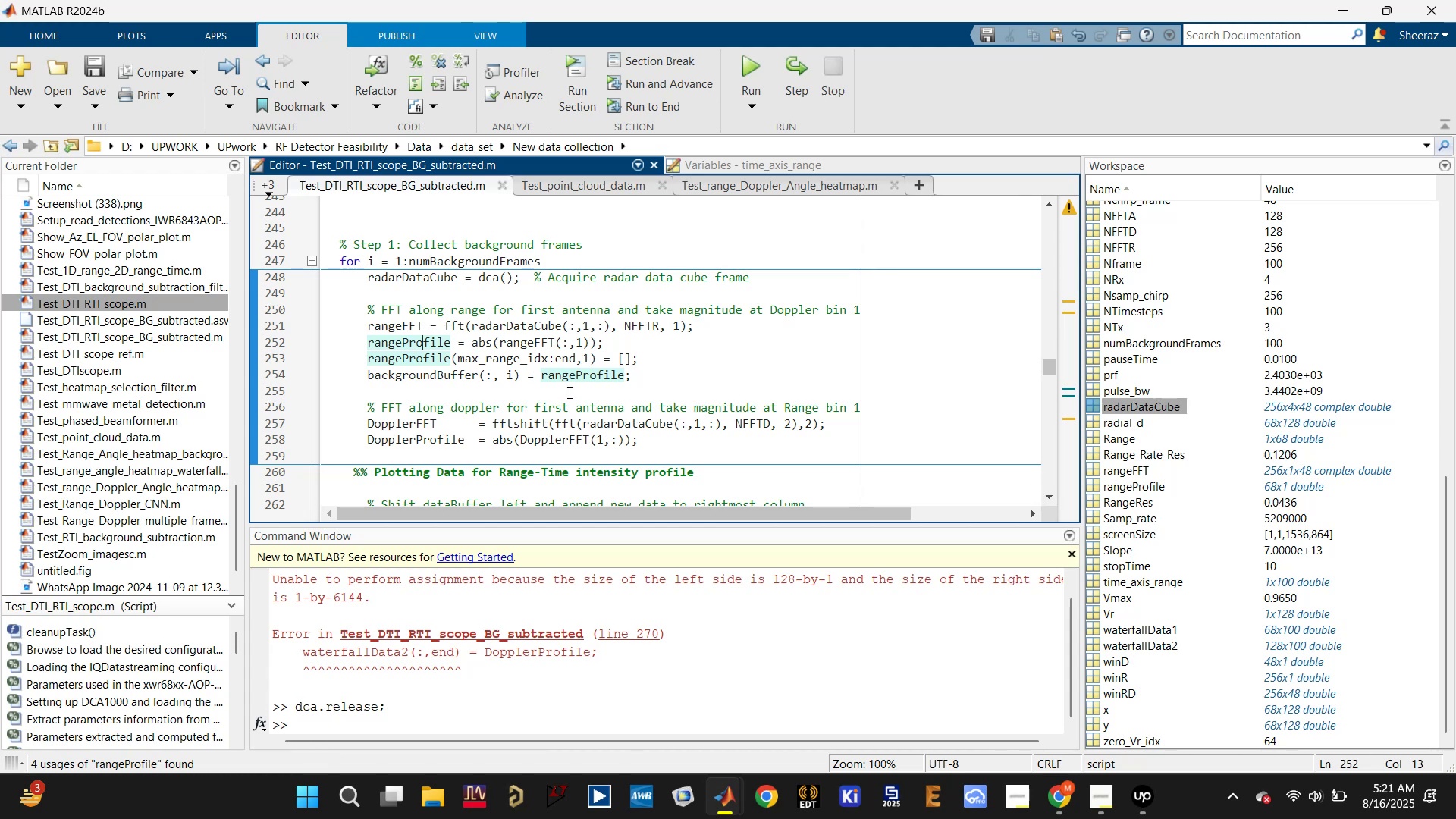 
scroll: coordinate [592, 400], scroll_direction: down, amount: 1.0
 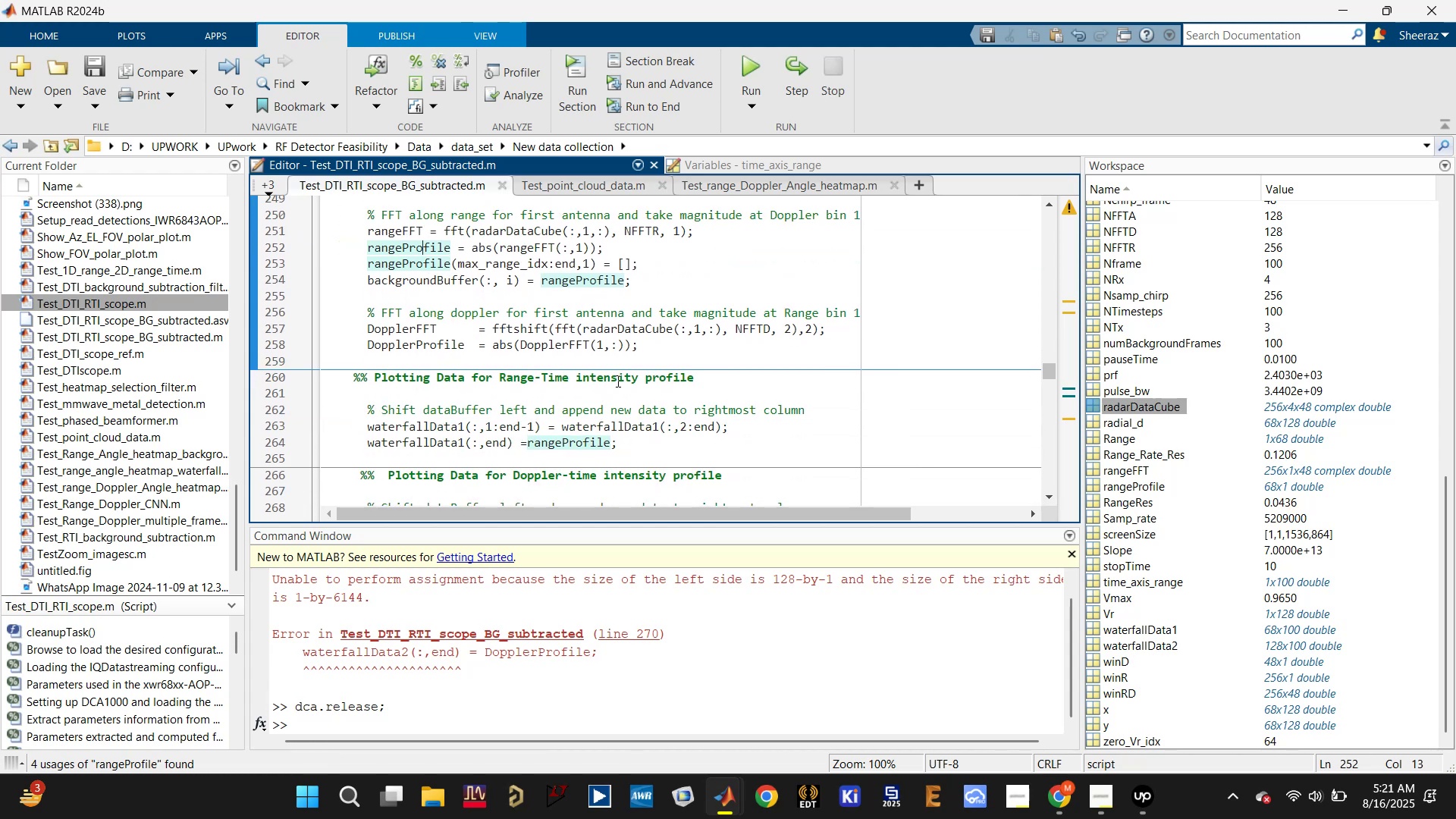 
scroll: coordinate [611, 381], scroll_direction: up, amount: 1.0
 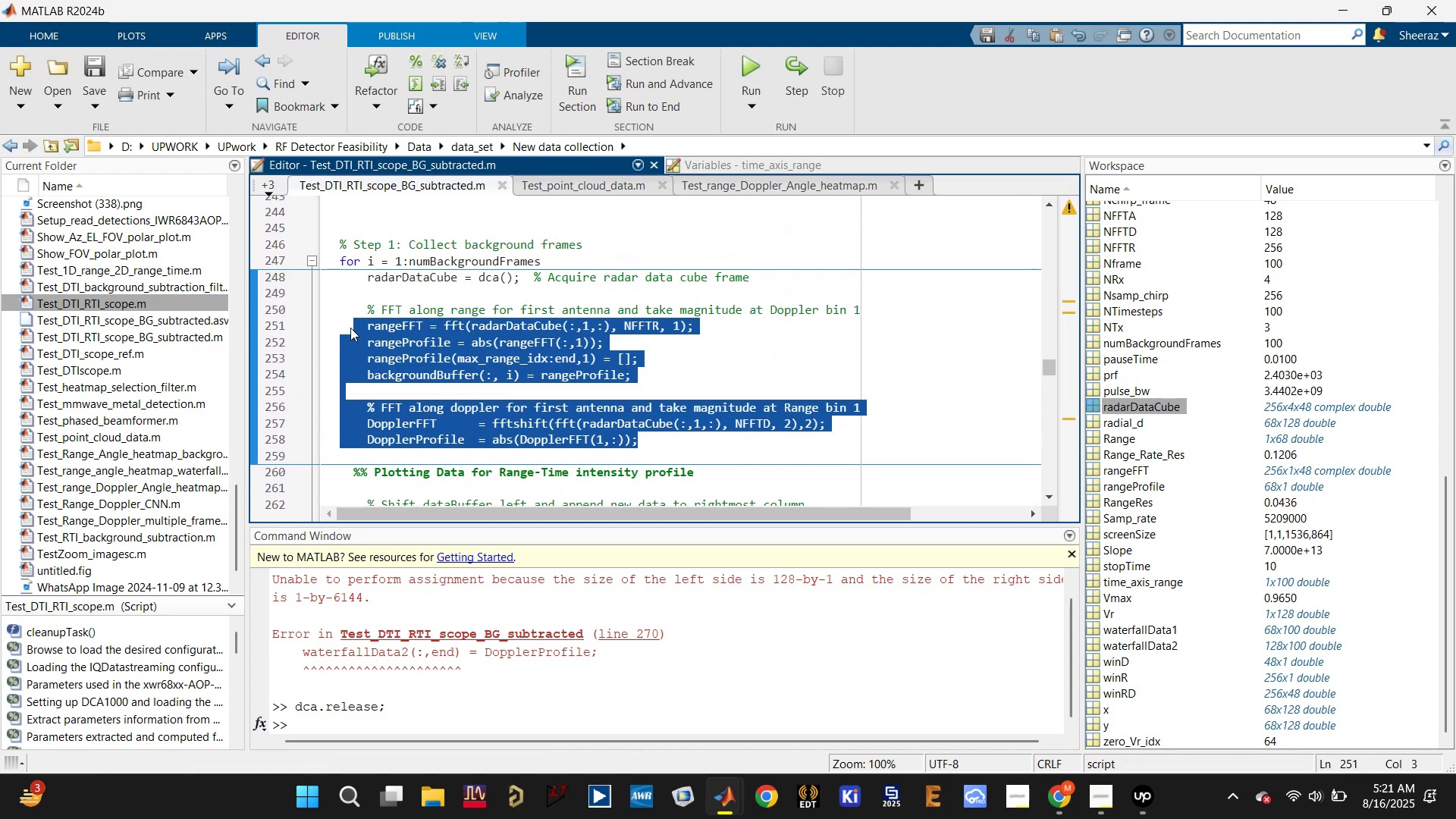 
key(F9)
 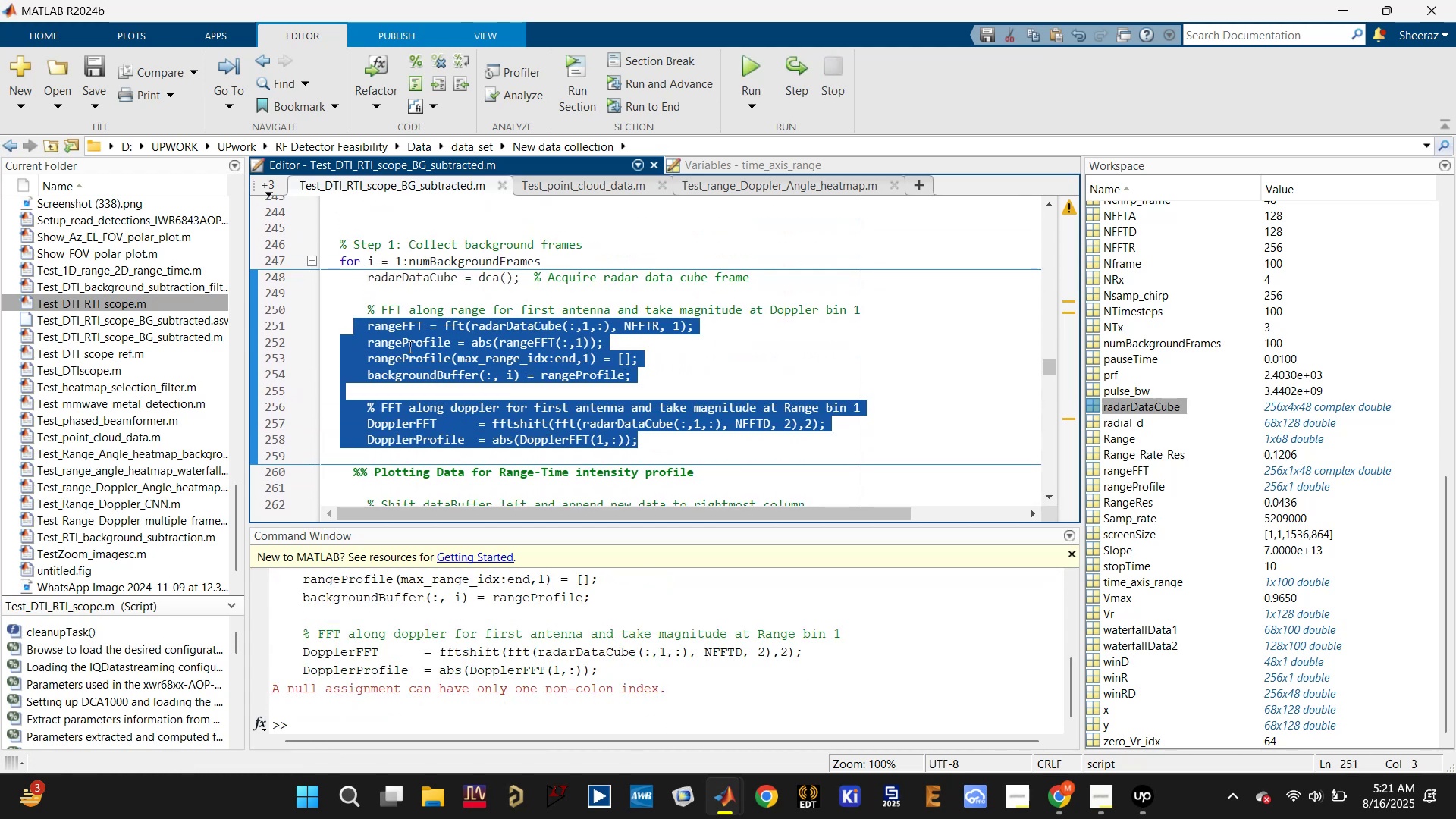 
left_click([414, 325])
 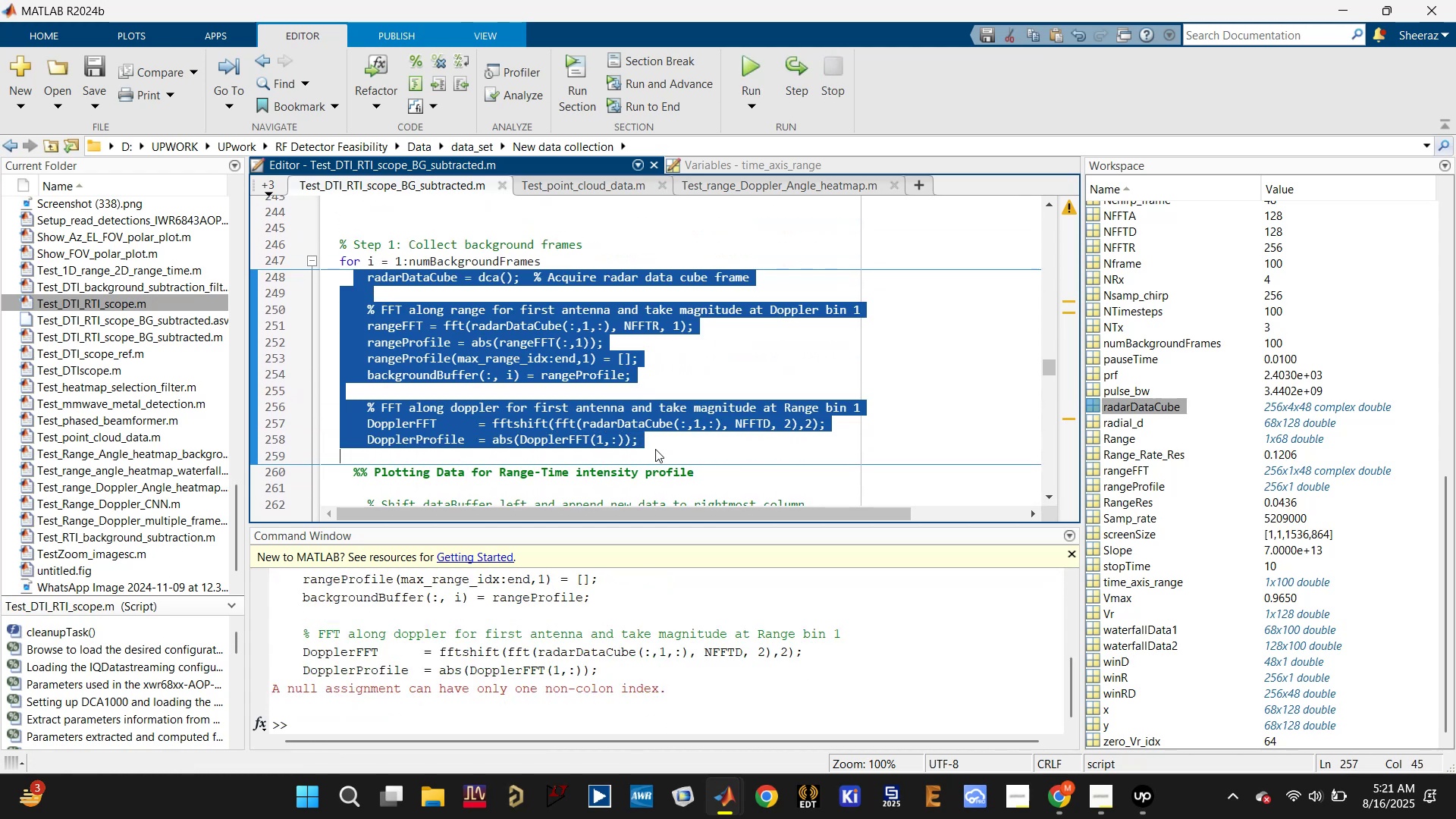 
key(F9)
 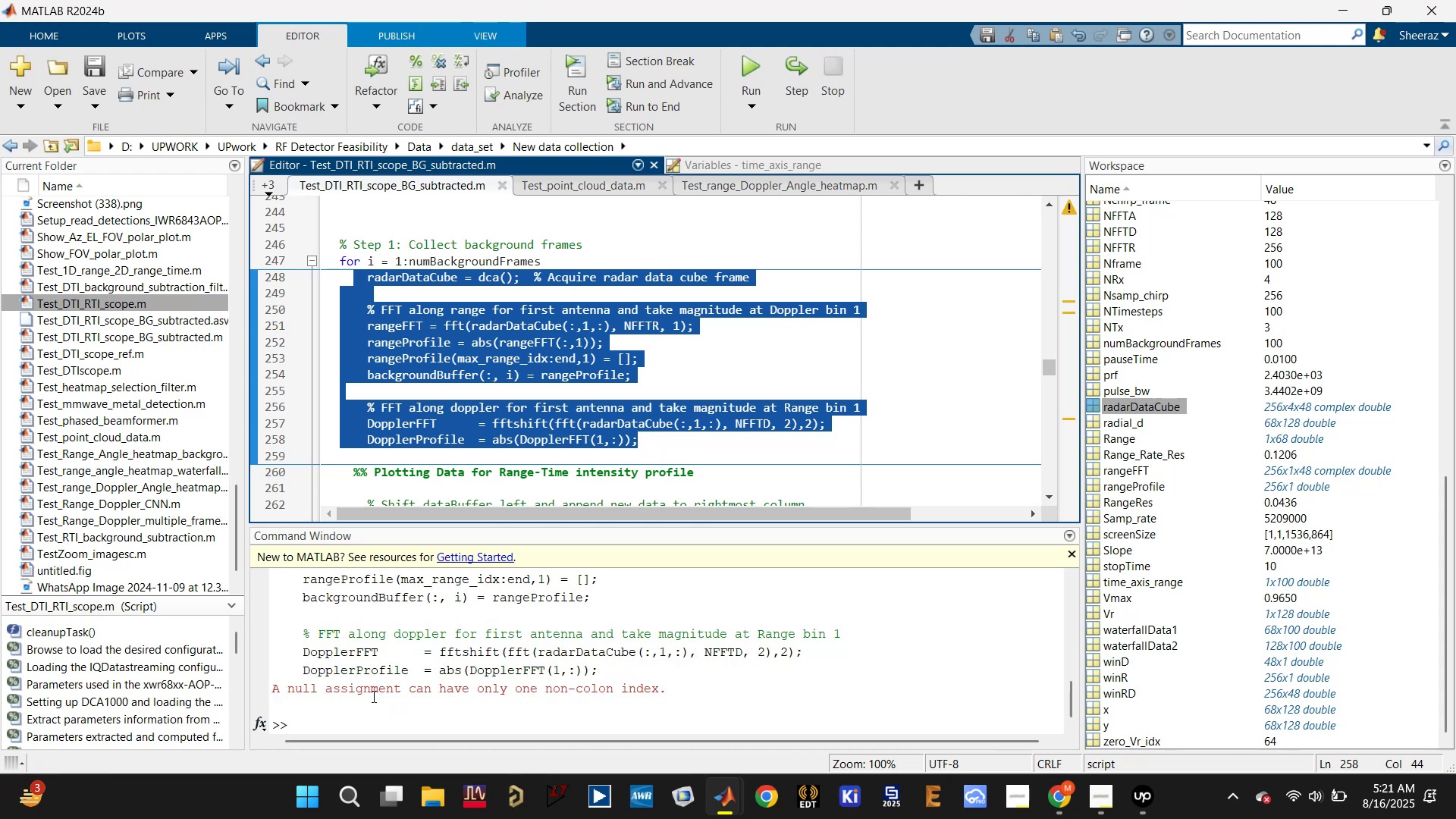 
wait(5.64)
 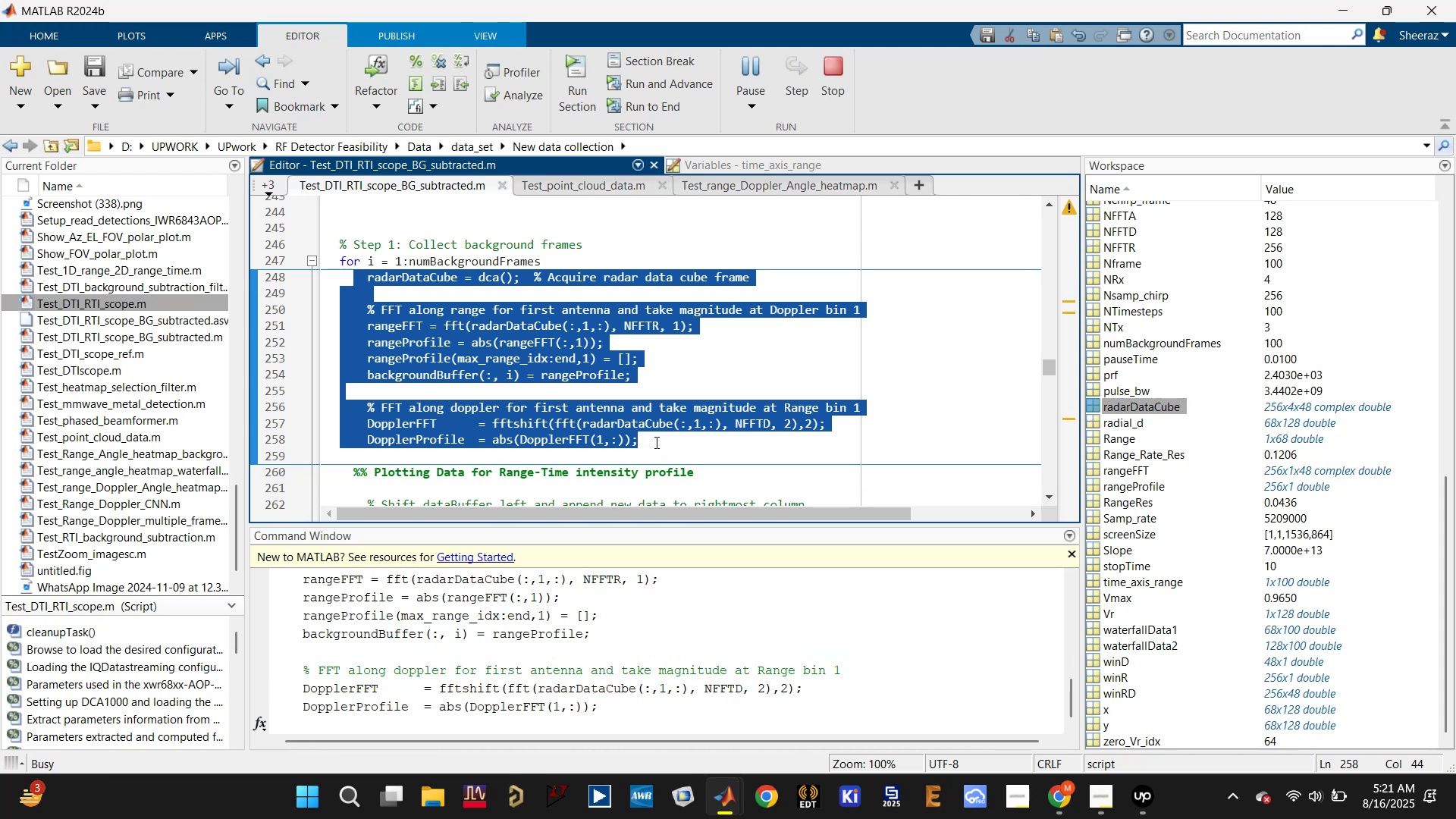 
left_click([620, 453])
 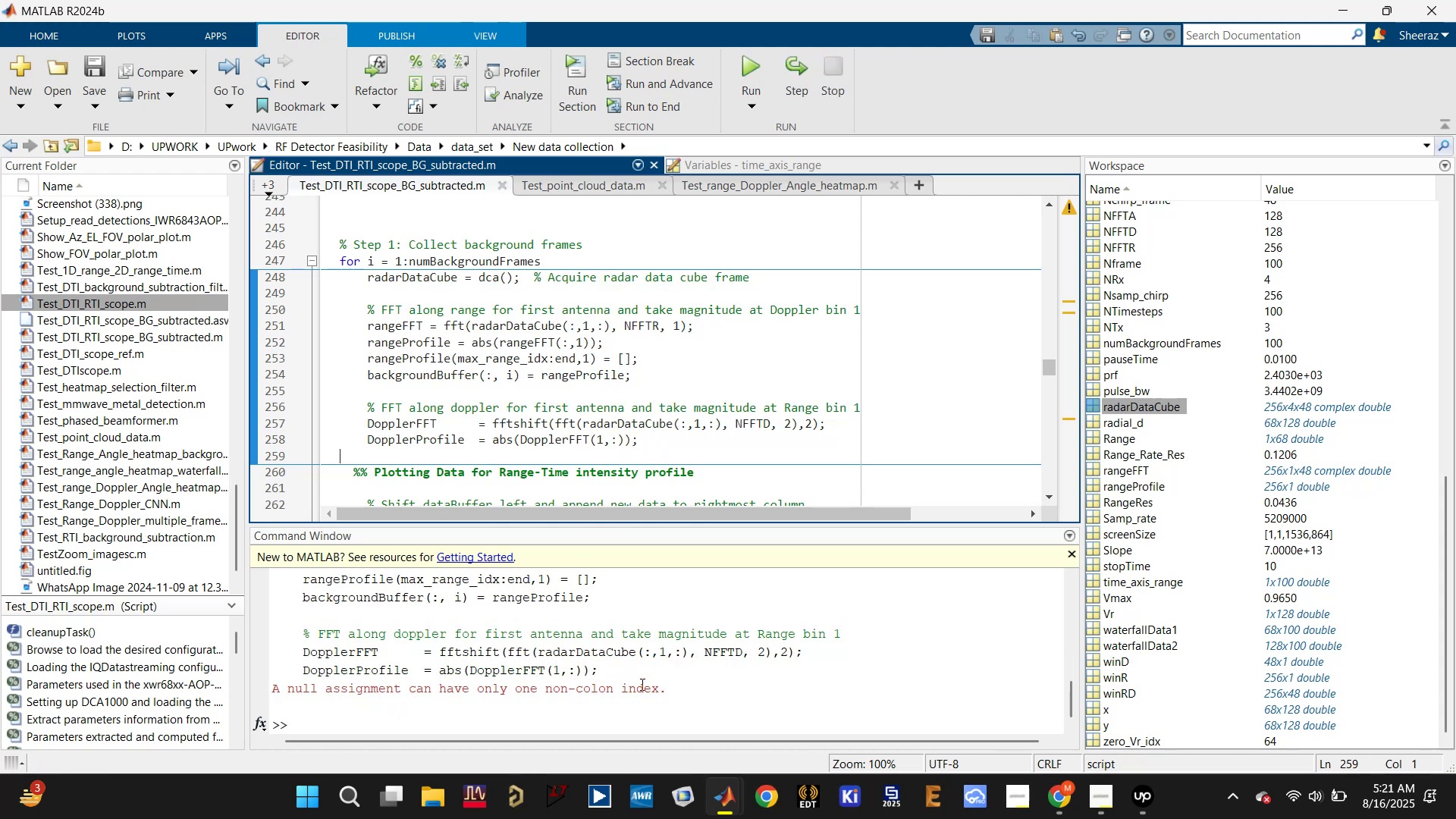 
scroll: coordinate [588, 690], scroll_direction: up, amount: 3.0
 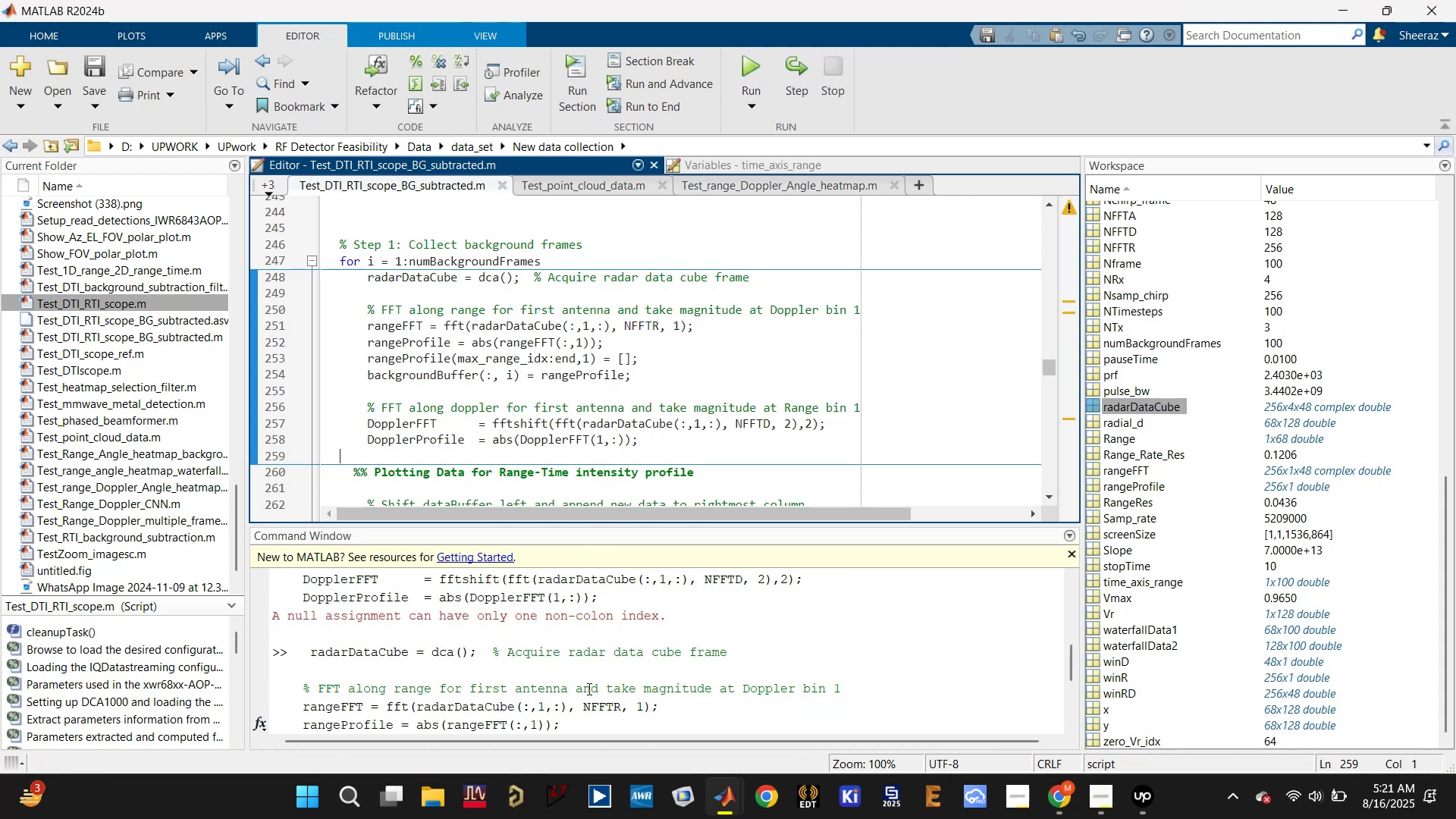 
scroll: coordinate [588, 689], scroll_direction: down, amount: 4.0
 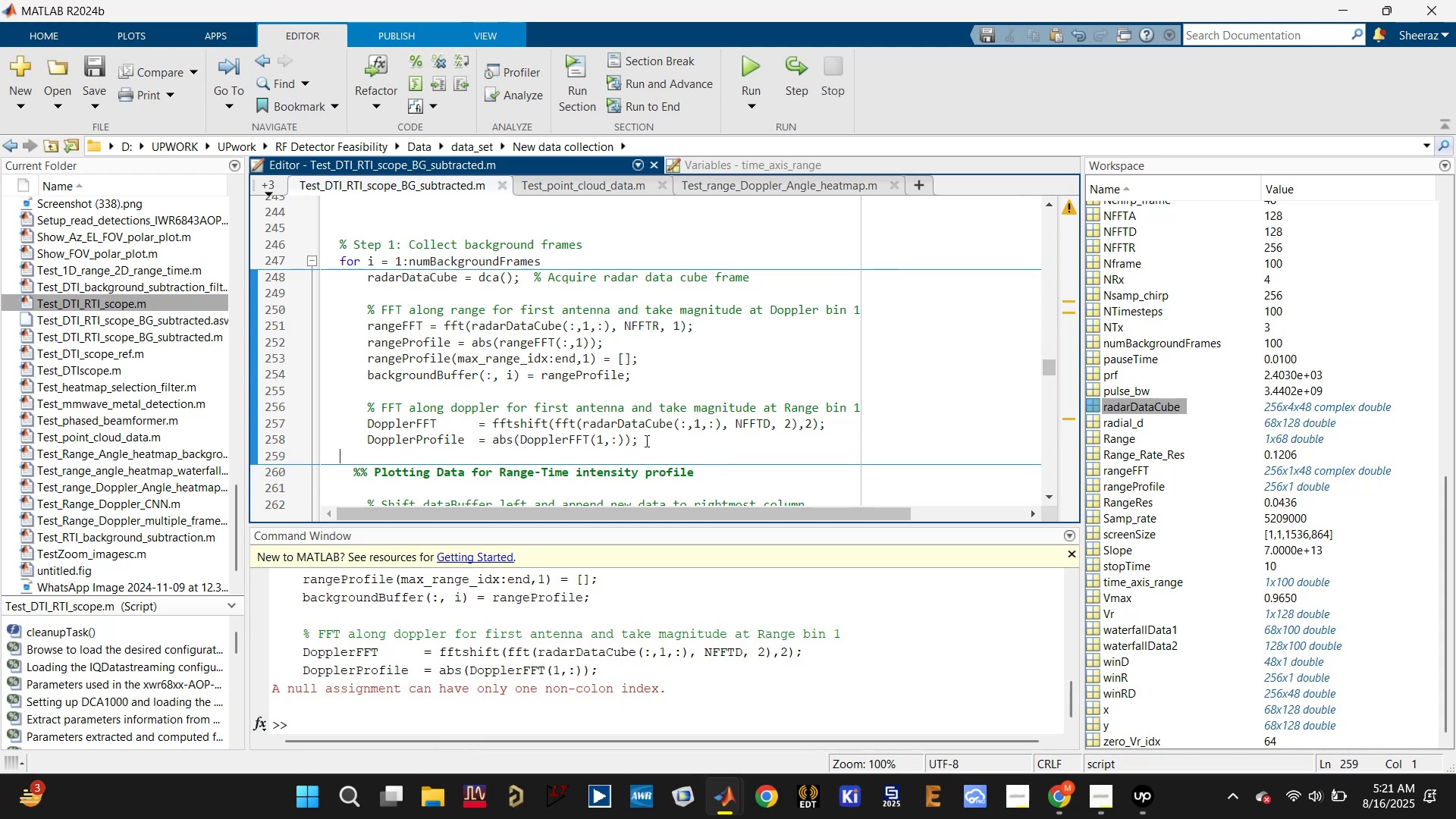 
left_click([642, 421])
 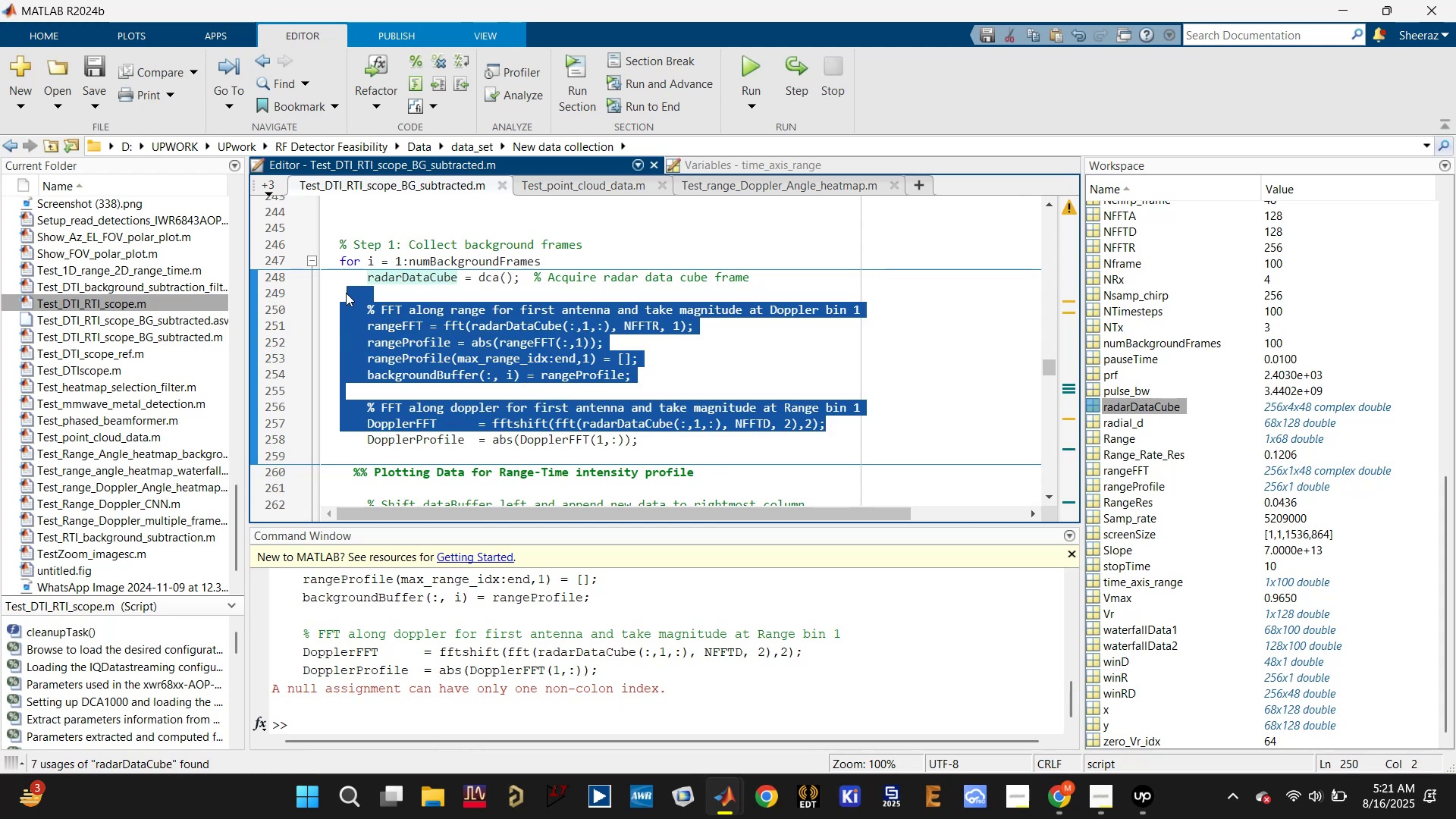 
key(F9)
 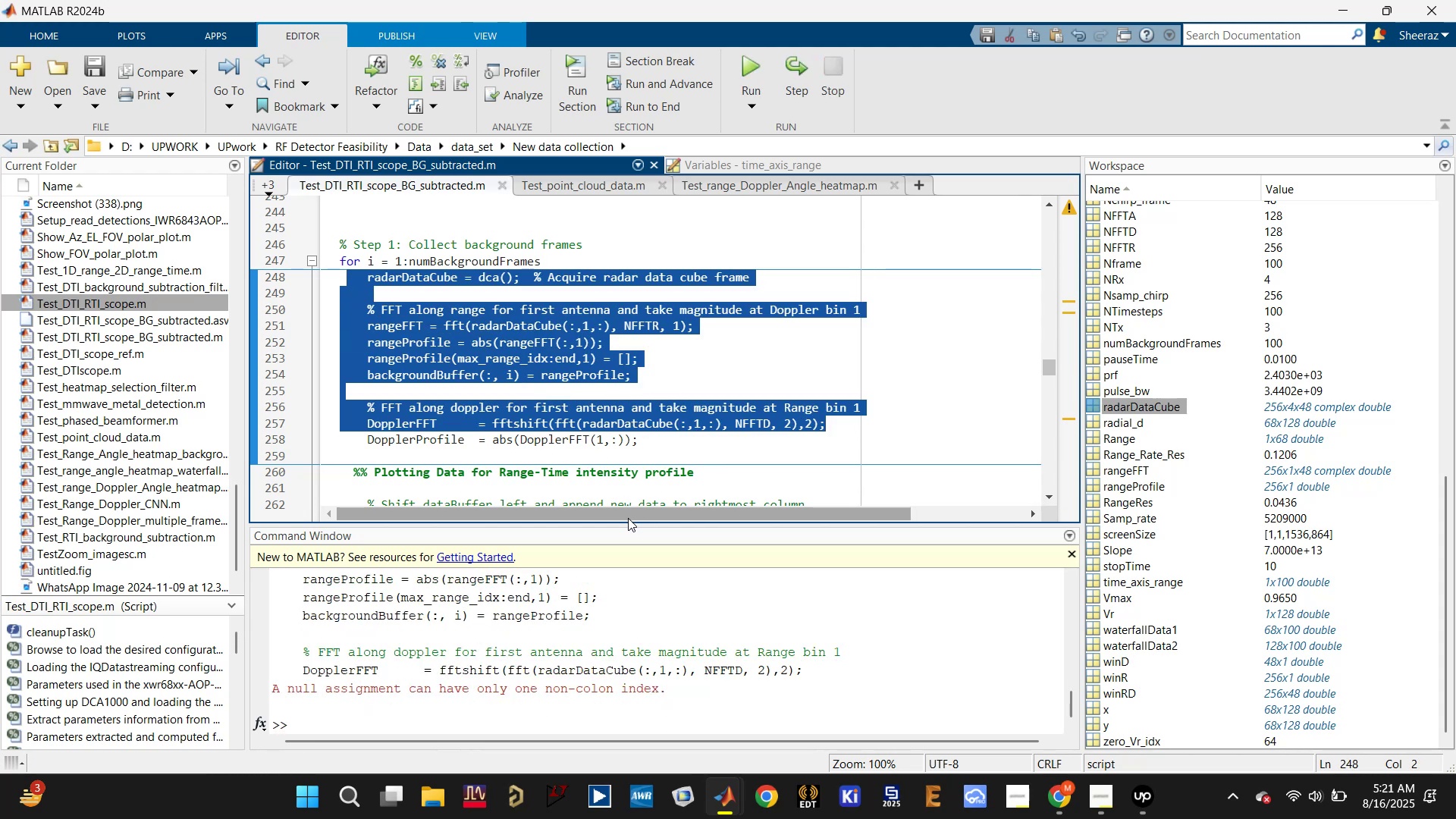 
left_click([549, 413])
 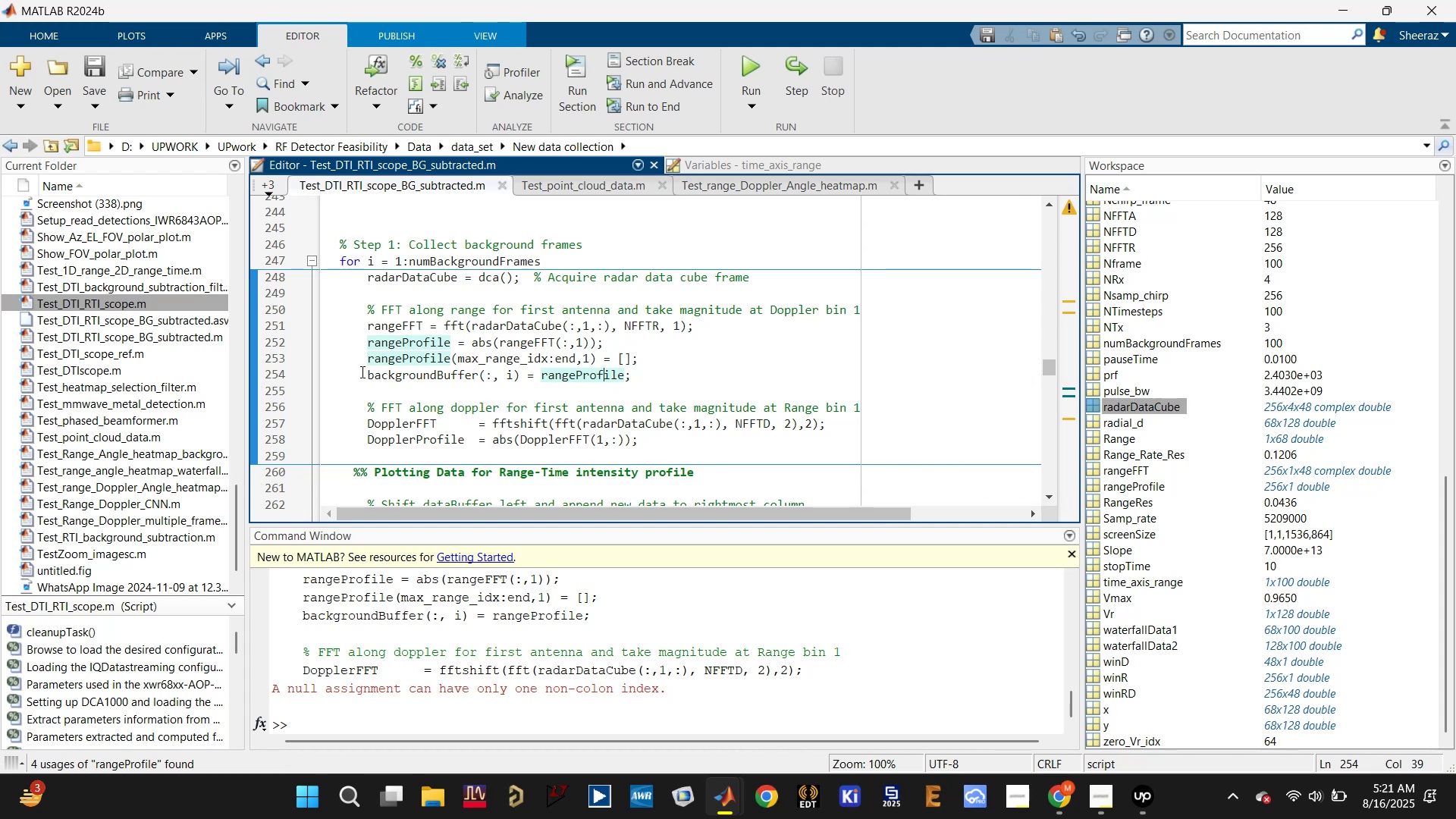 
wait(6.35)
 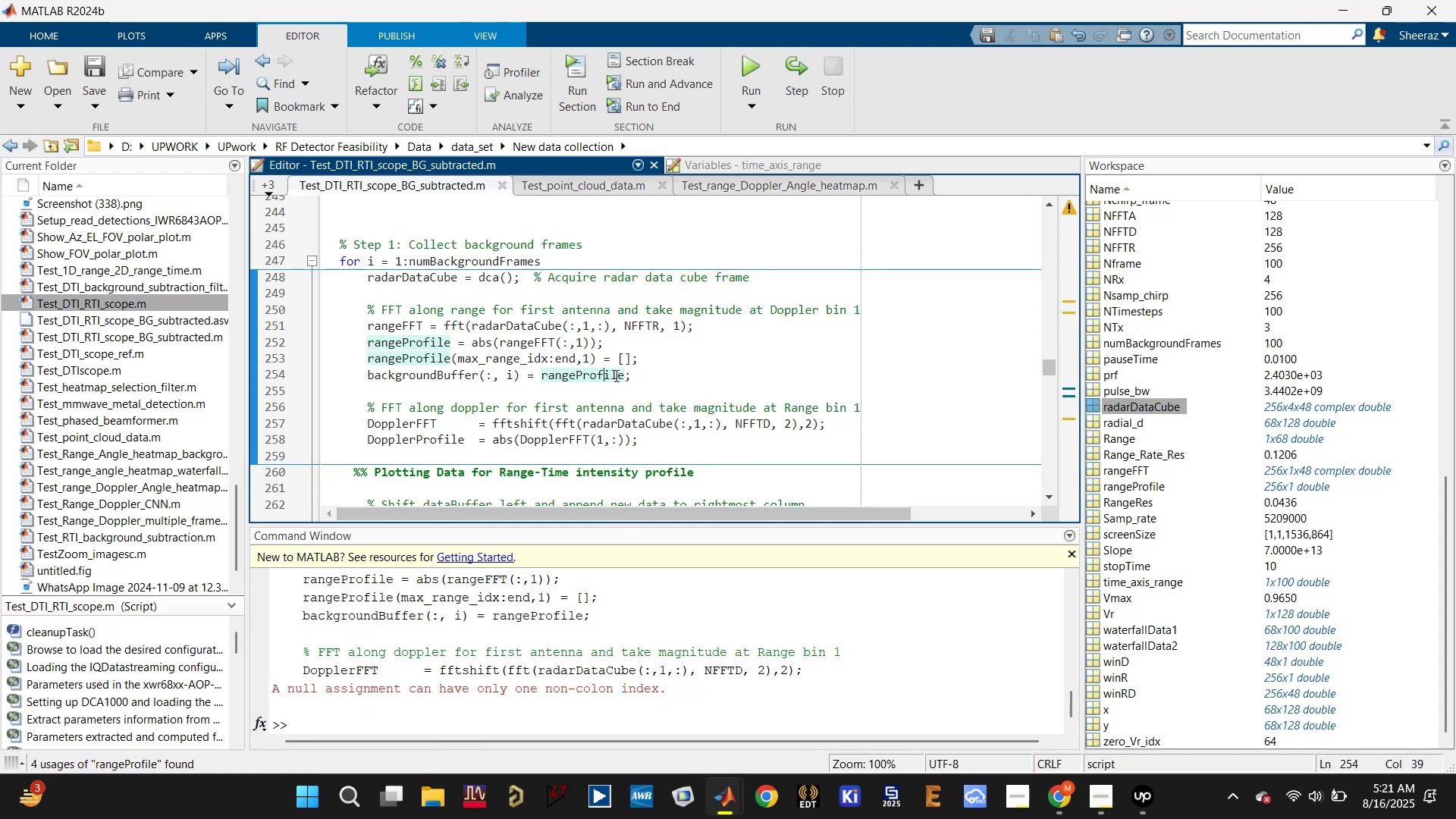 
left_click([626, 378])
 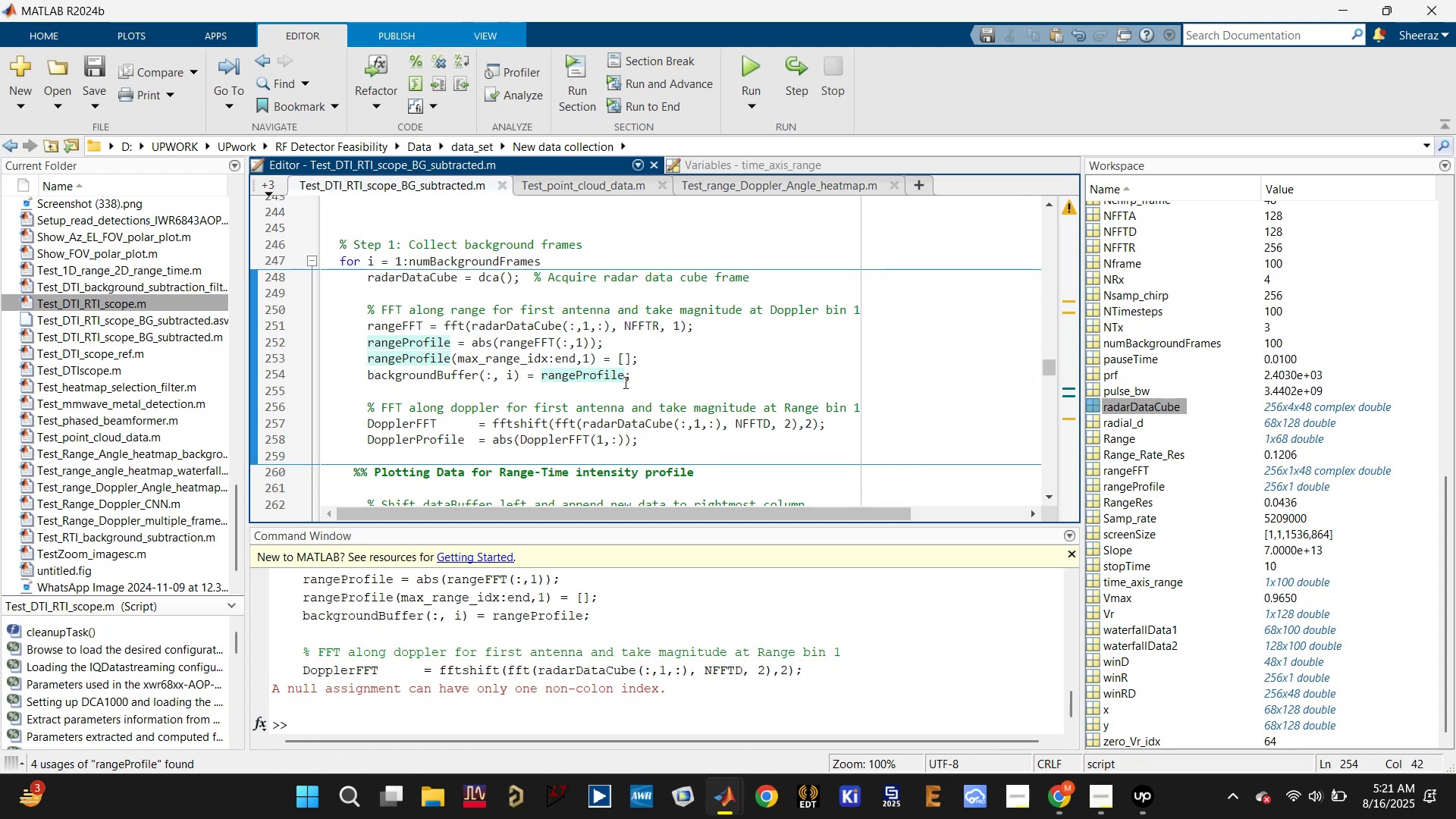 
type(())
 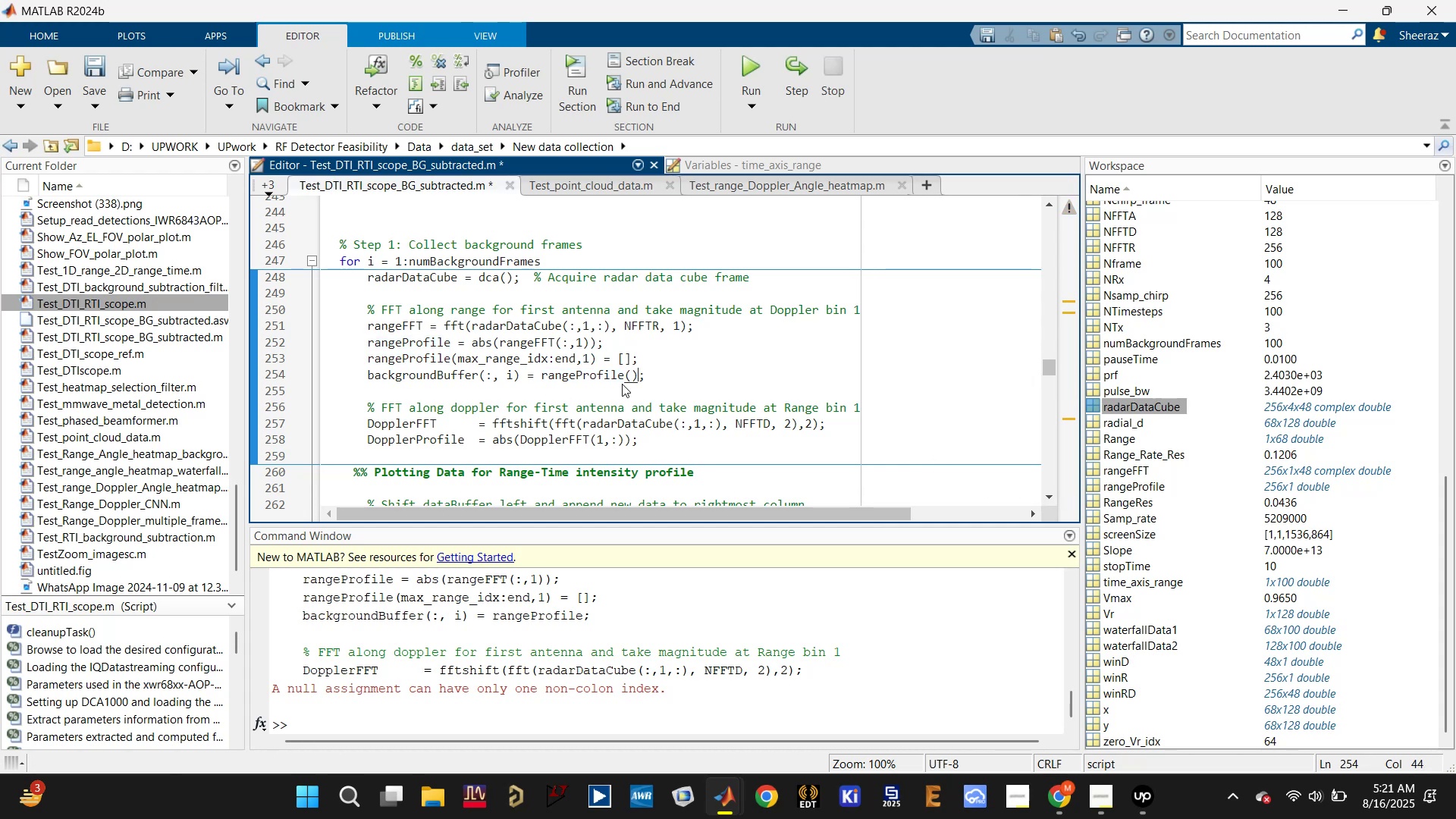 
key(ArrowLeft)
 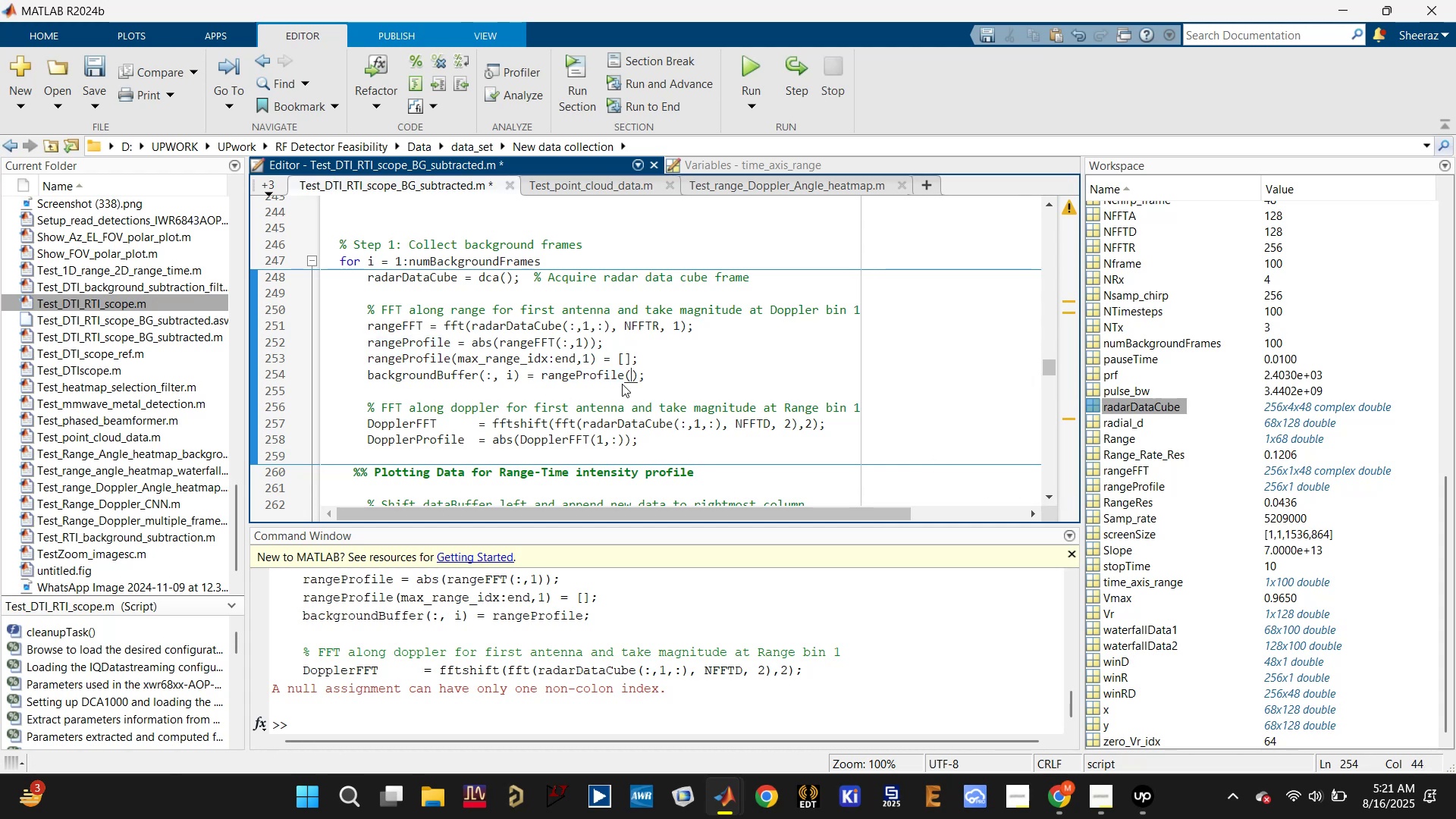 
key(Shift+Semicolon)
 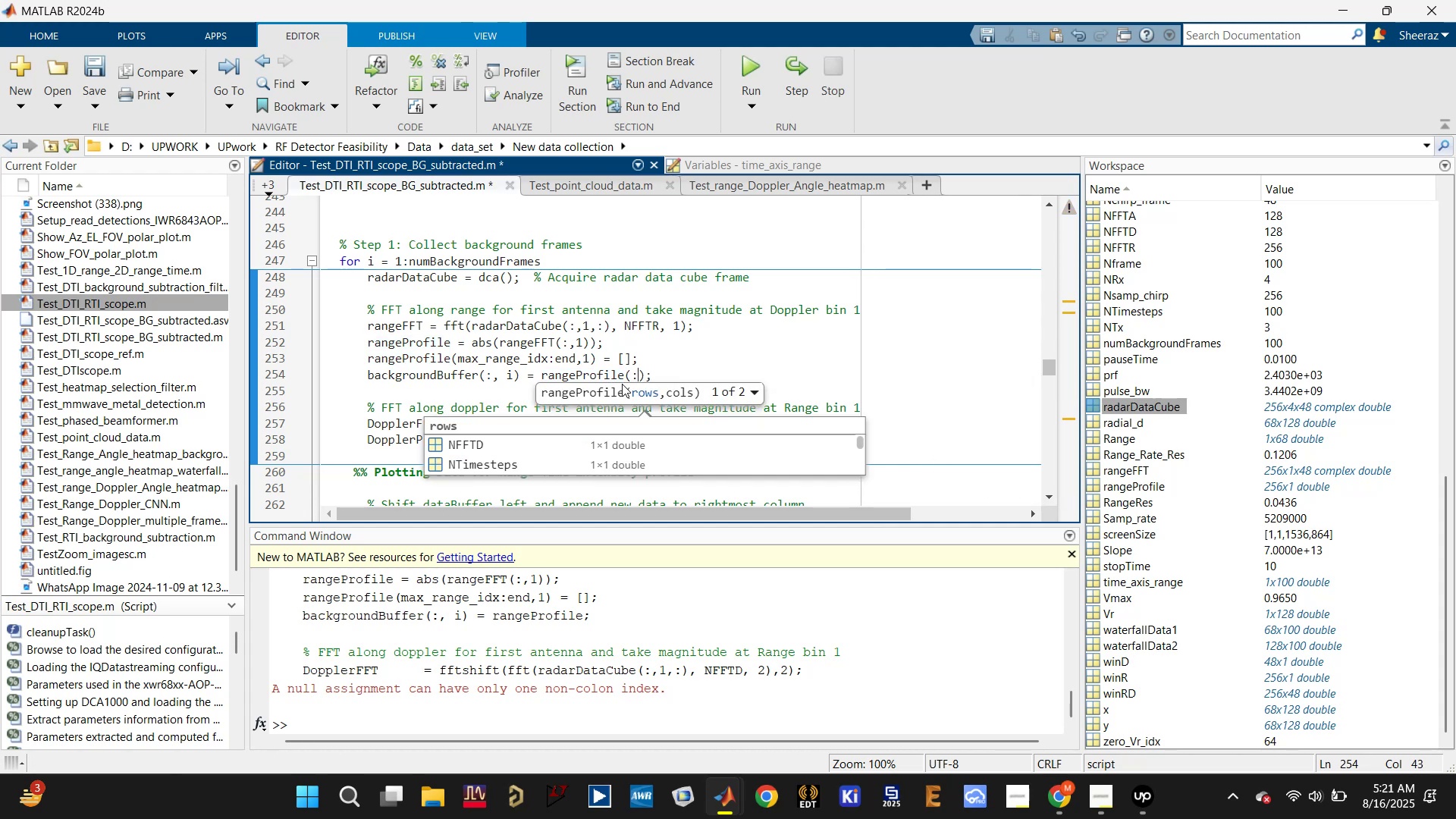 
key(Comma)
 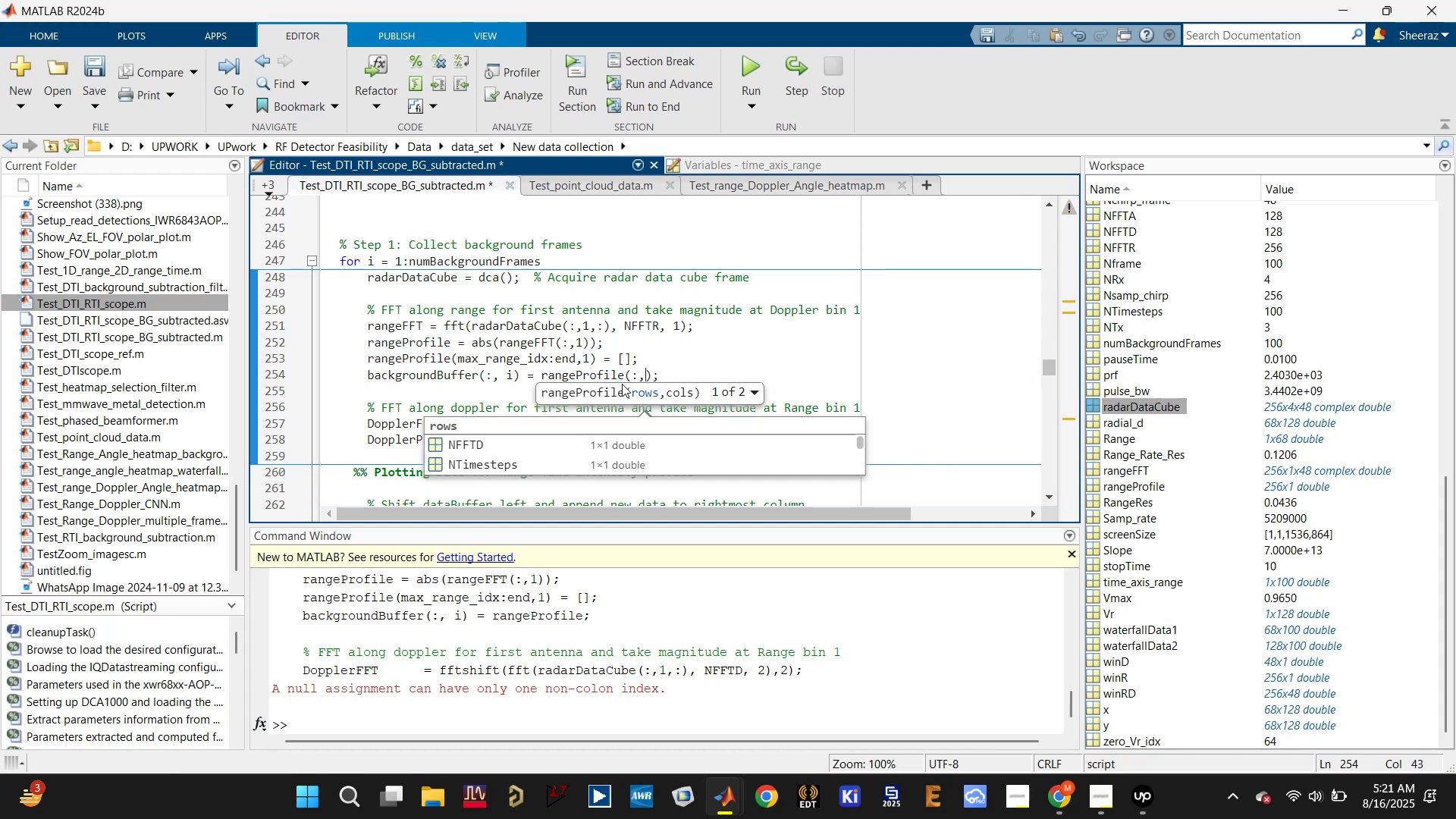 
key(1)
 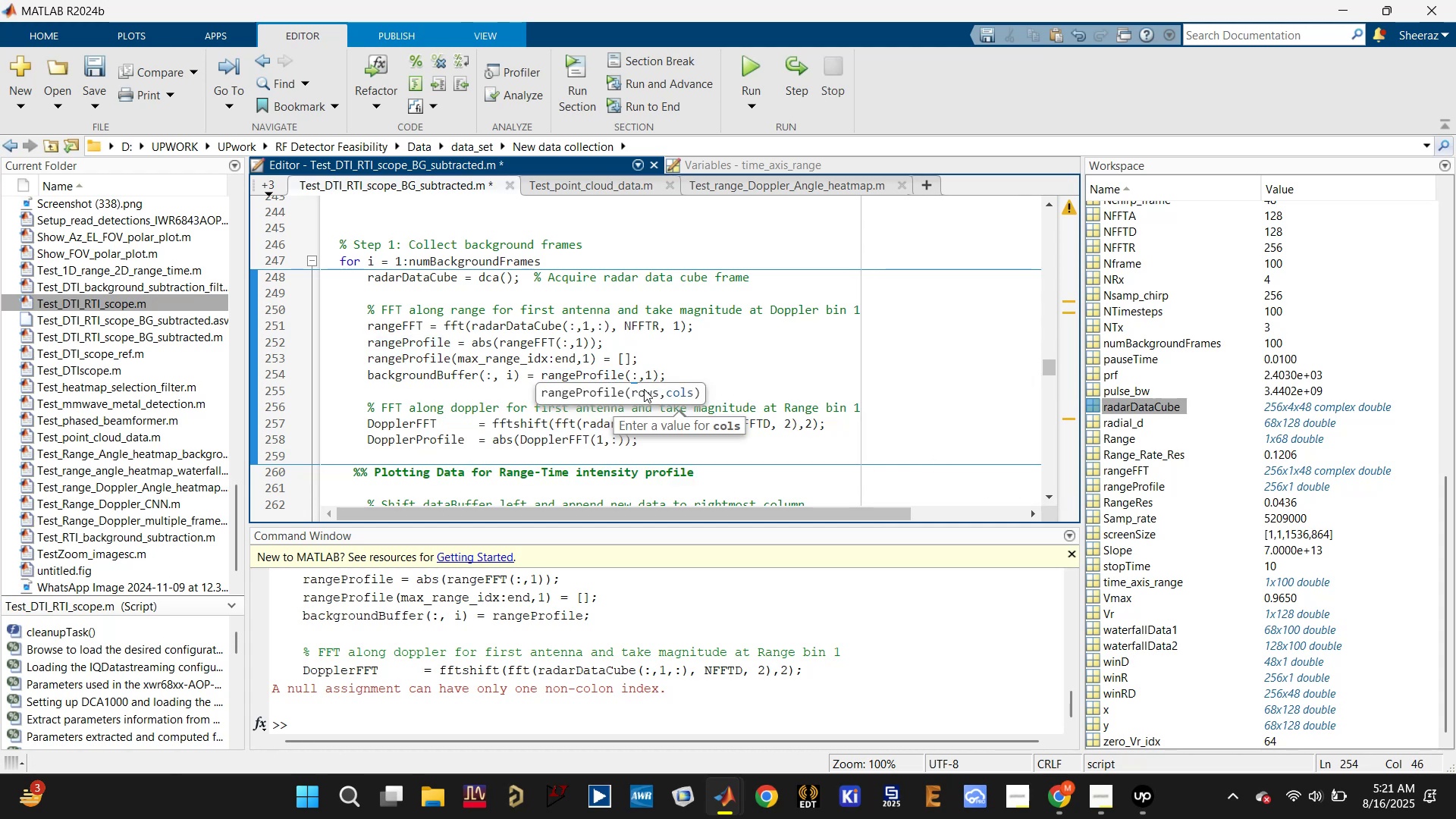 
left_click([650, 355])
 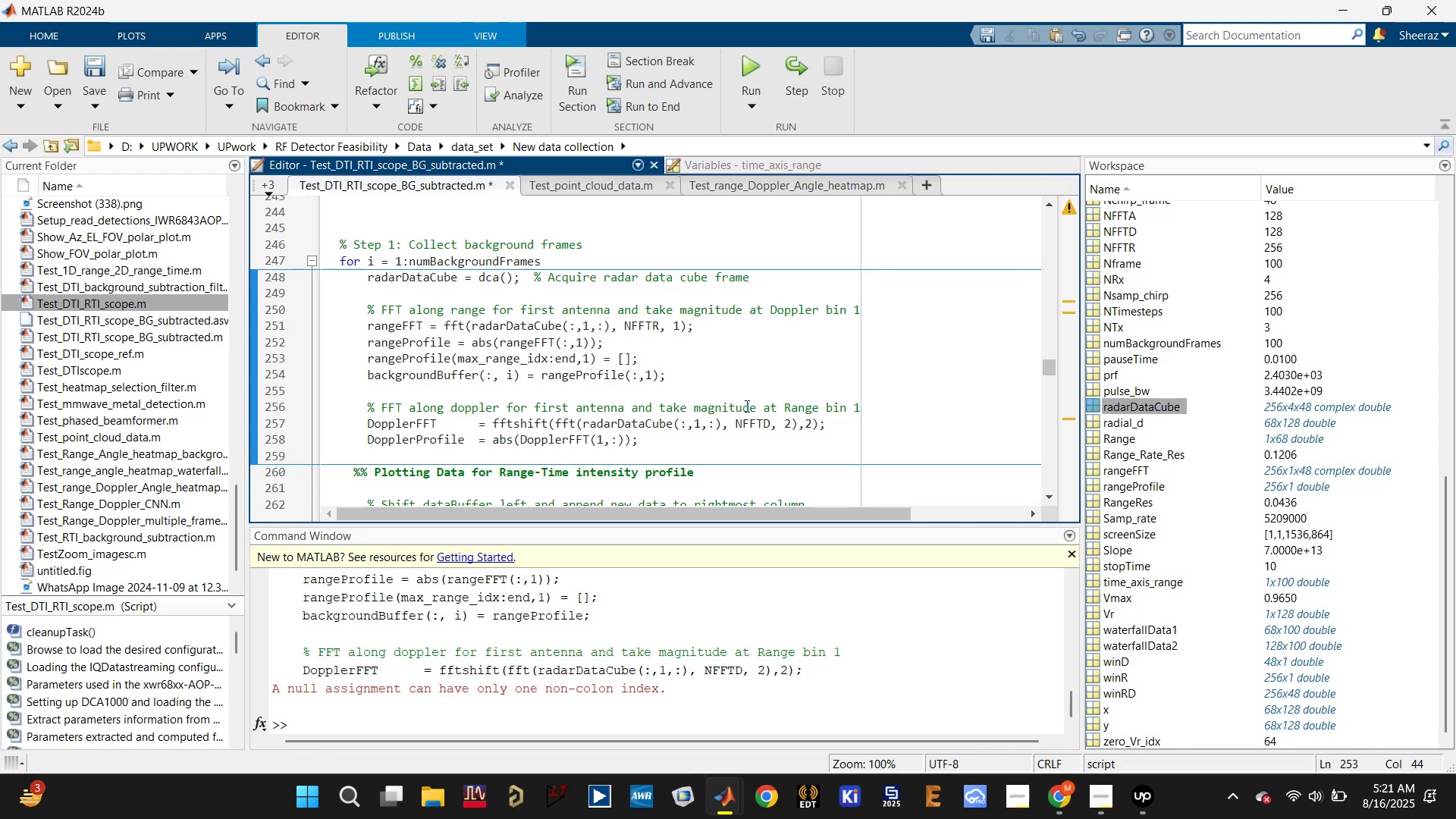 
left_click([704, 379])
 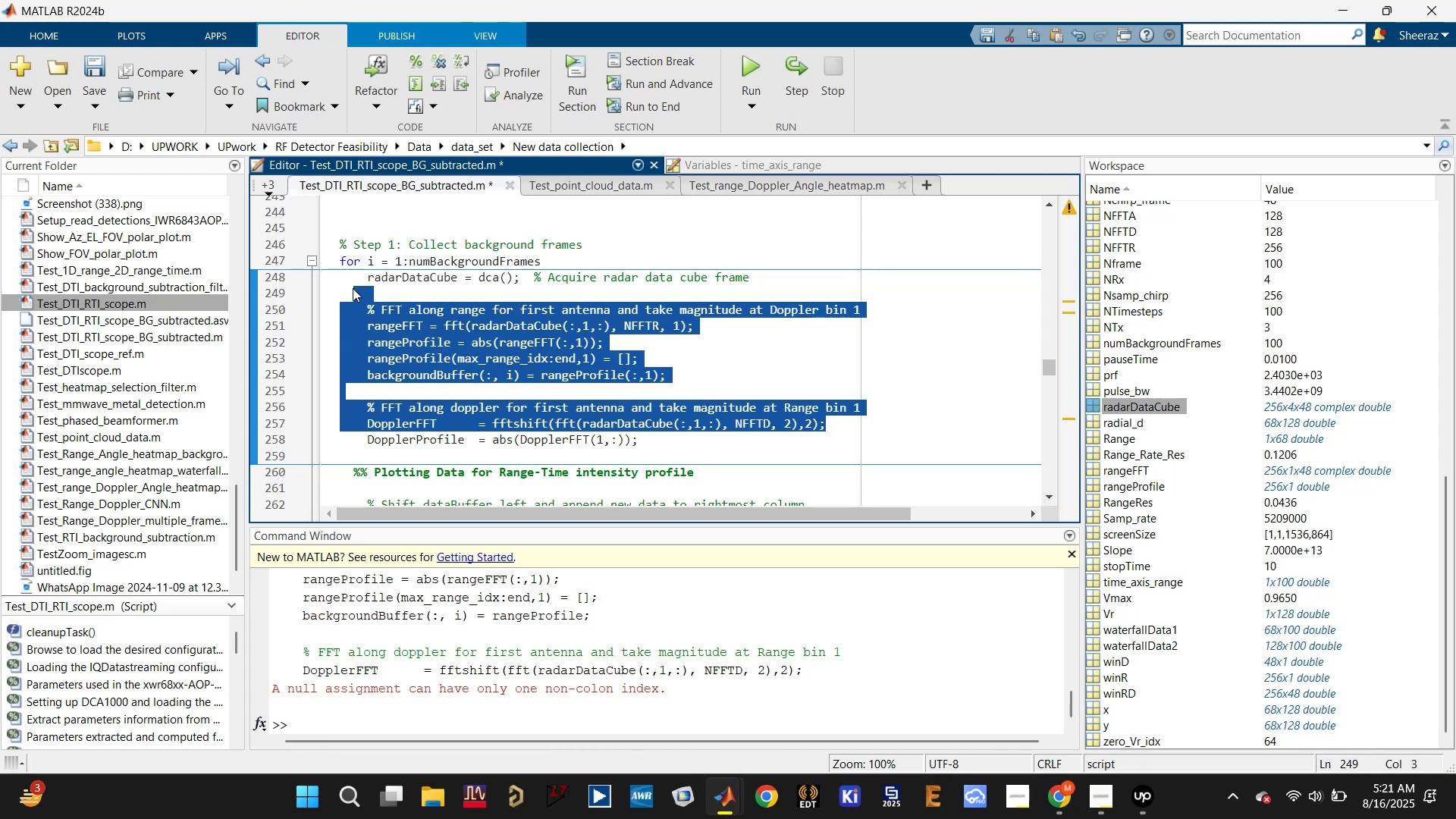 
key(F9)
 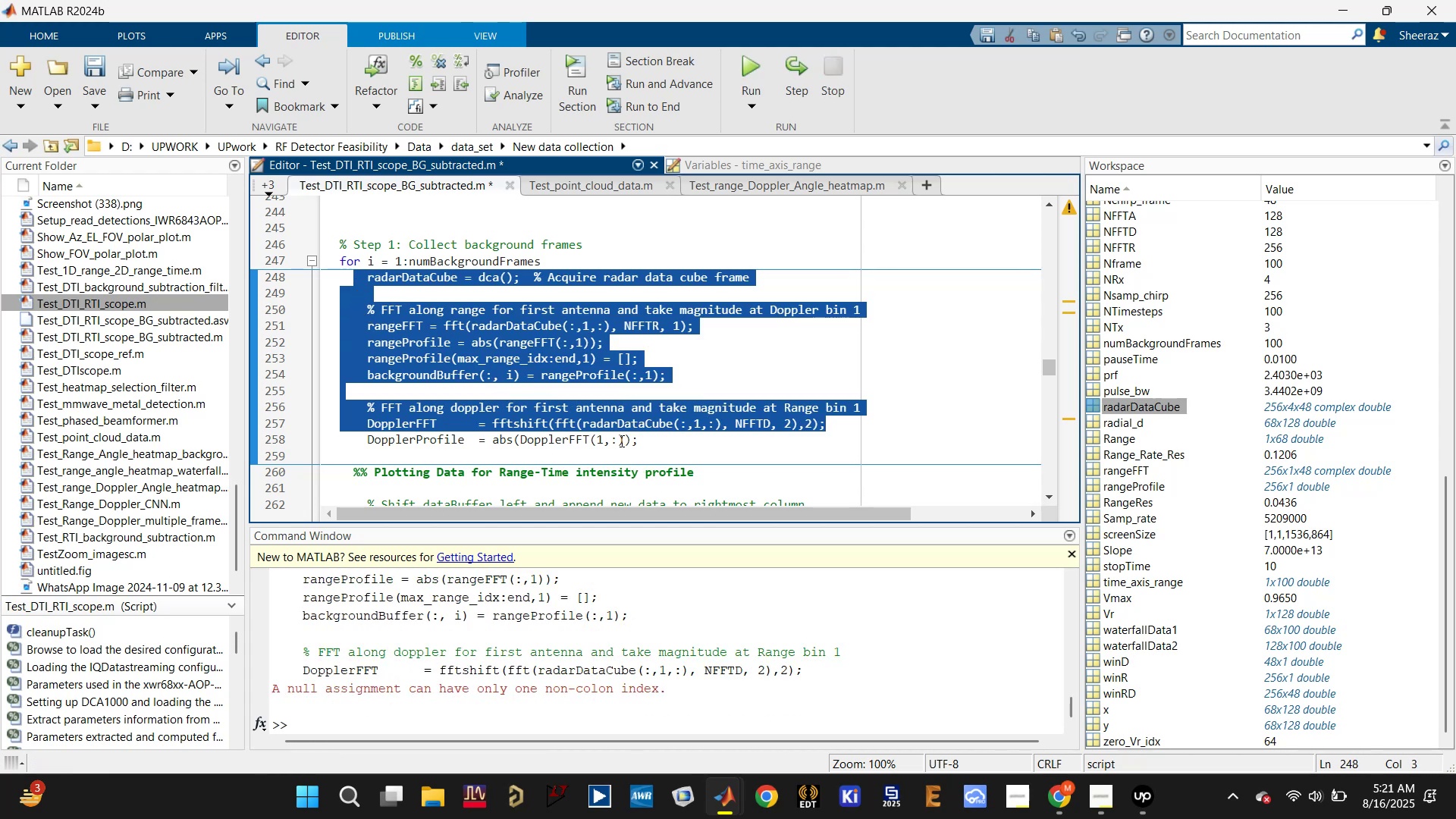 
left_click([620, 441])
 